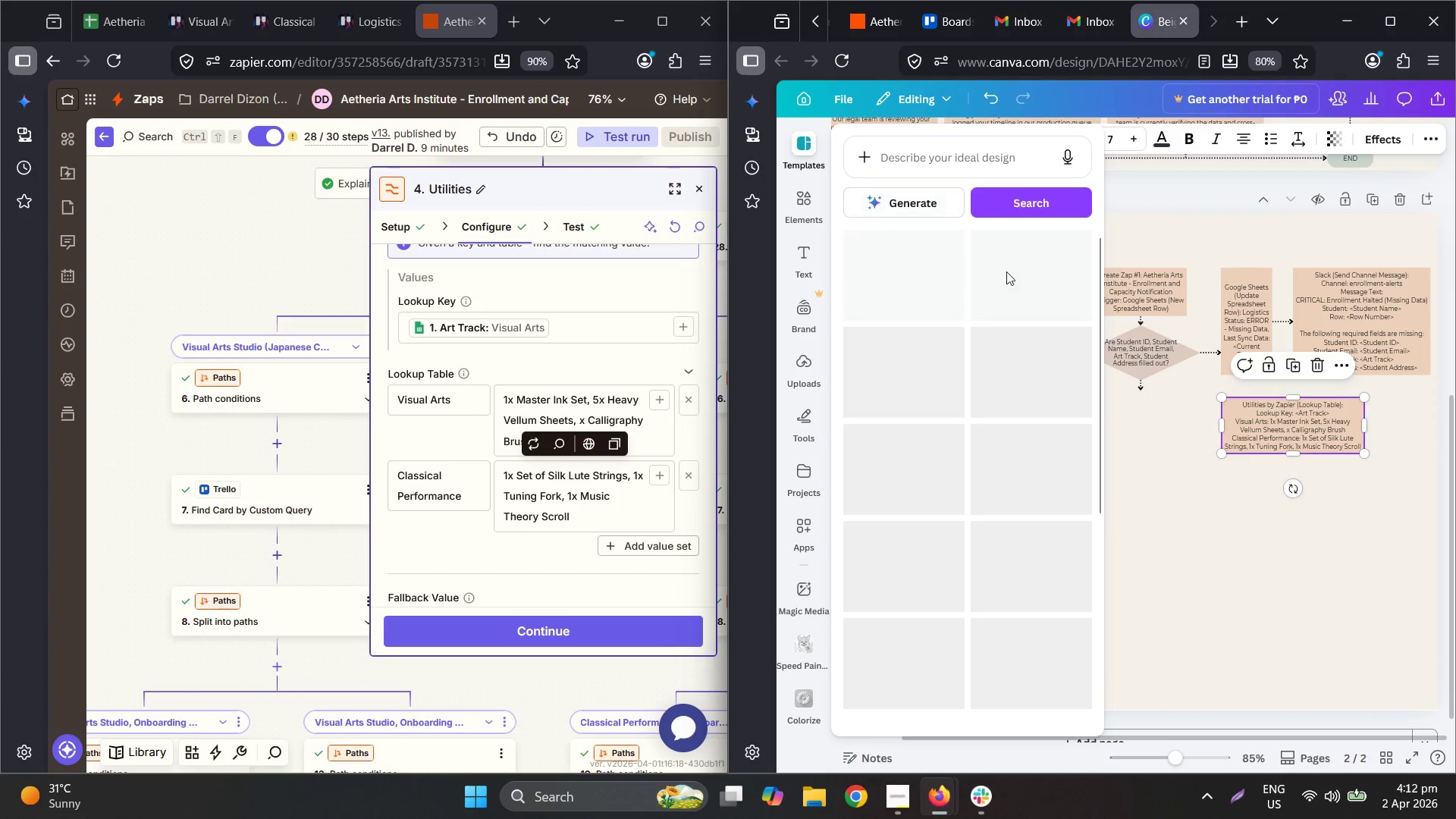 
scroll: coordinate [1116, 269], scroll_direction: up, amount: 3.0
 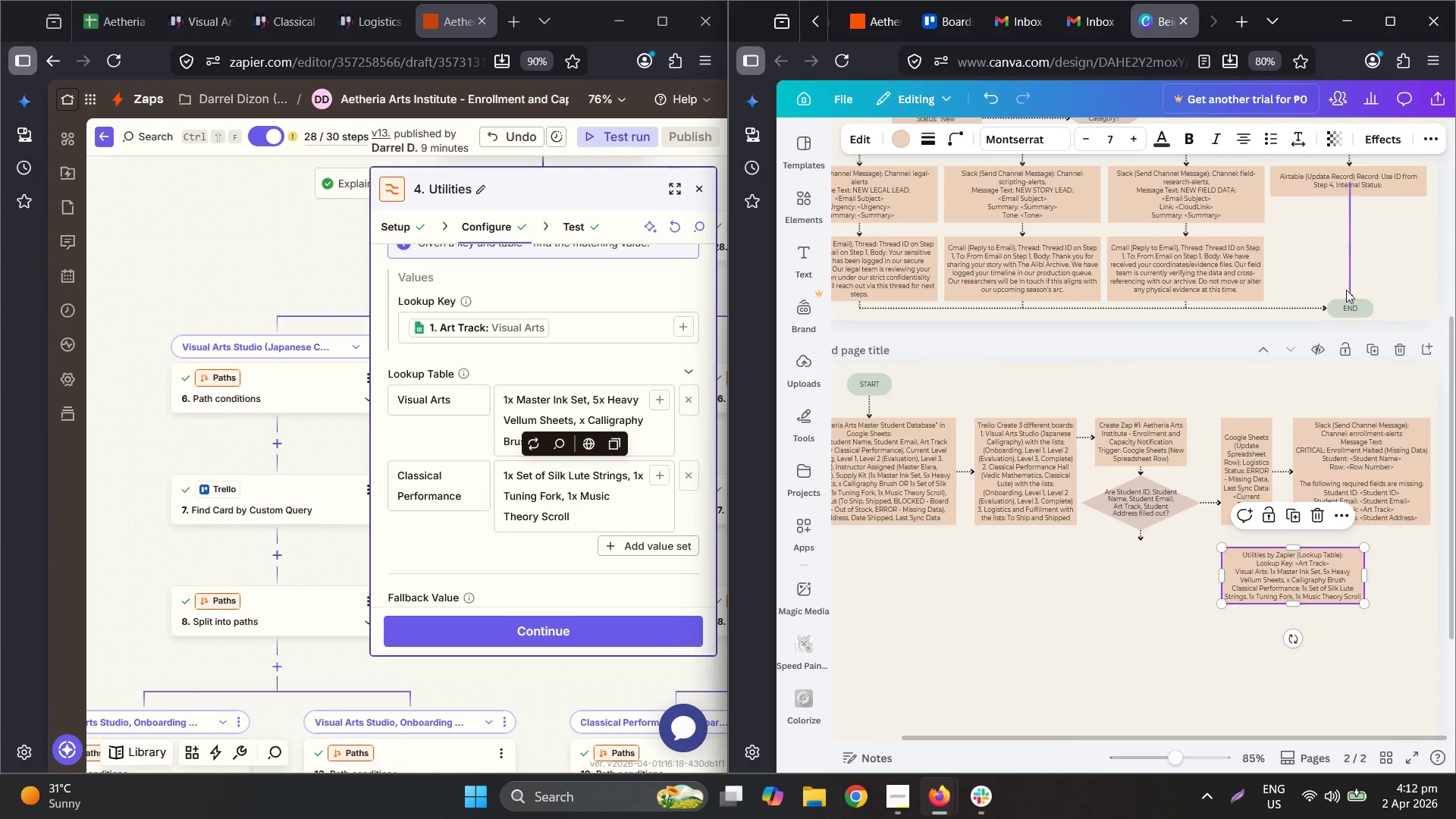 
left_click([1351, 301])
 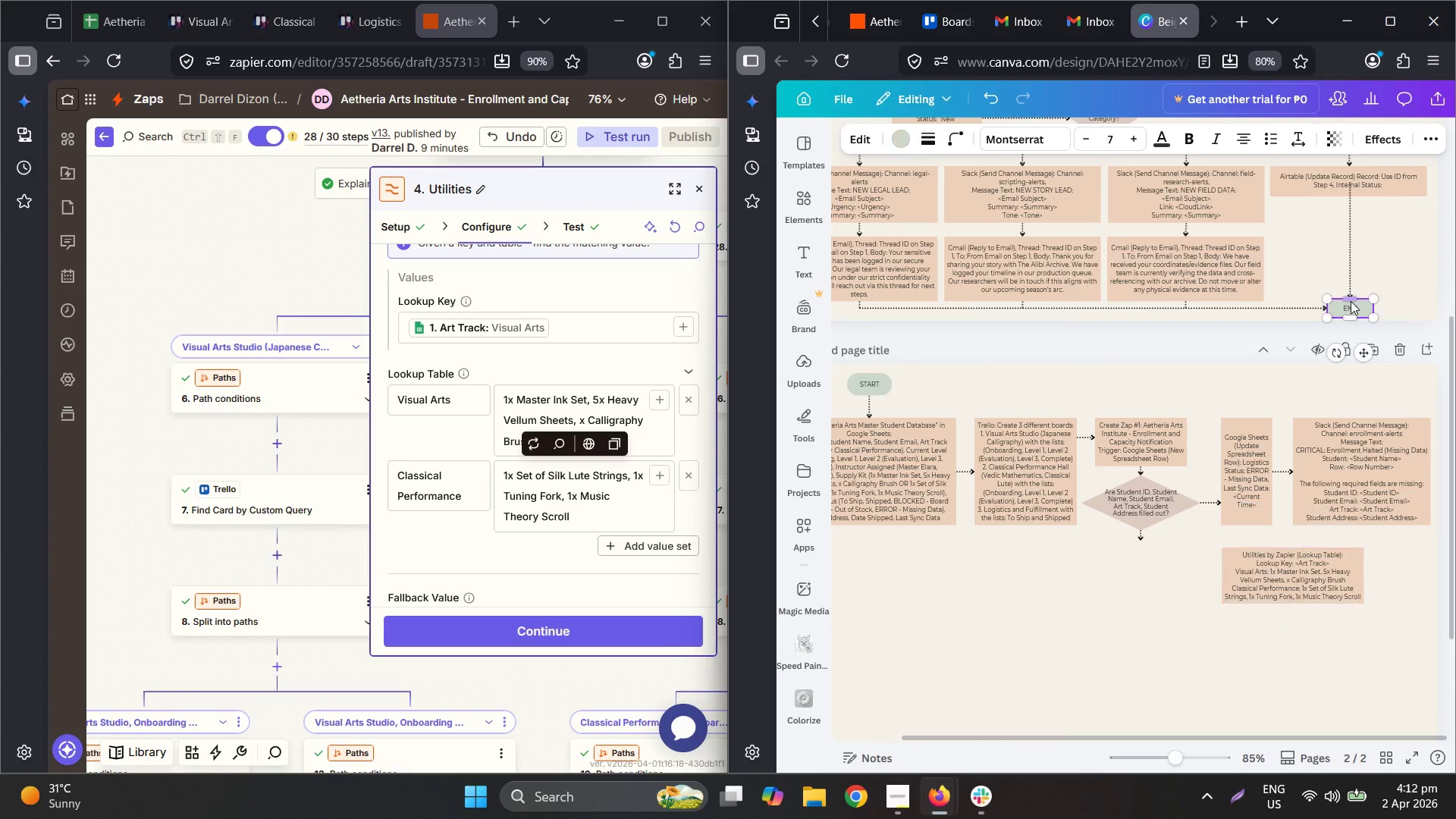 
key(Control+C)
 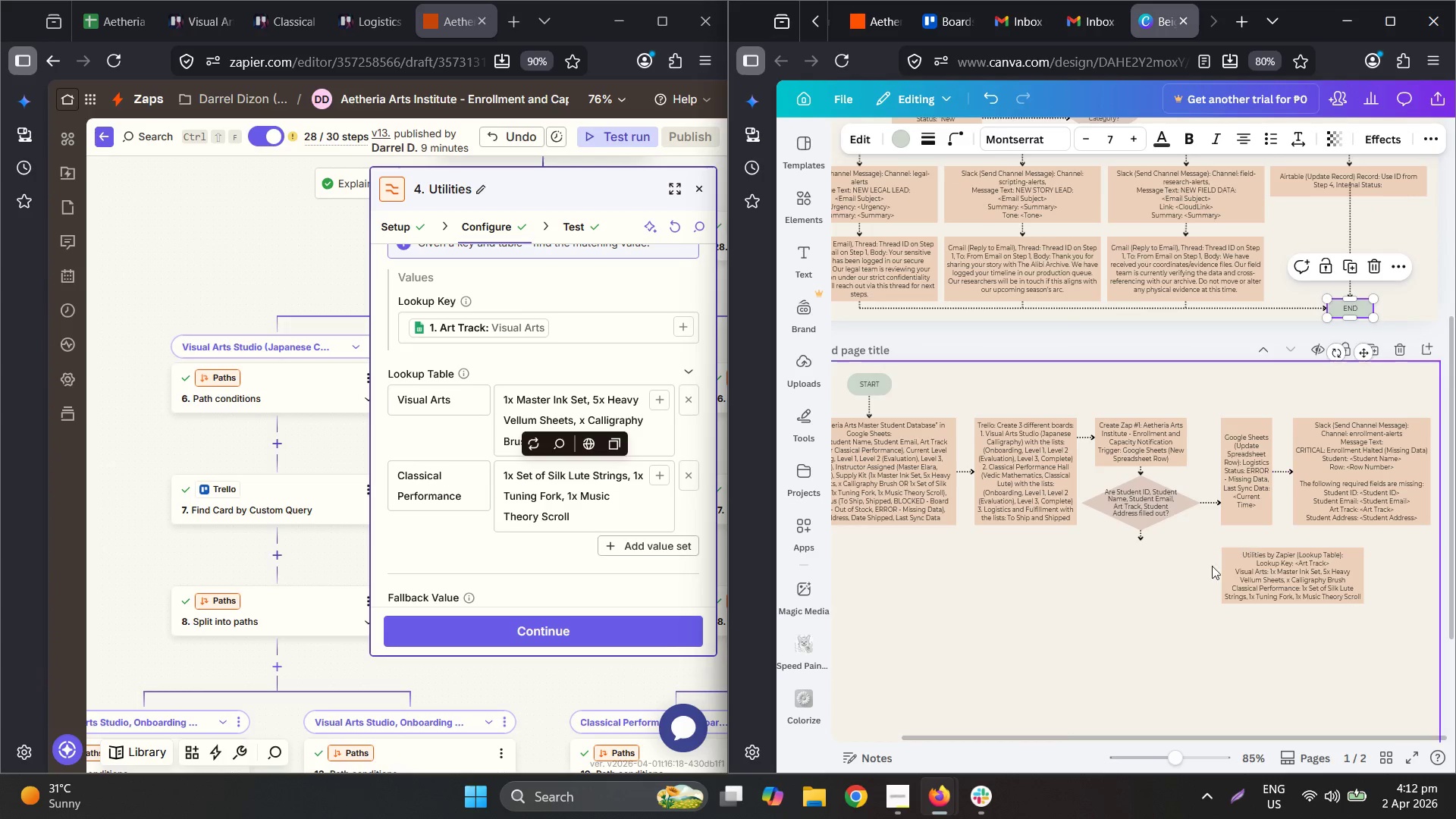 
key(Control+V)
 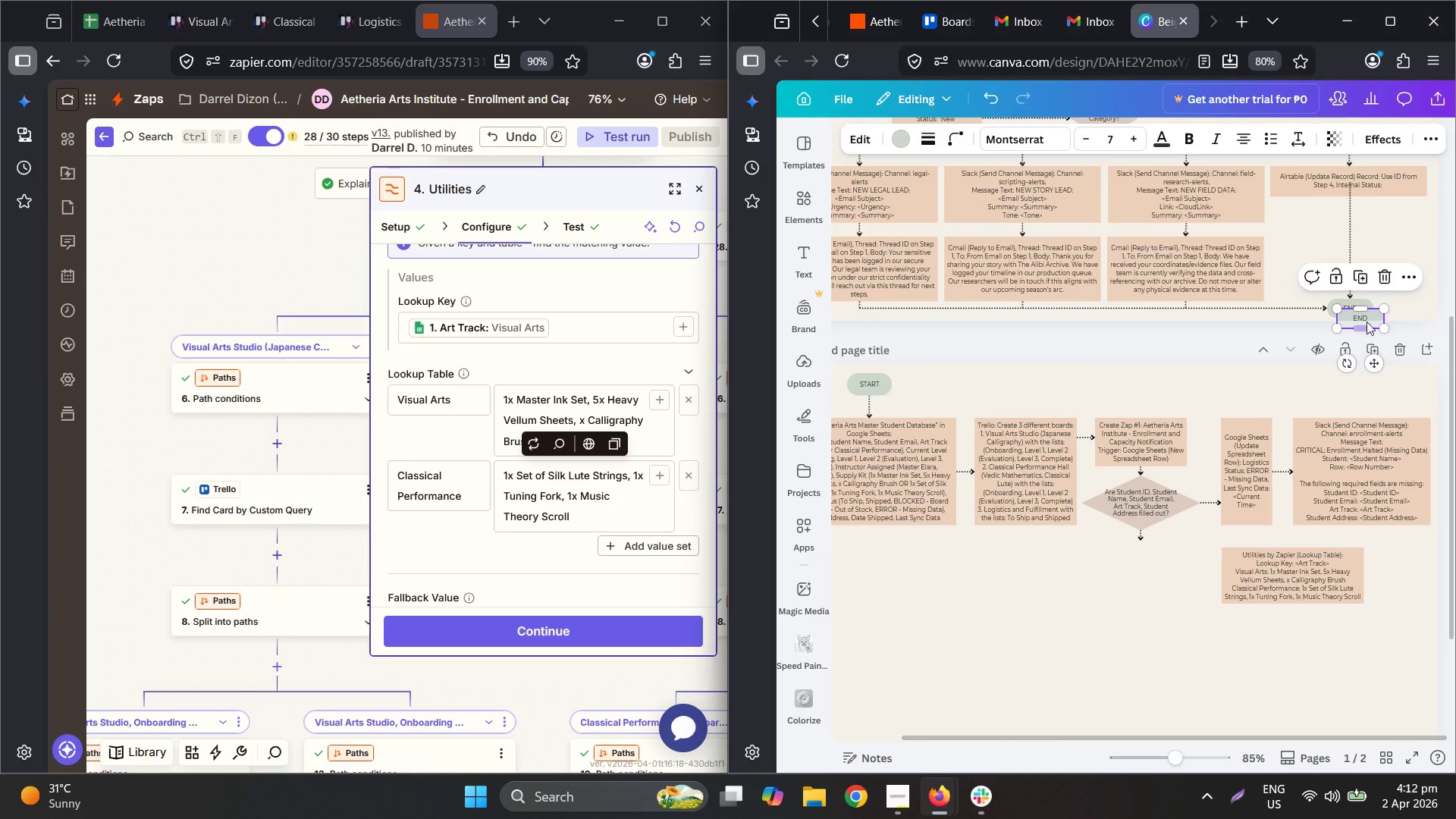 
left_click([1363, 315])
 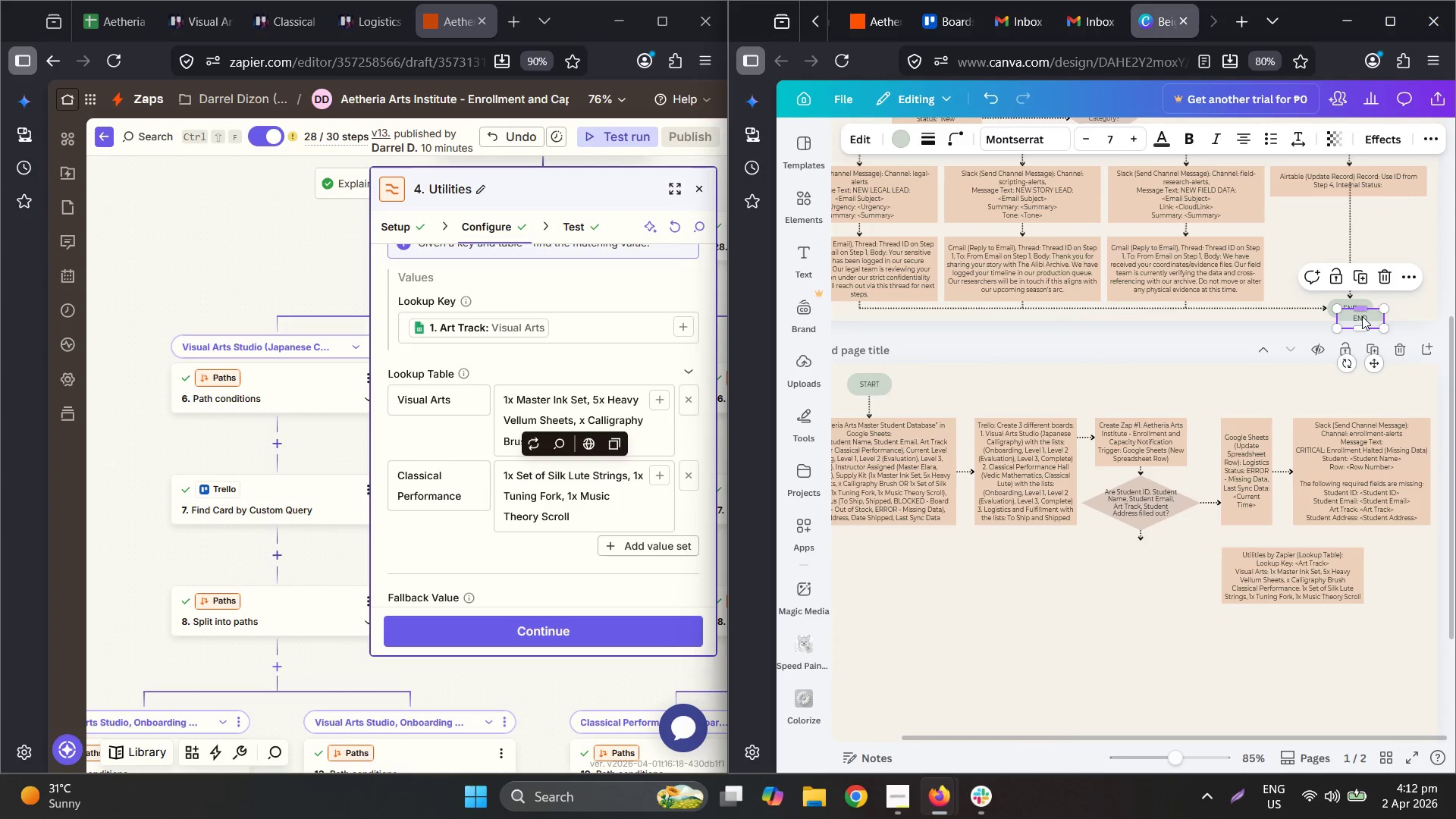 
left_click_drag(start_coordinate=[1360, 318], to_coordinate=[1407, 570])
 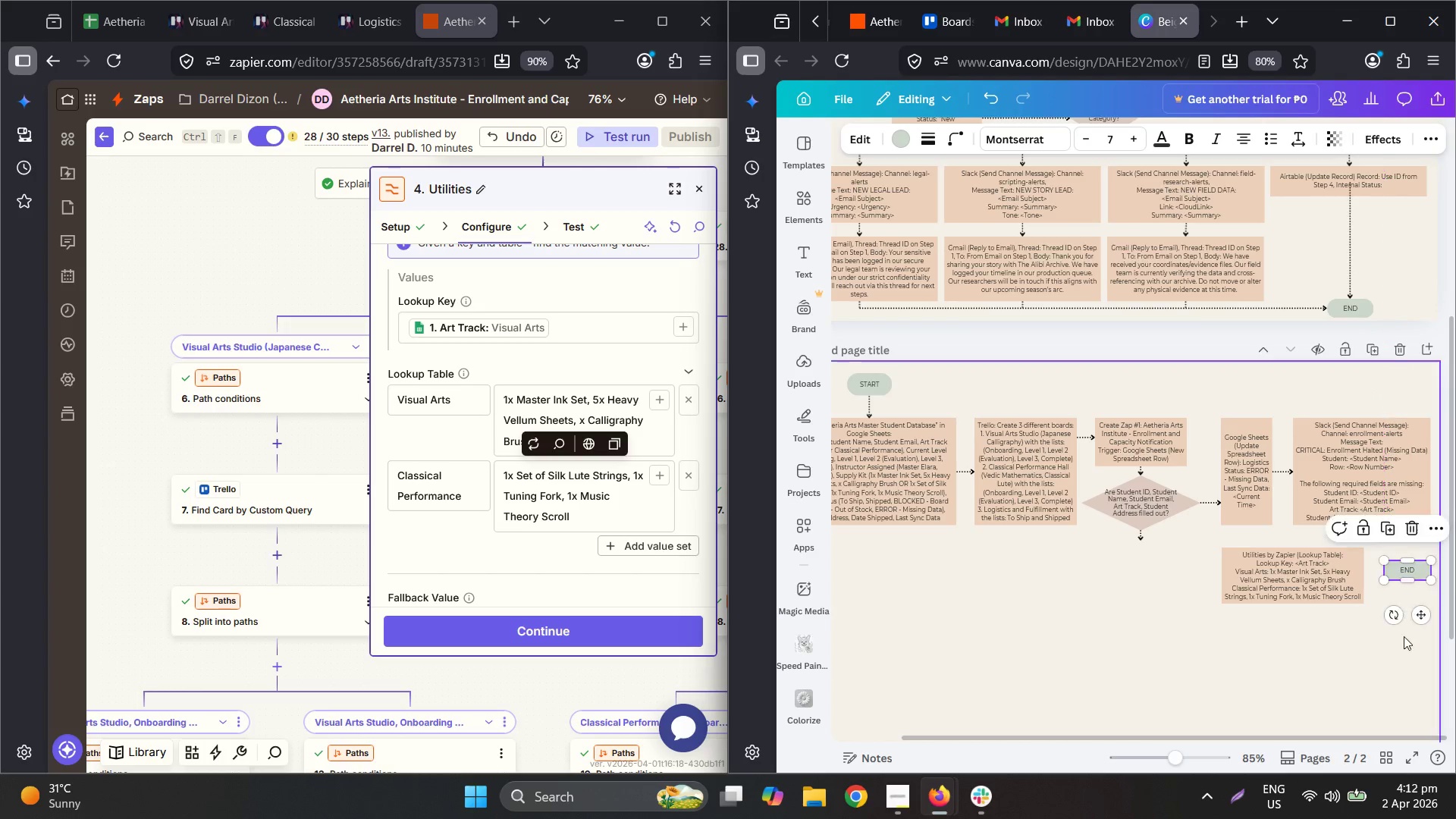 
hold_key(key=ControlLeft, duration=0.56)
scroll: coordinate [1398, 633], scroll_direction: up, amount: 3.0
 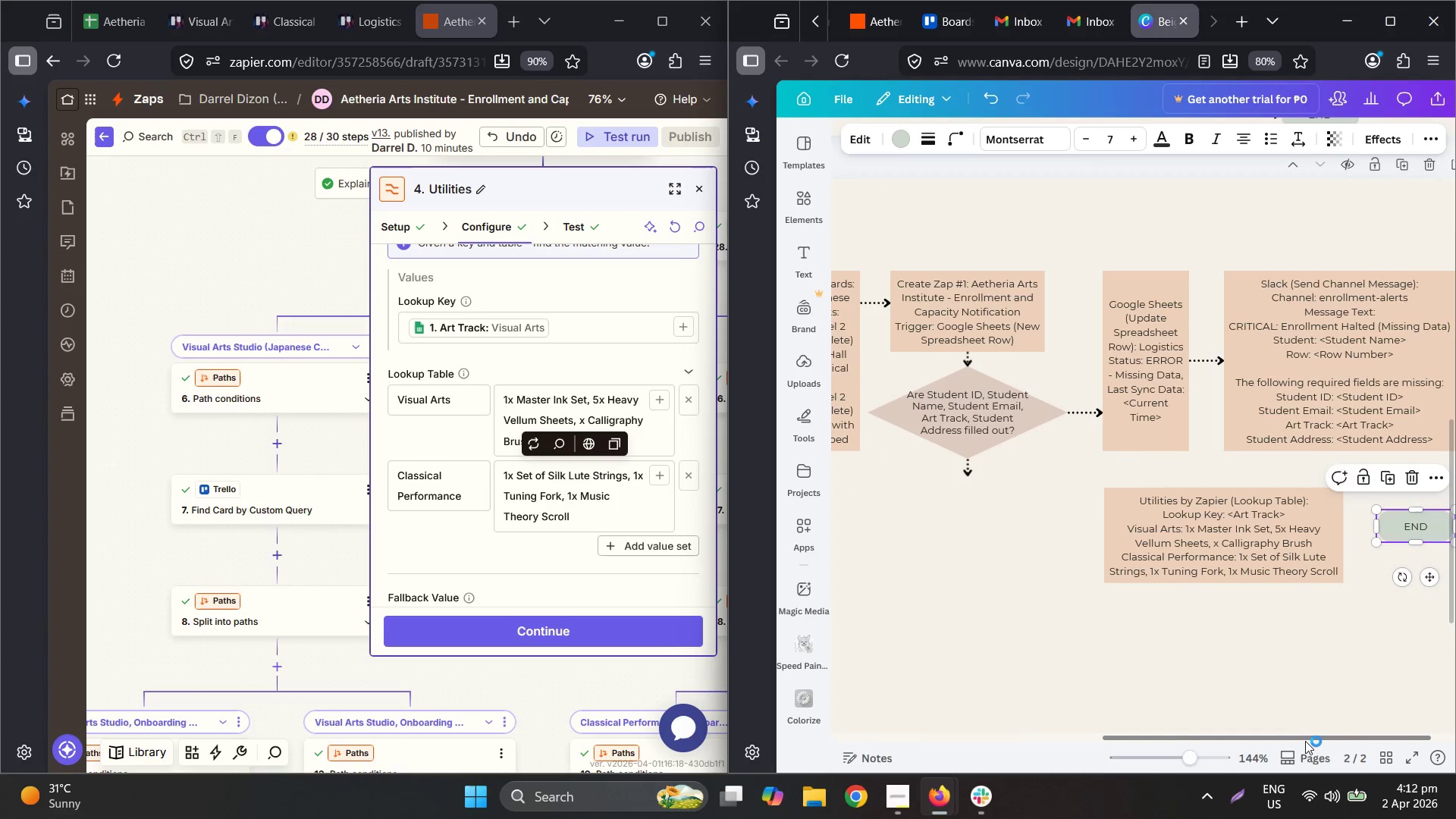 
left_click_drag(start_coordinate=[1305, 741], to_coordinate=[1392, 728])
 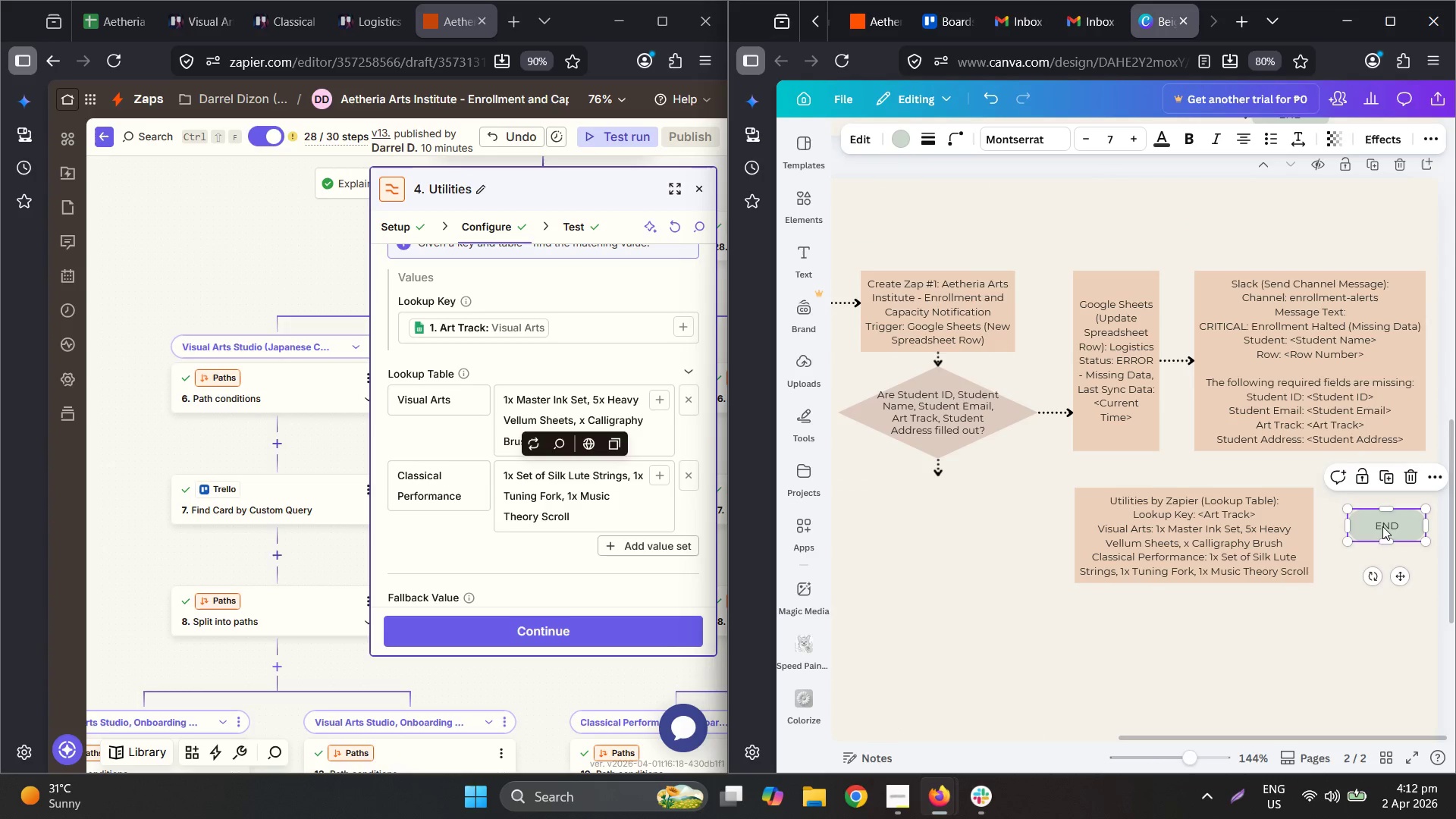 
left_click([1166, 356])
 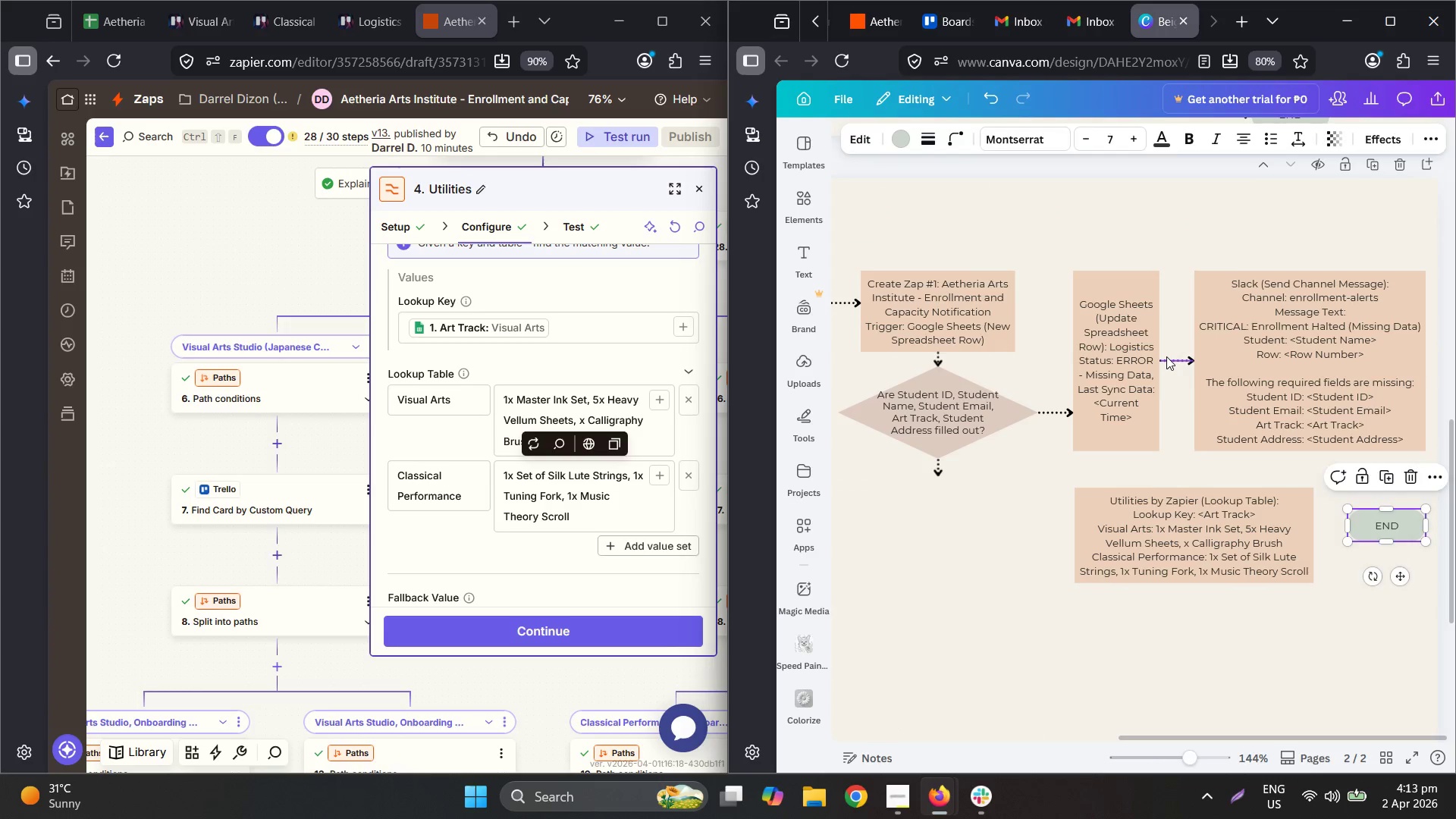 
key(Control+C)
 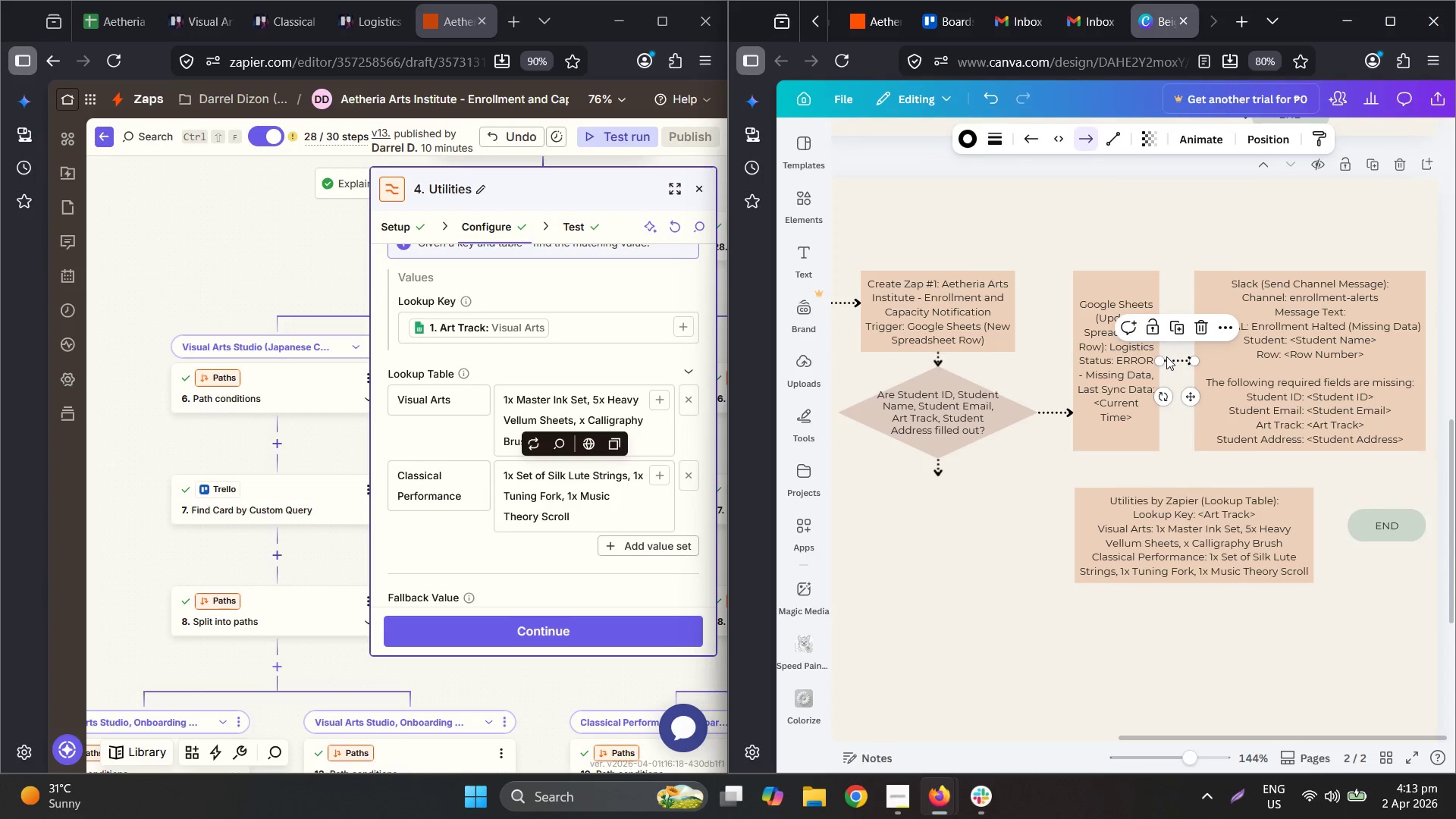 
key(Control+V)
 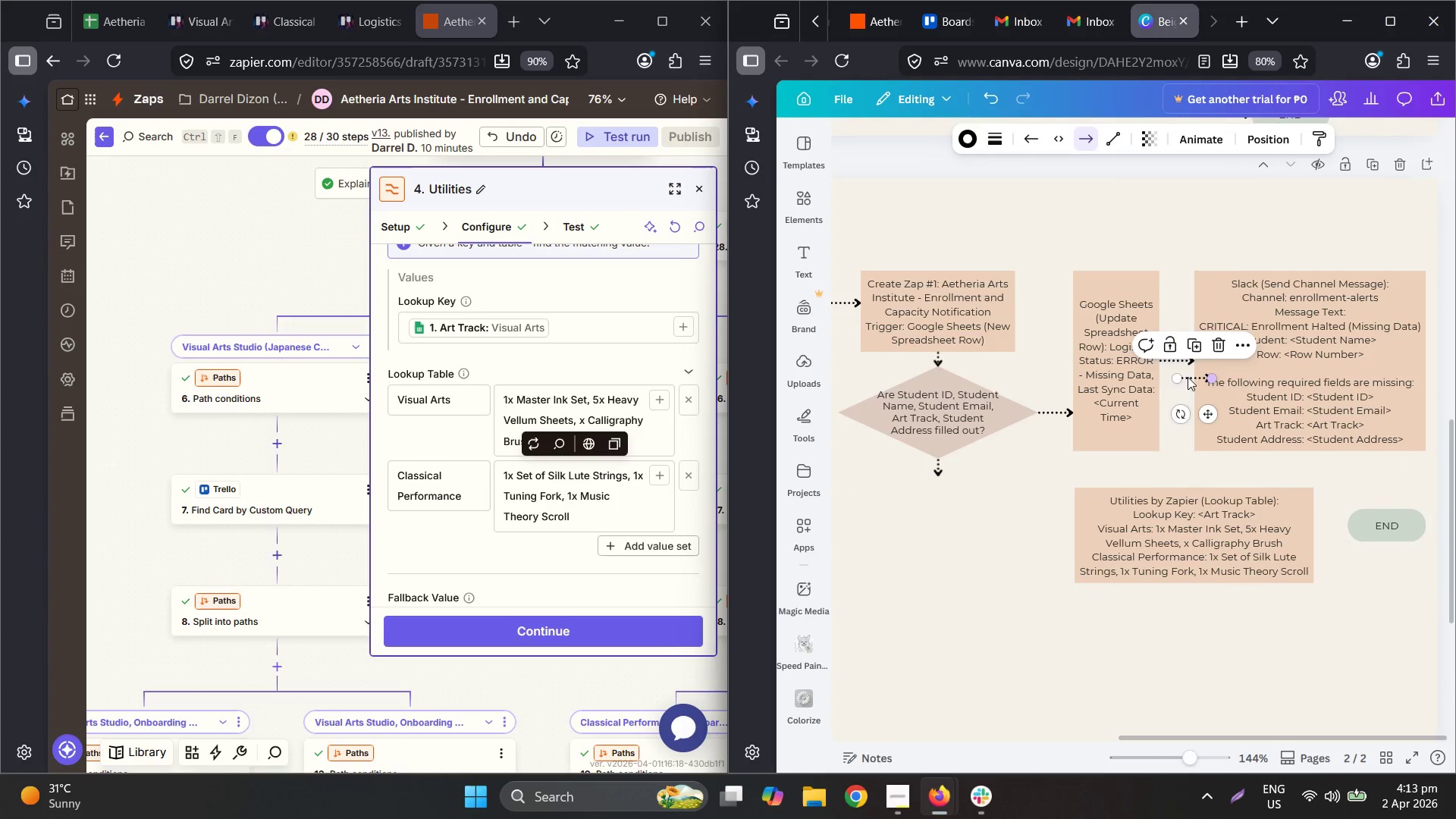 
left_click_drag(start_coordinate=[1181, 376], to_coordinate=[1351, 526])
 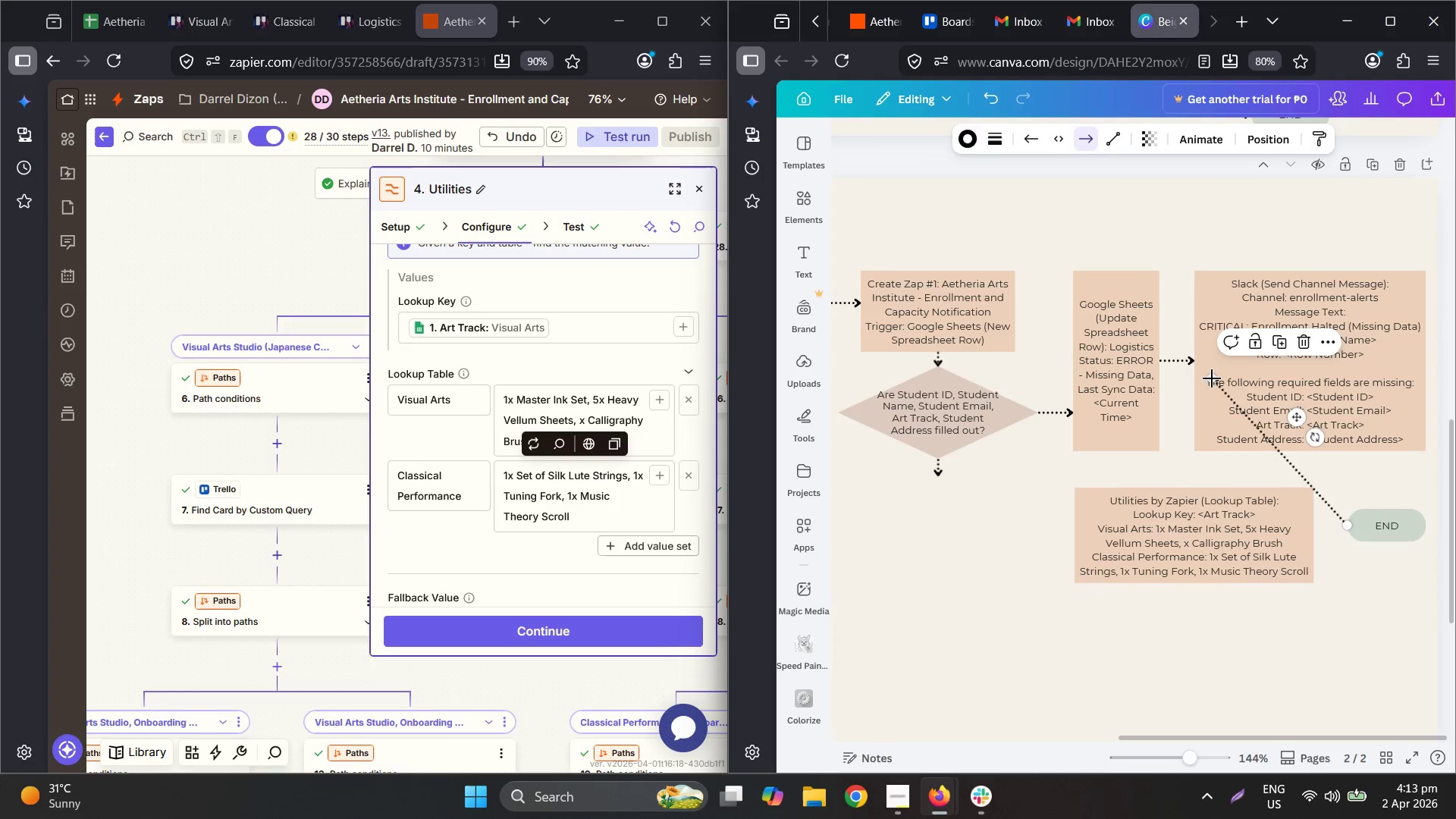 
left_click([1208, 378])
 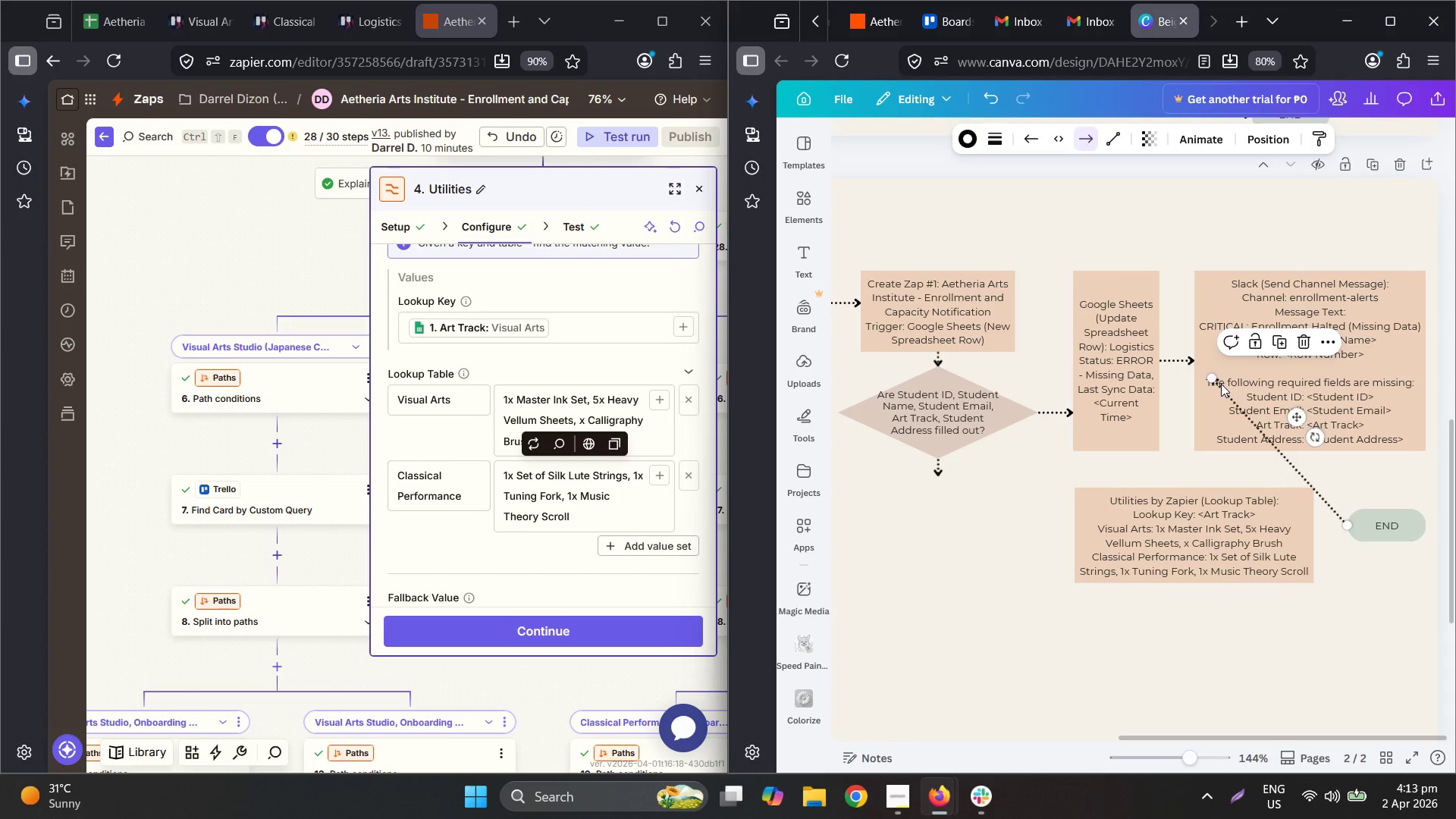 
left_click_drag(start_coordinate=[1213, 381], to_coordinate=[1315, 542])
 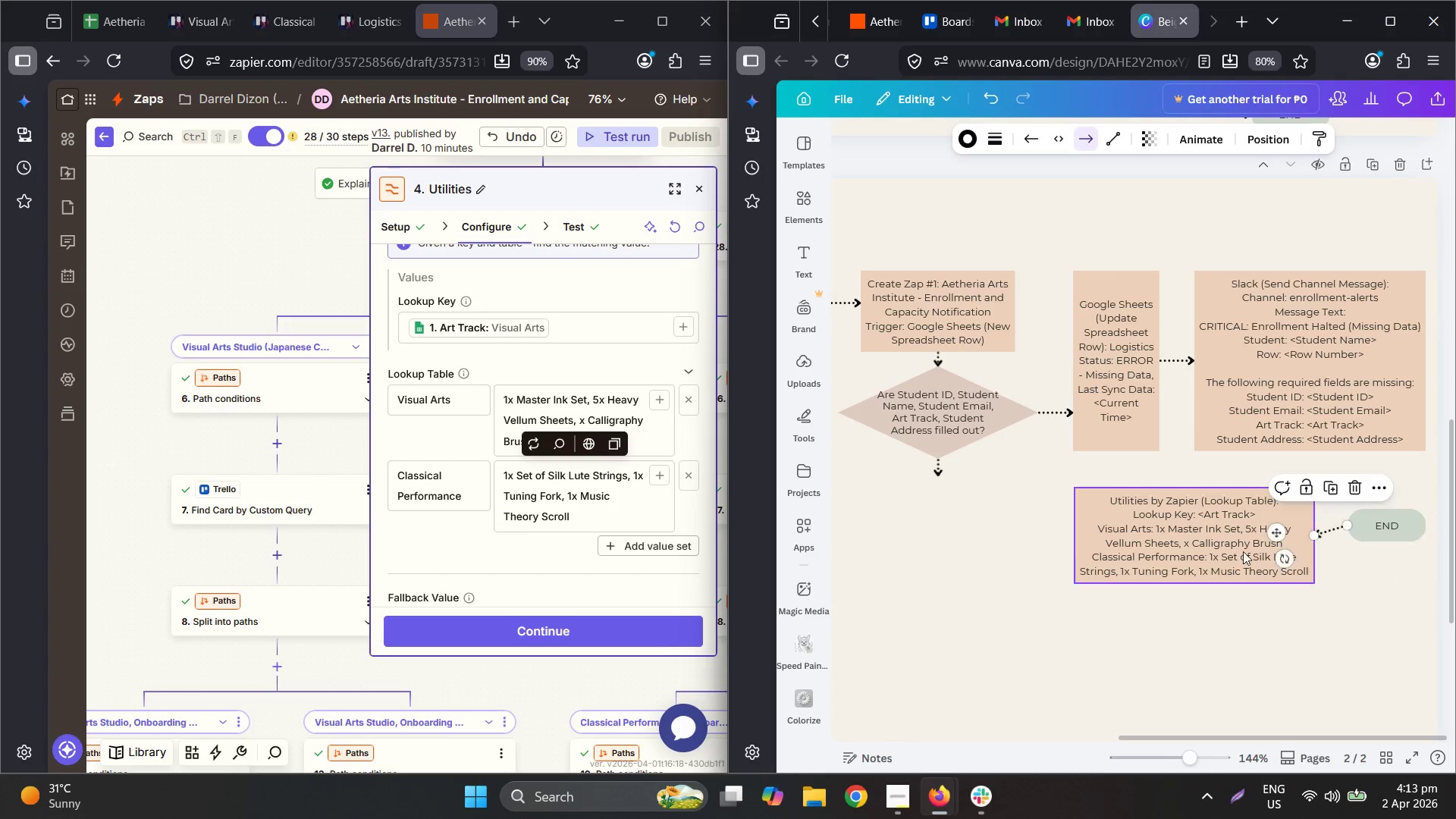 
left_click_drag(start_coordinate=[1196, 551], to_coordinate=[1200, 542])
 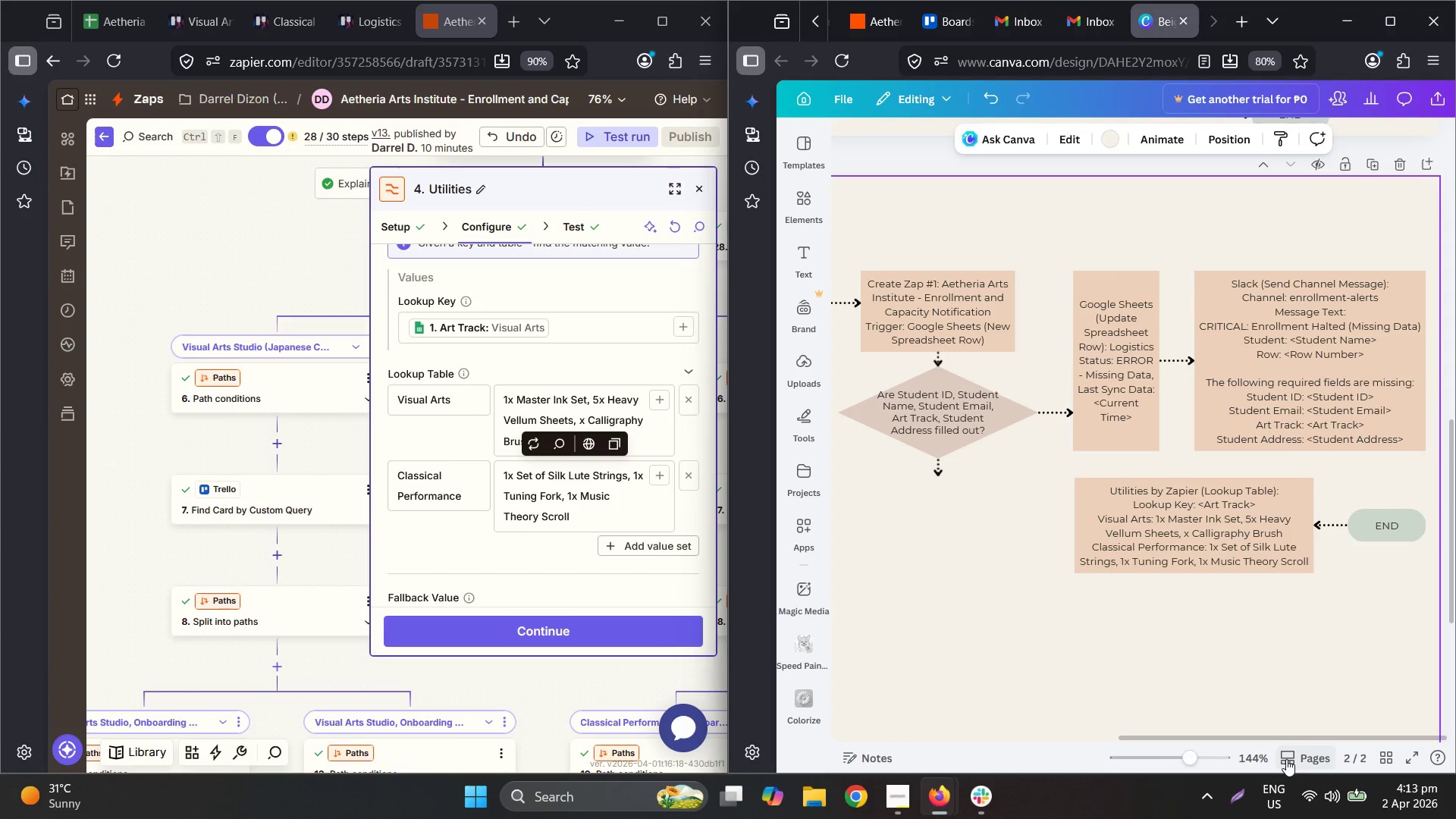 
left_click_drag(start_coordinate=[1273, 741], to_coordinate=[1127, 719])
 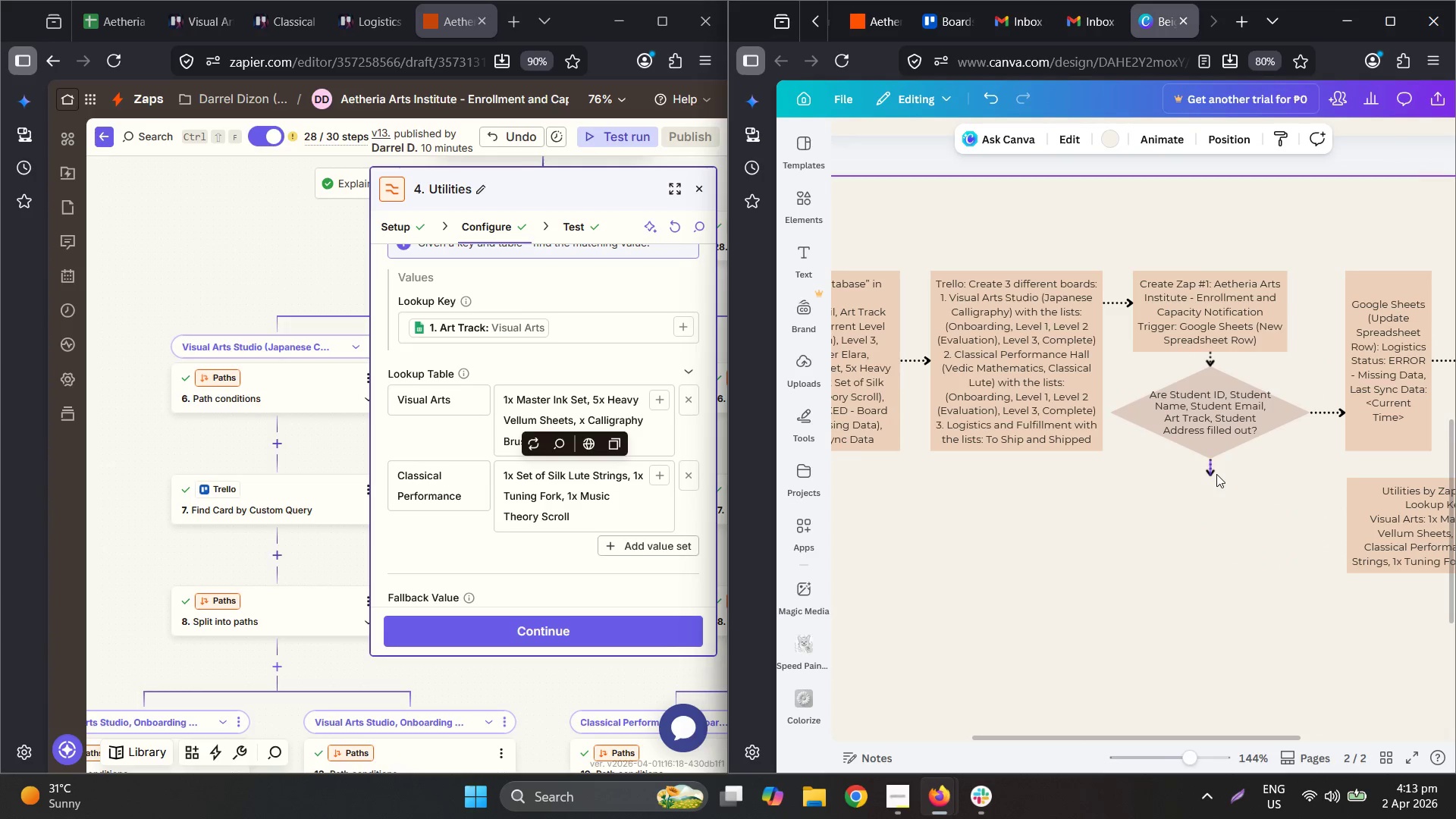 
left_click([1215, 472])
 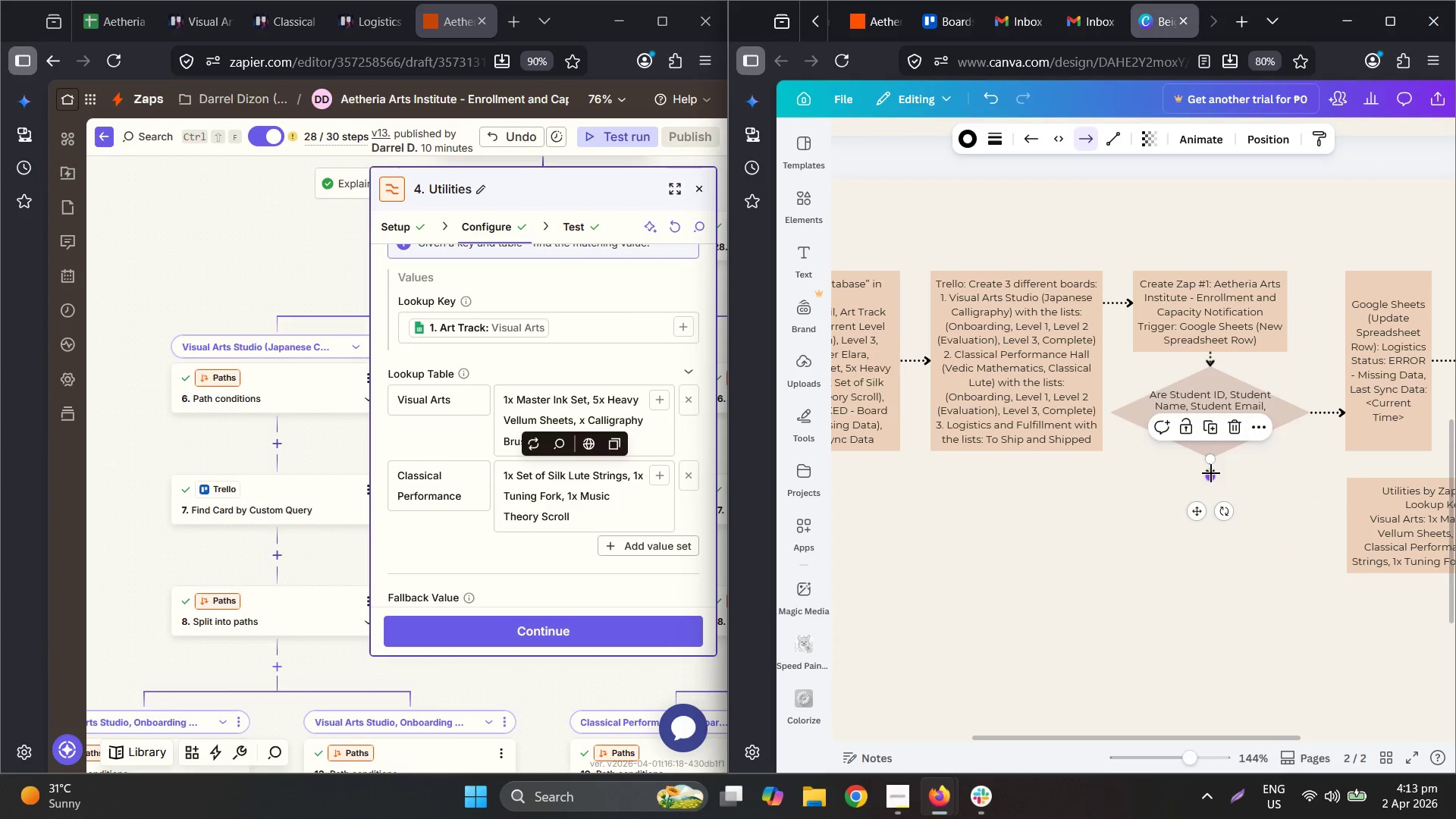 
key(Delete)
 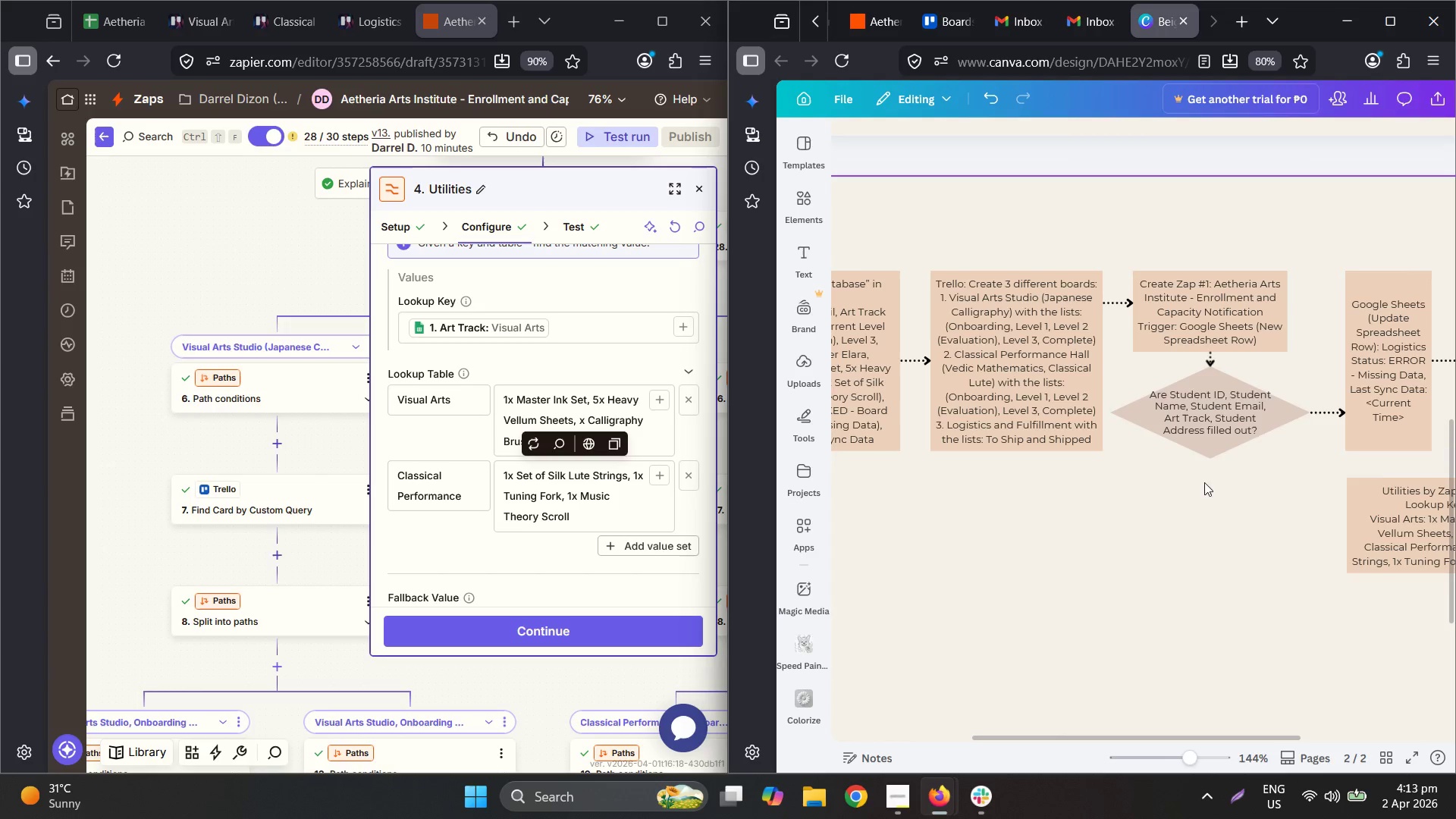 
scroll: coordinate [1233, 479], scroll_direction: up, amount: 8.0
 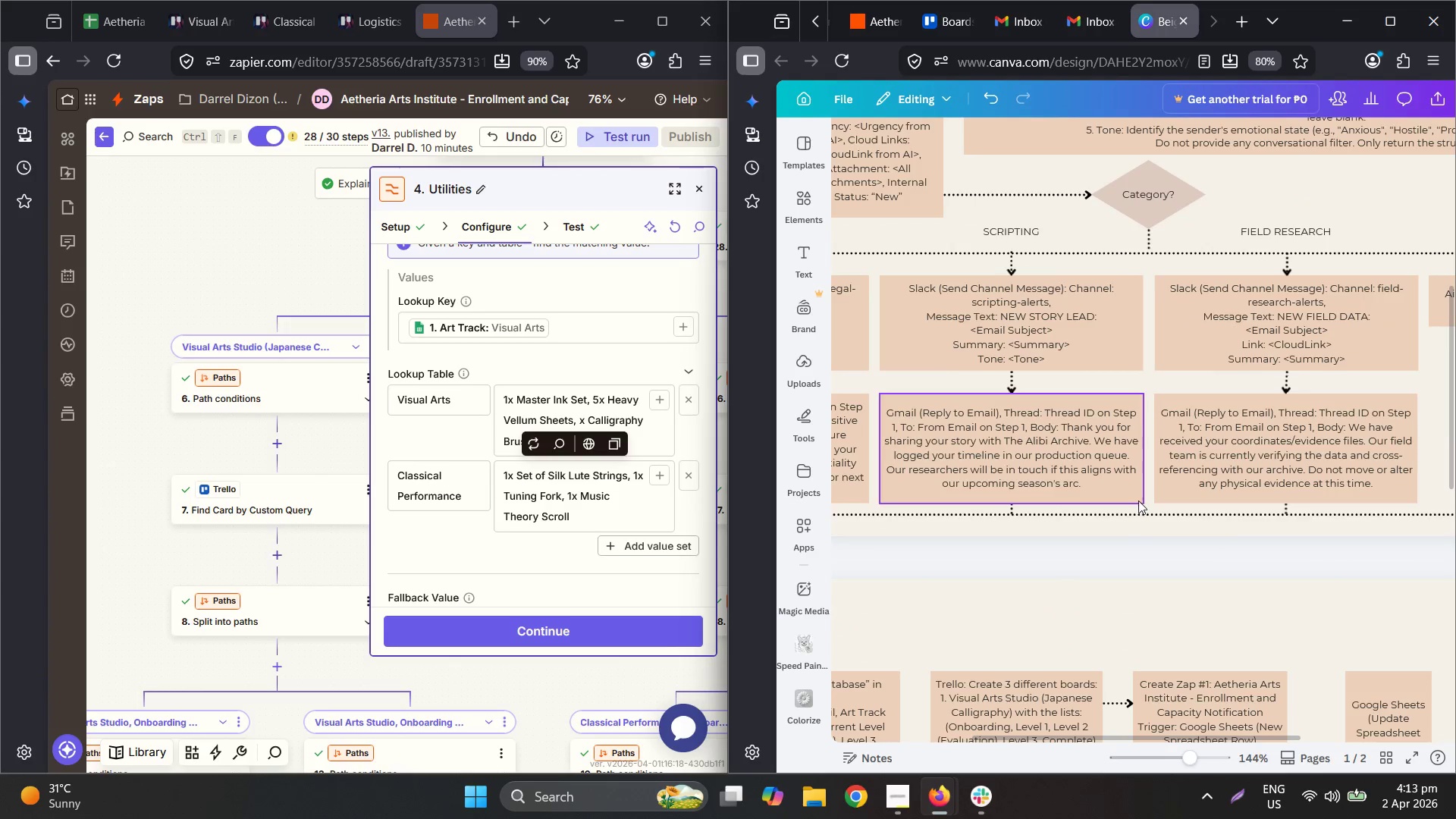 
left_click([1131, 514])
 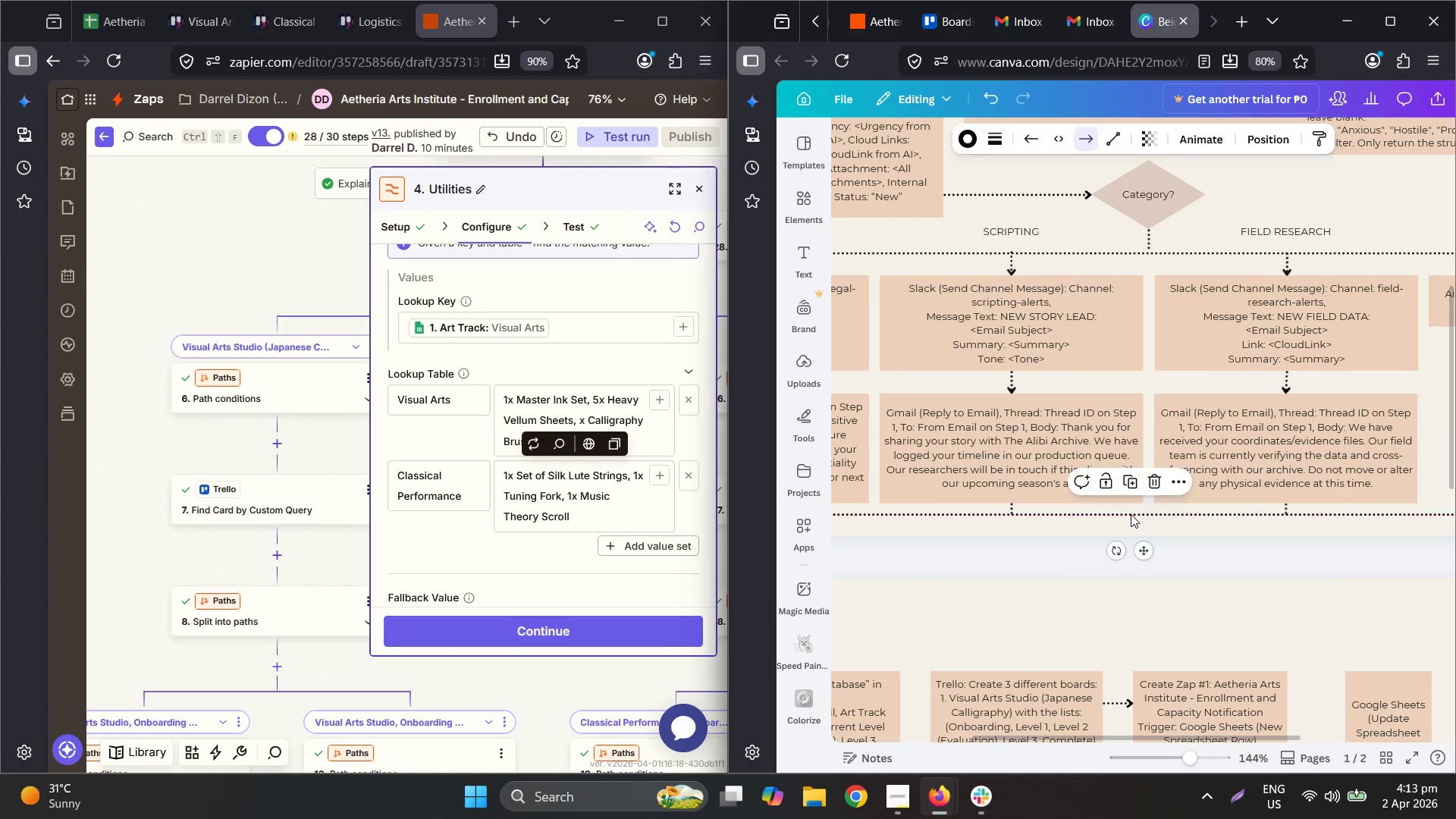 
key(Control+ControlLeft)
 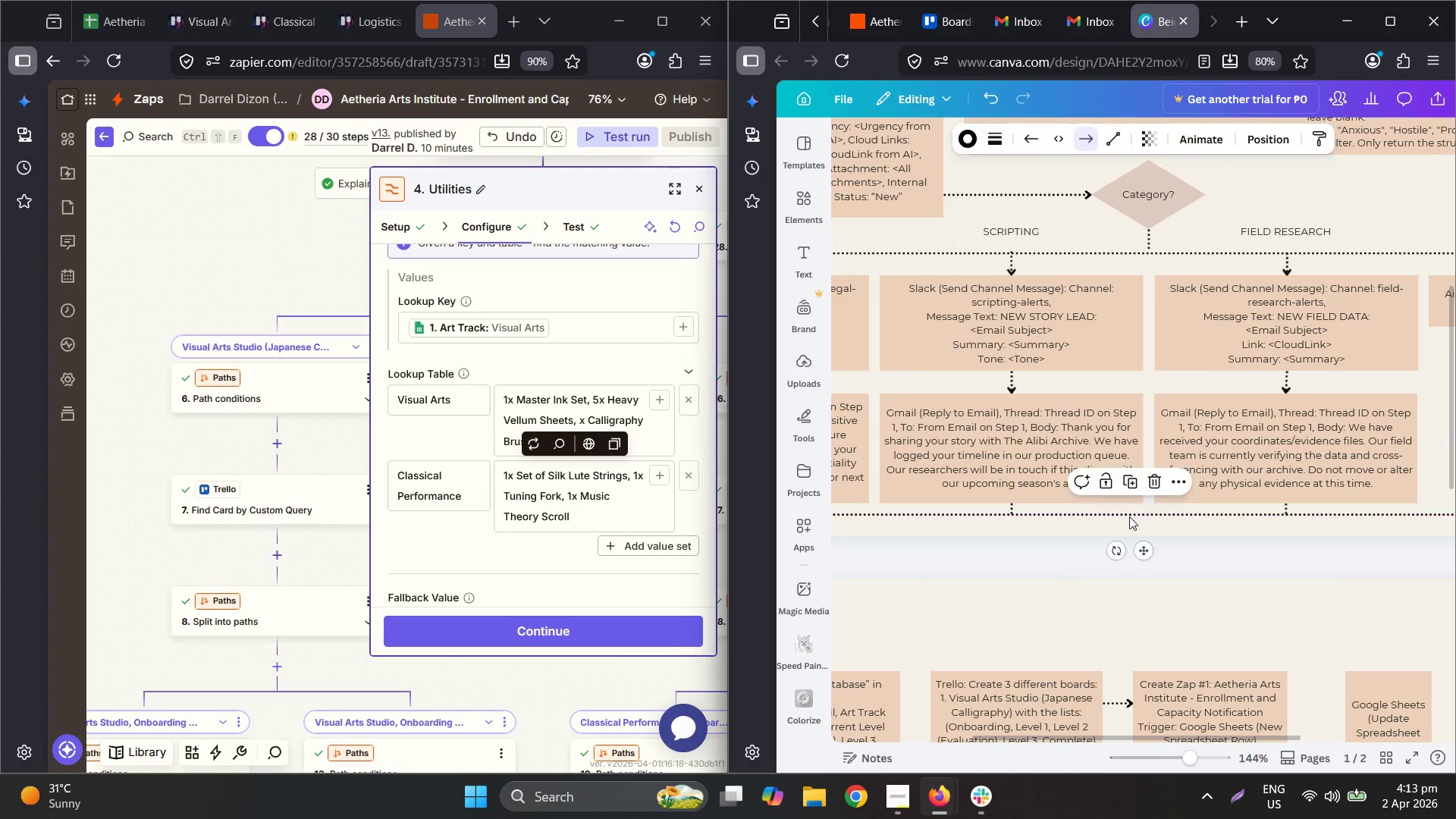 
key(Control+C)
 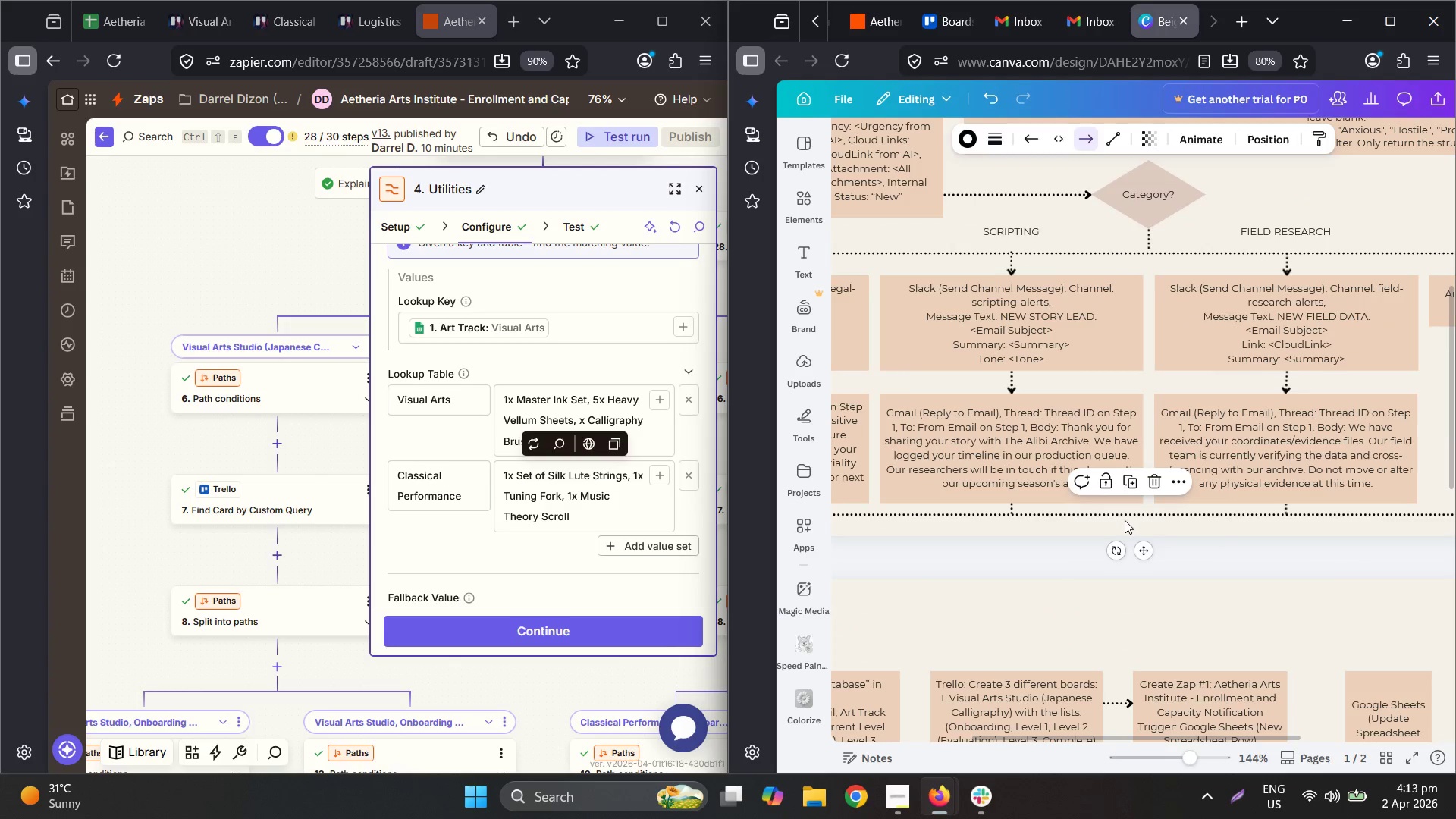 
scroll: coordinate [1124, 523], scroll_direction: down, amount: 5.0
 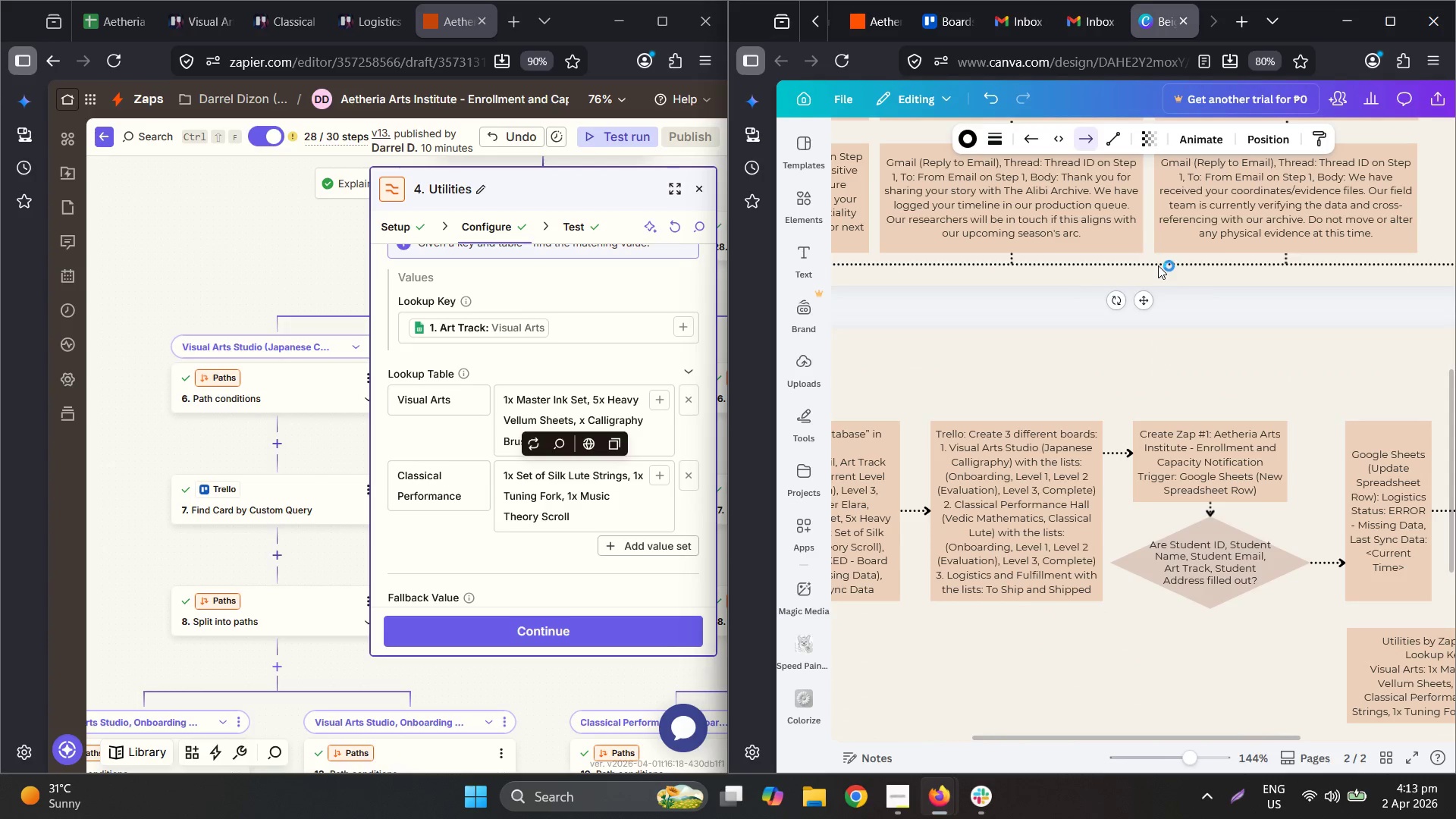 
key(Control+ControlLeft)
 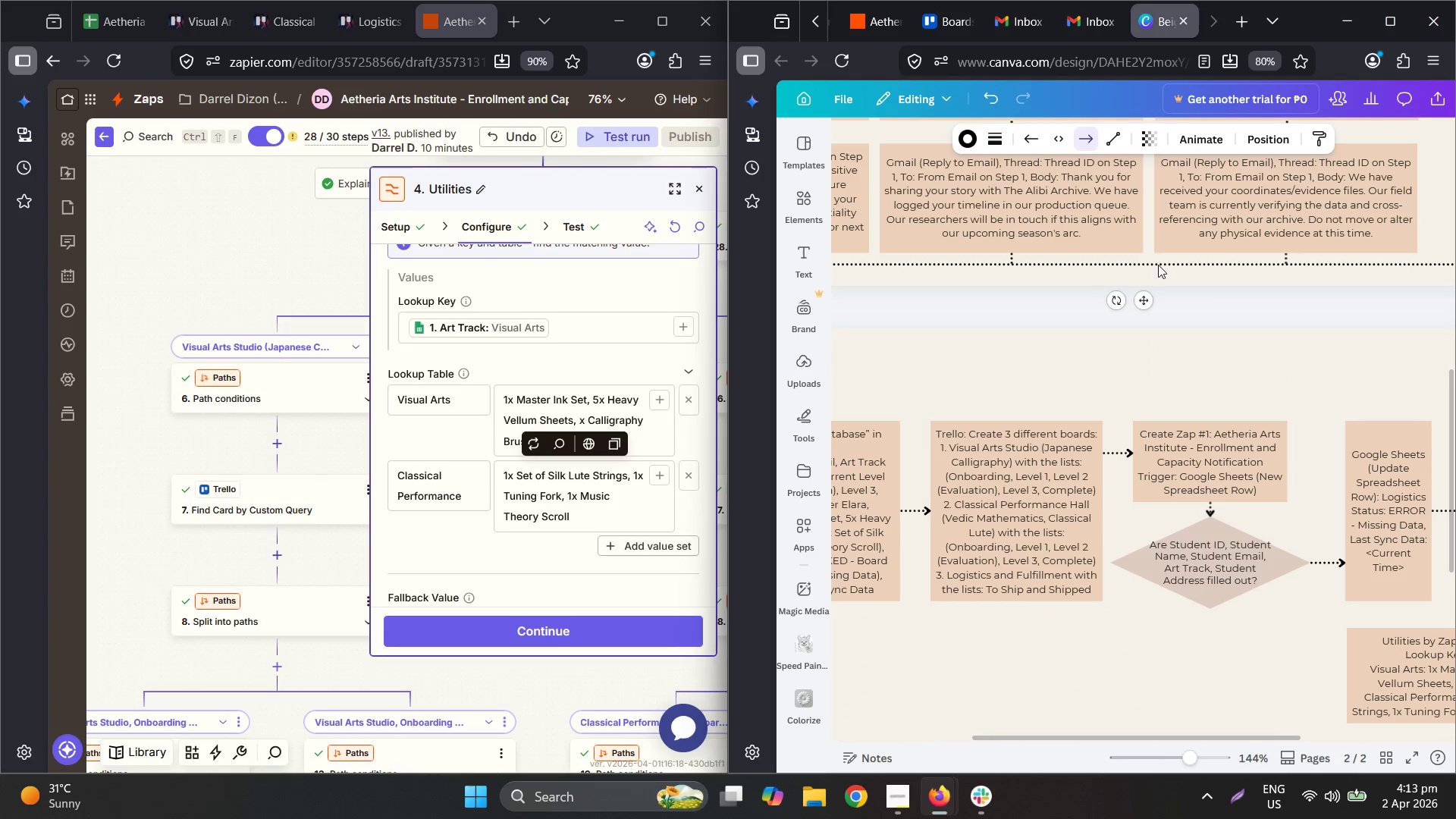 
key(Control+C)
 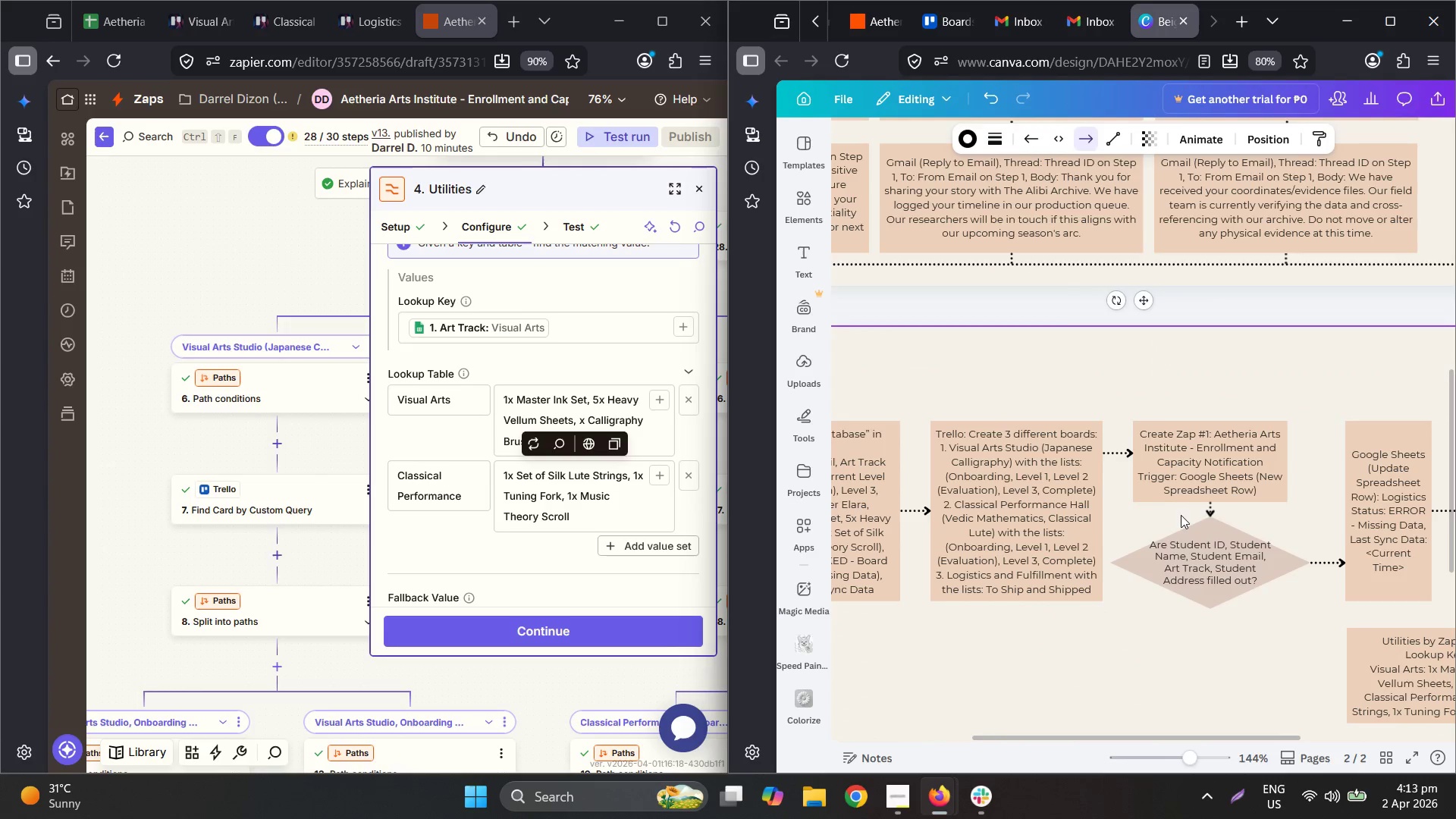 
key(Control+ControlLeft)
 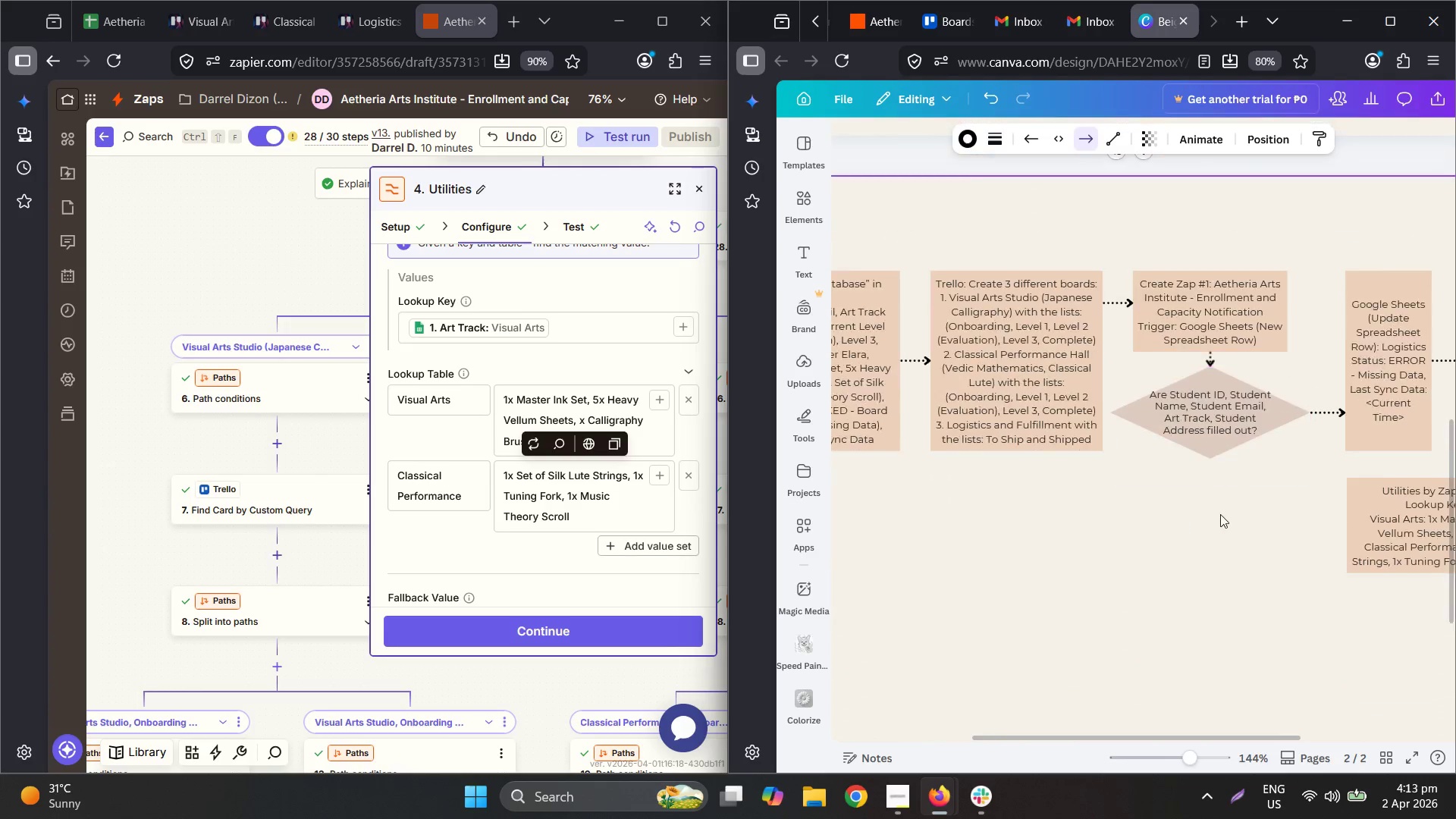 
key(Control+V)
 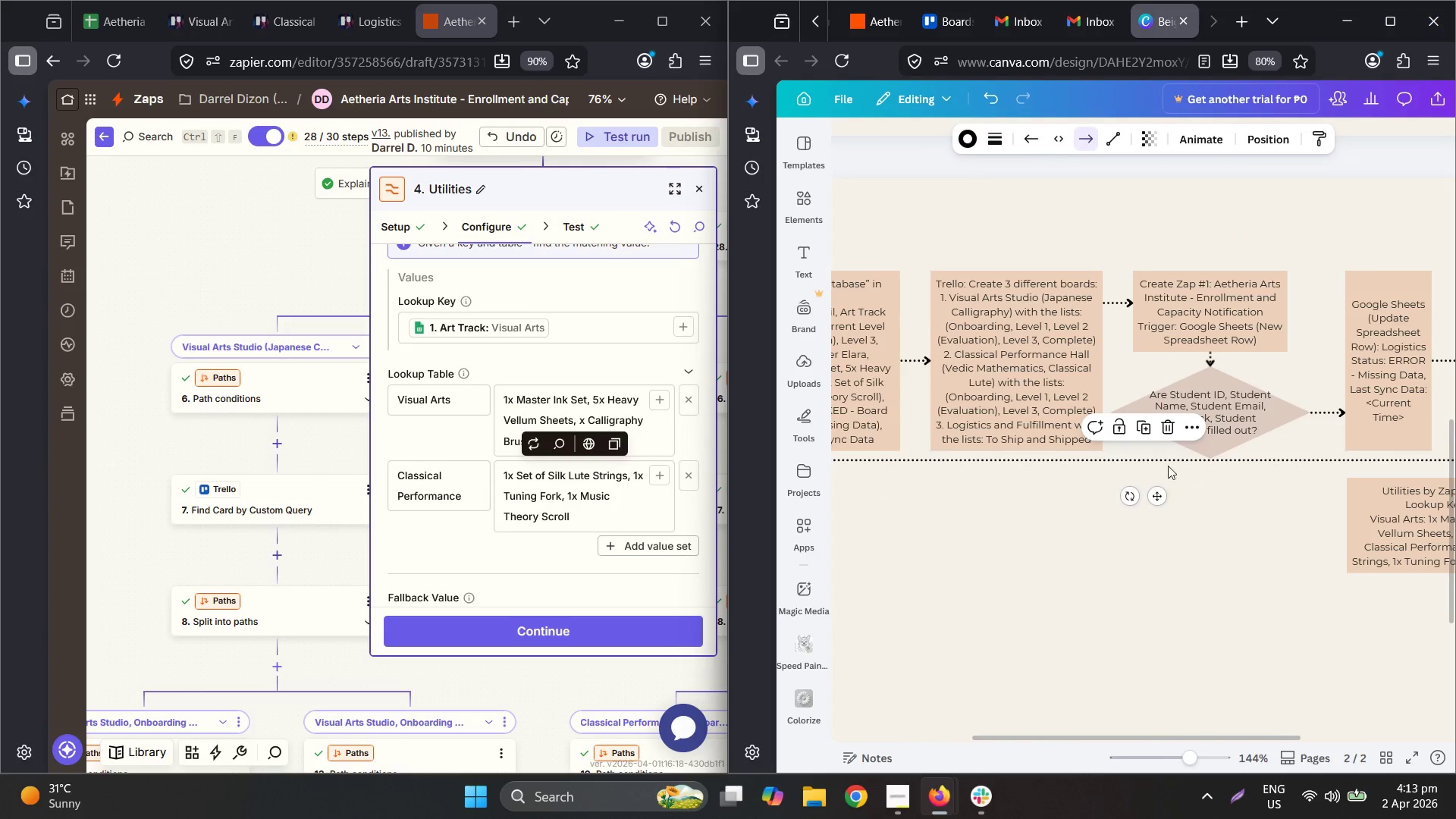 
scroll: coordinate [1178, 520], scroll_direction: down, amount: 3.0
 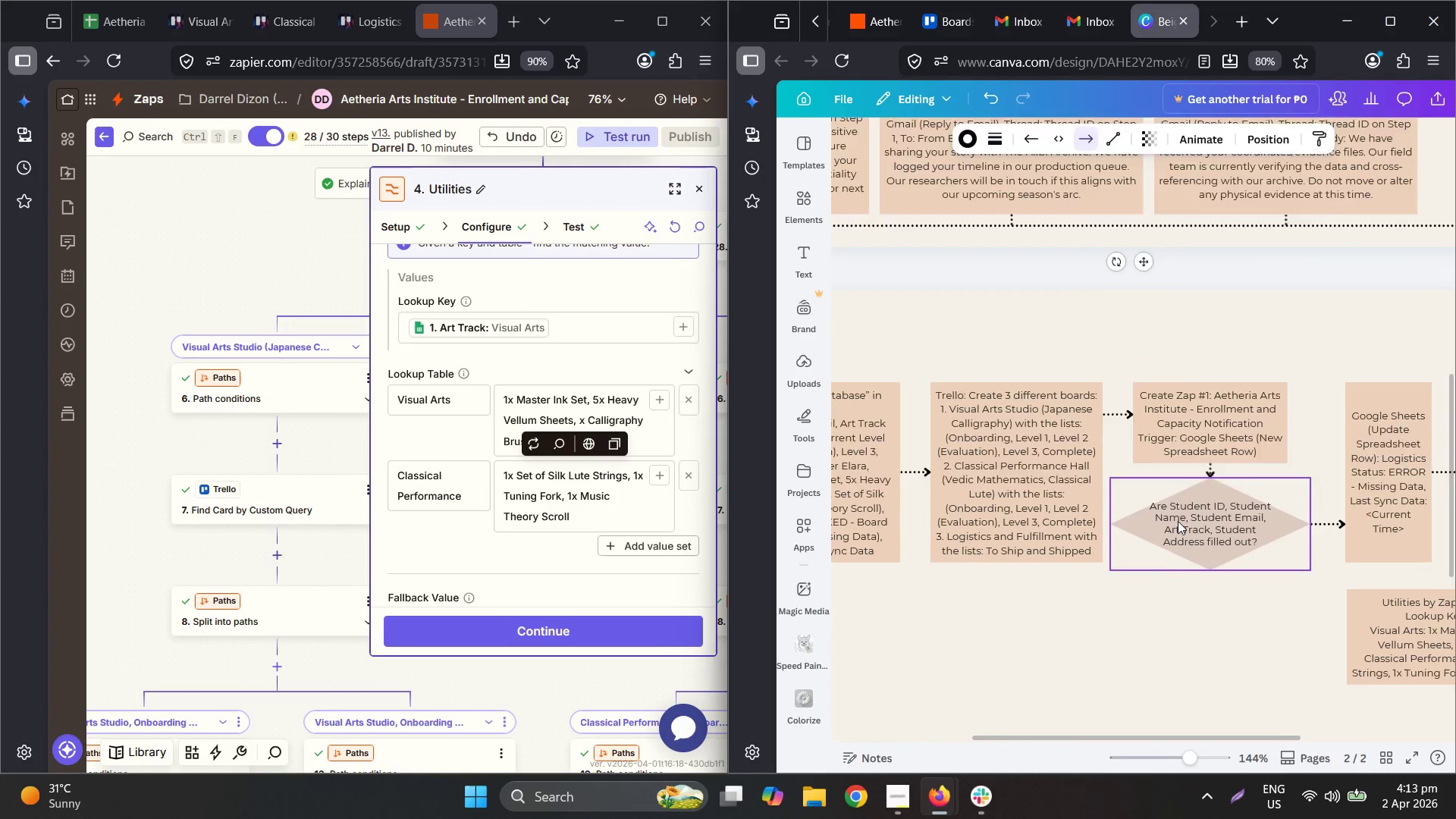 
left_click_drag(start_coordinate=[1055, 460], to_coordinate=[1228, 538])
 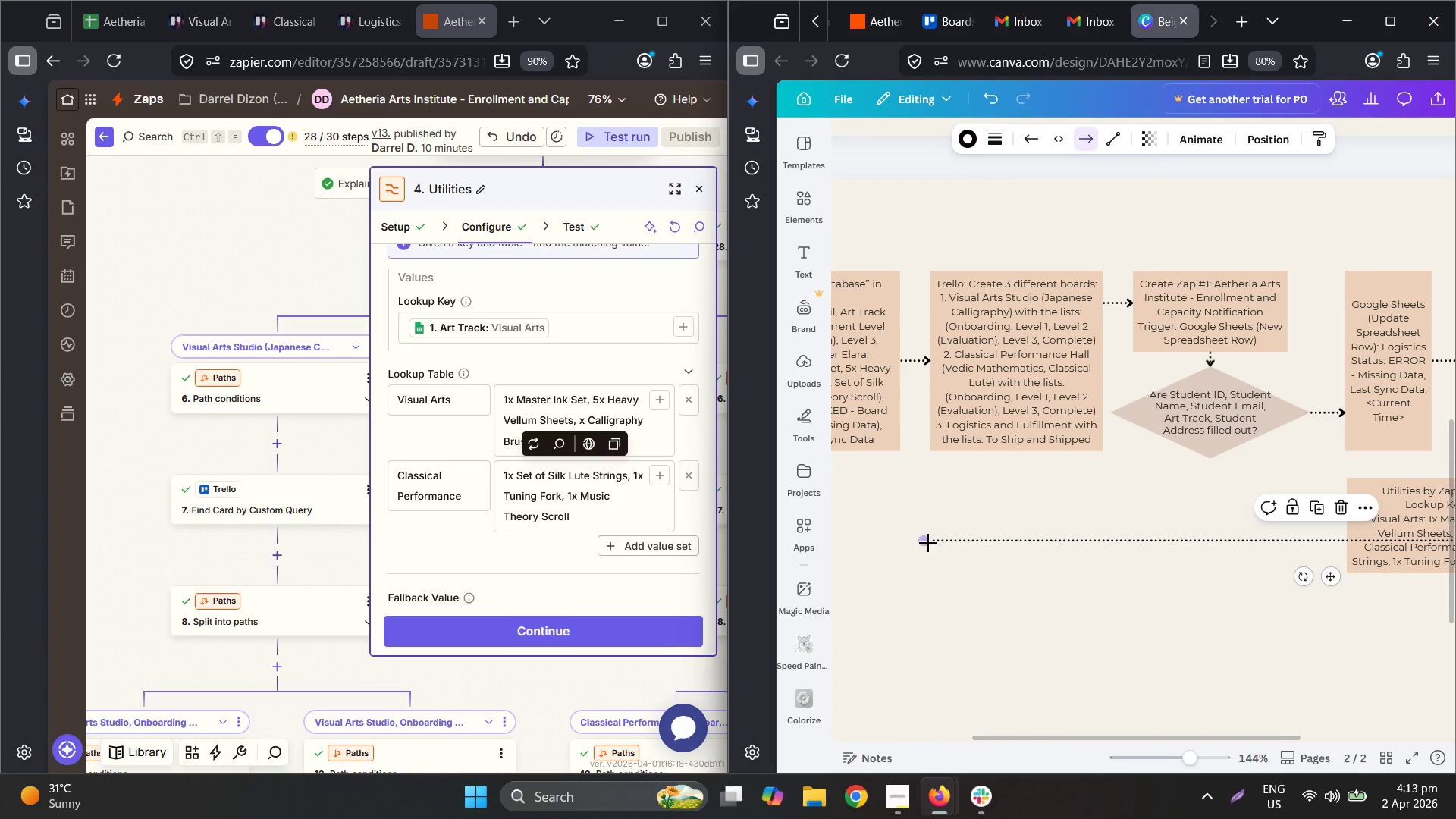 
left_click_drag(start_coordinate=[926, 543], to_coordinate=[1227, 538])
 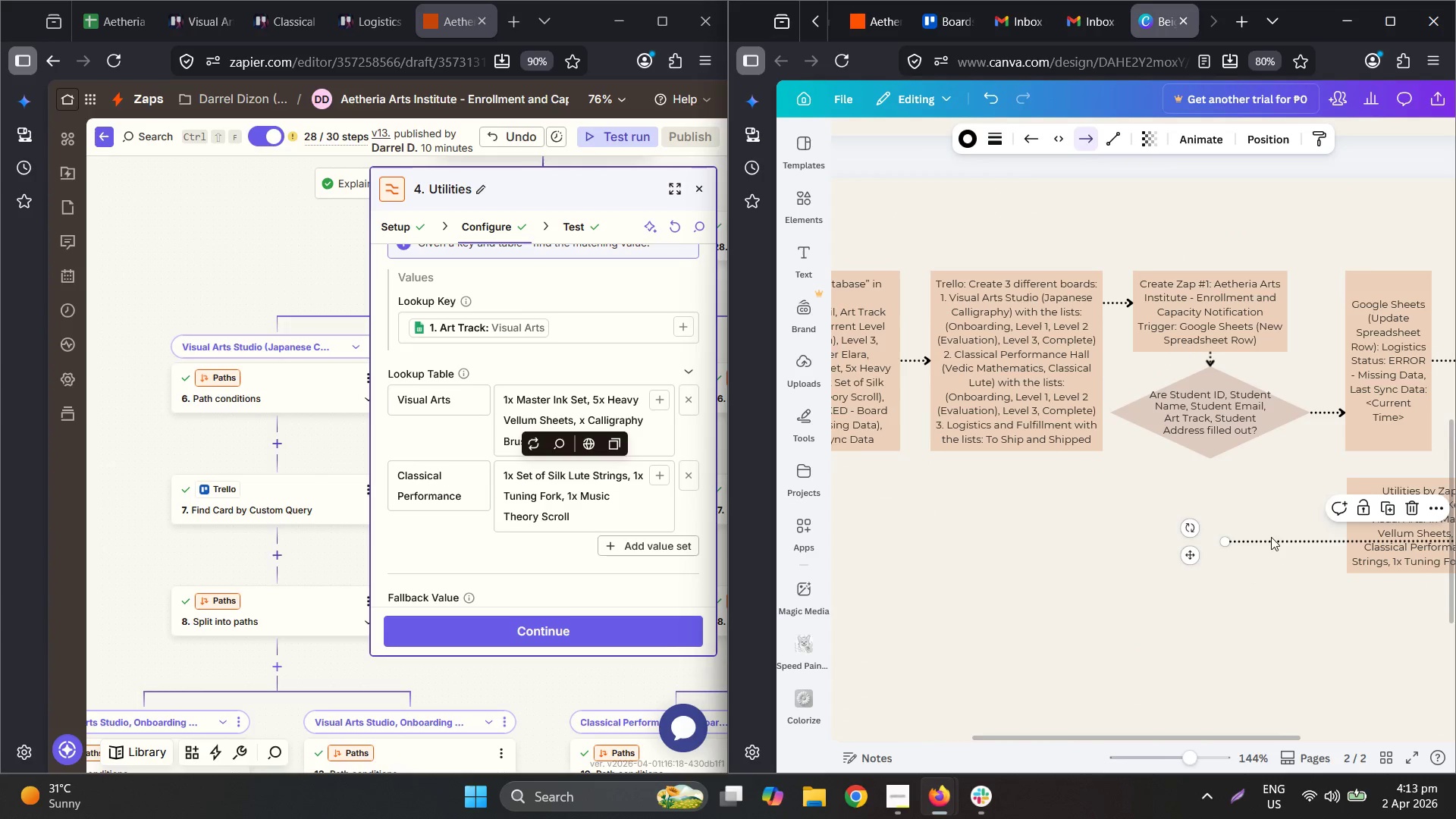 
left_click_drag(start_coordinate=[1280, 536], to_coordinate=[971, 510])
 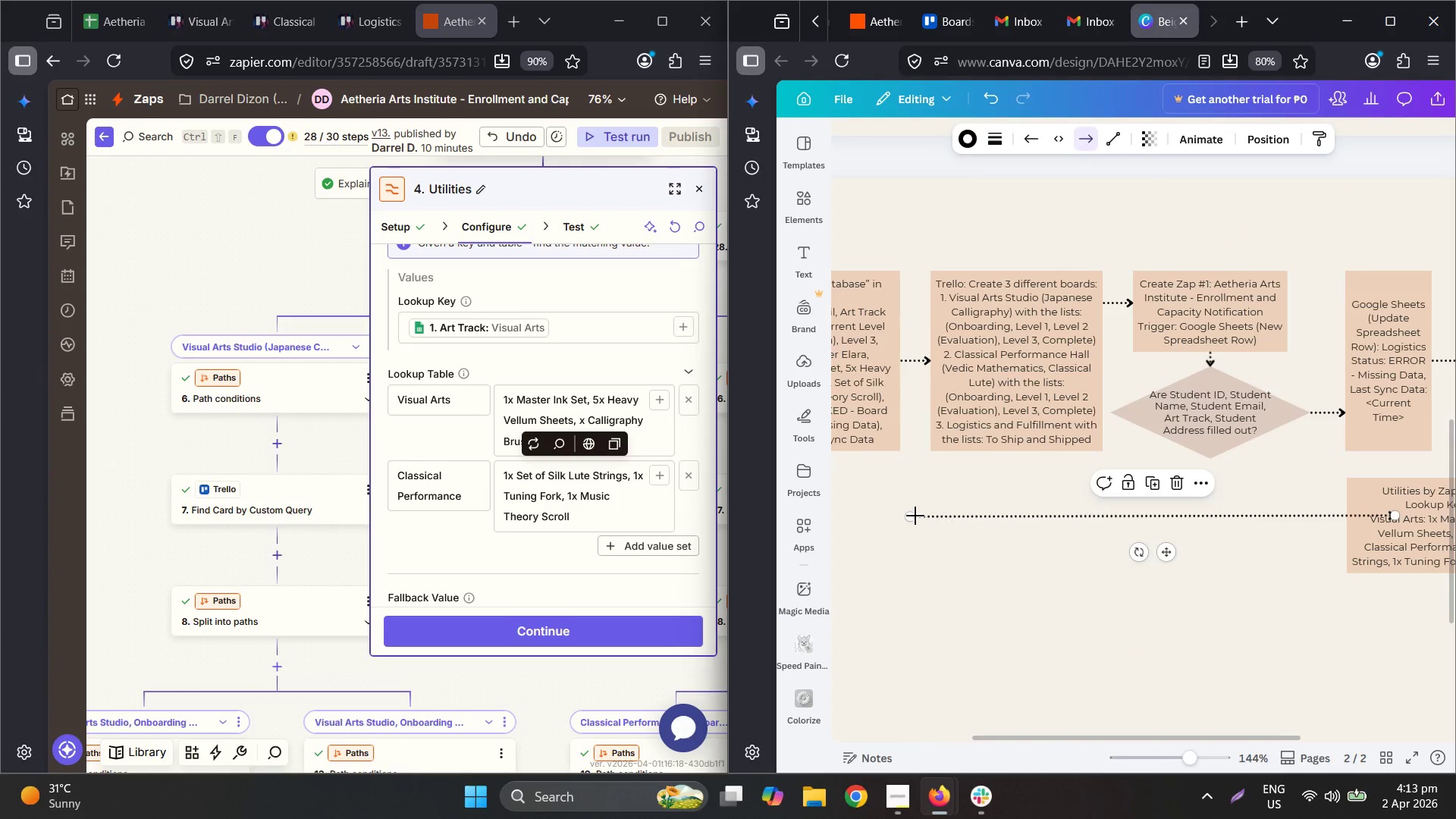 
left_click_drag(start_coordinate=[909, 516], to_coordinate=[1131, 574])
 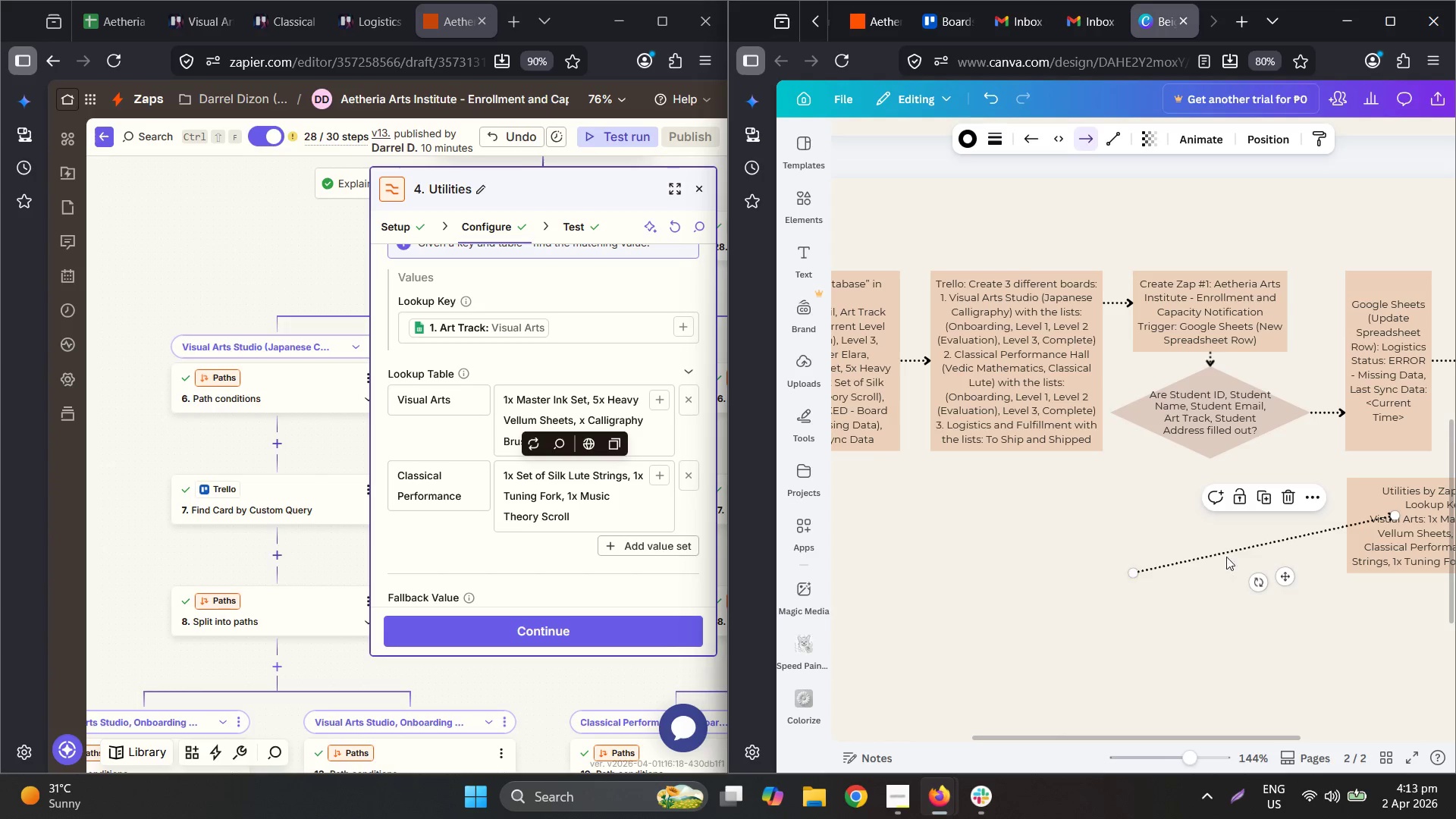 
left_click_drag(start_coordinate=[1234, 541], to_coordinate=[1100, 555])
 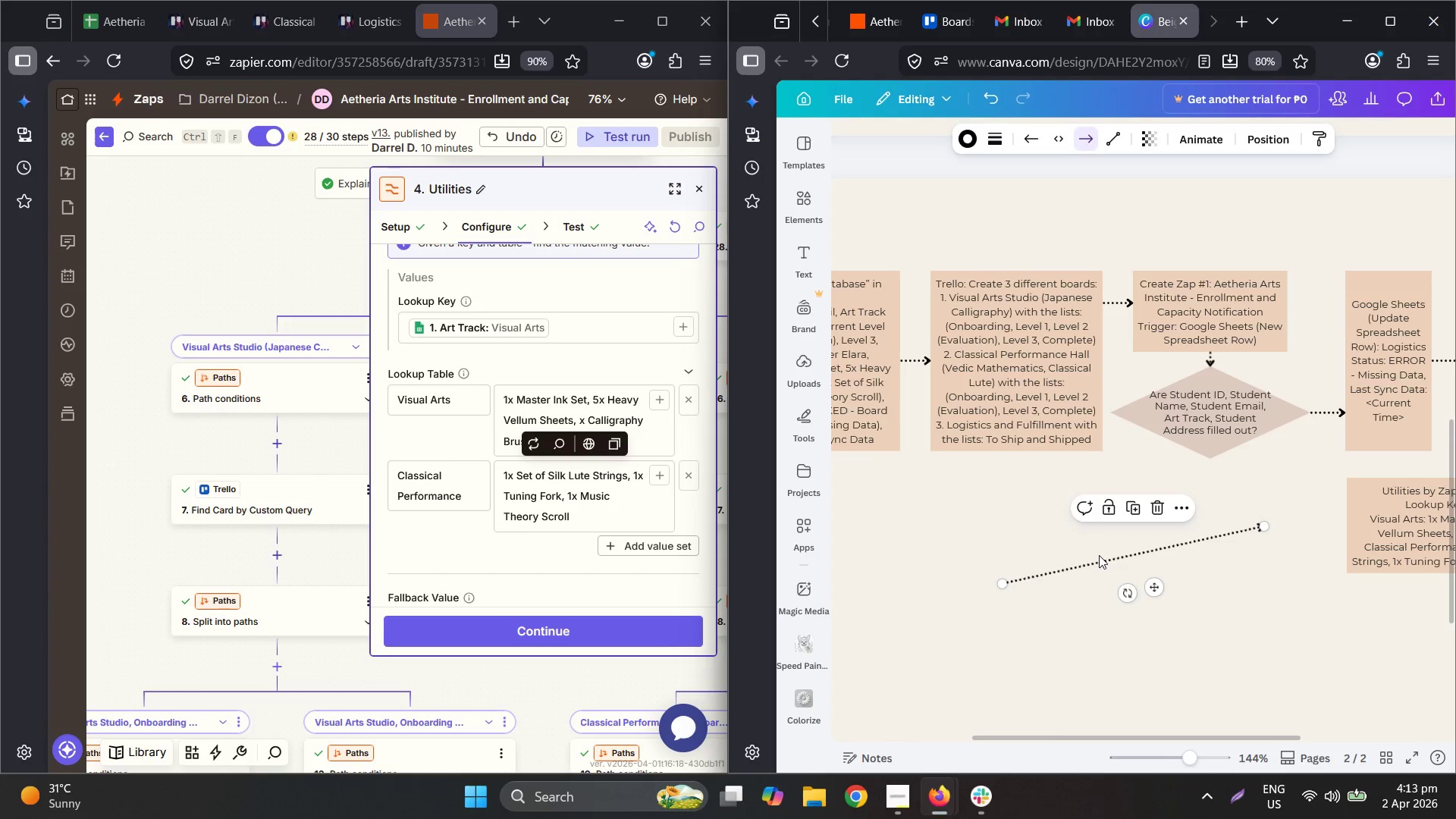 
key(Delete)
 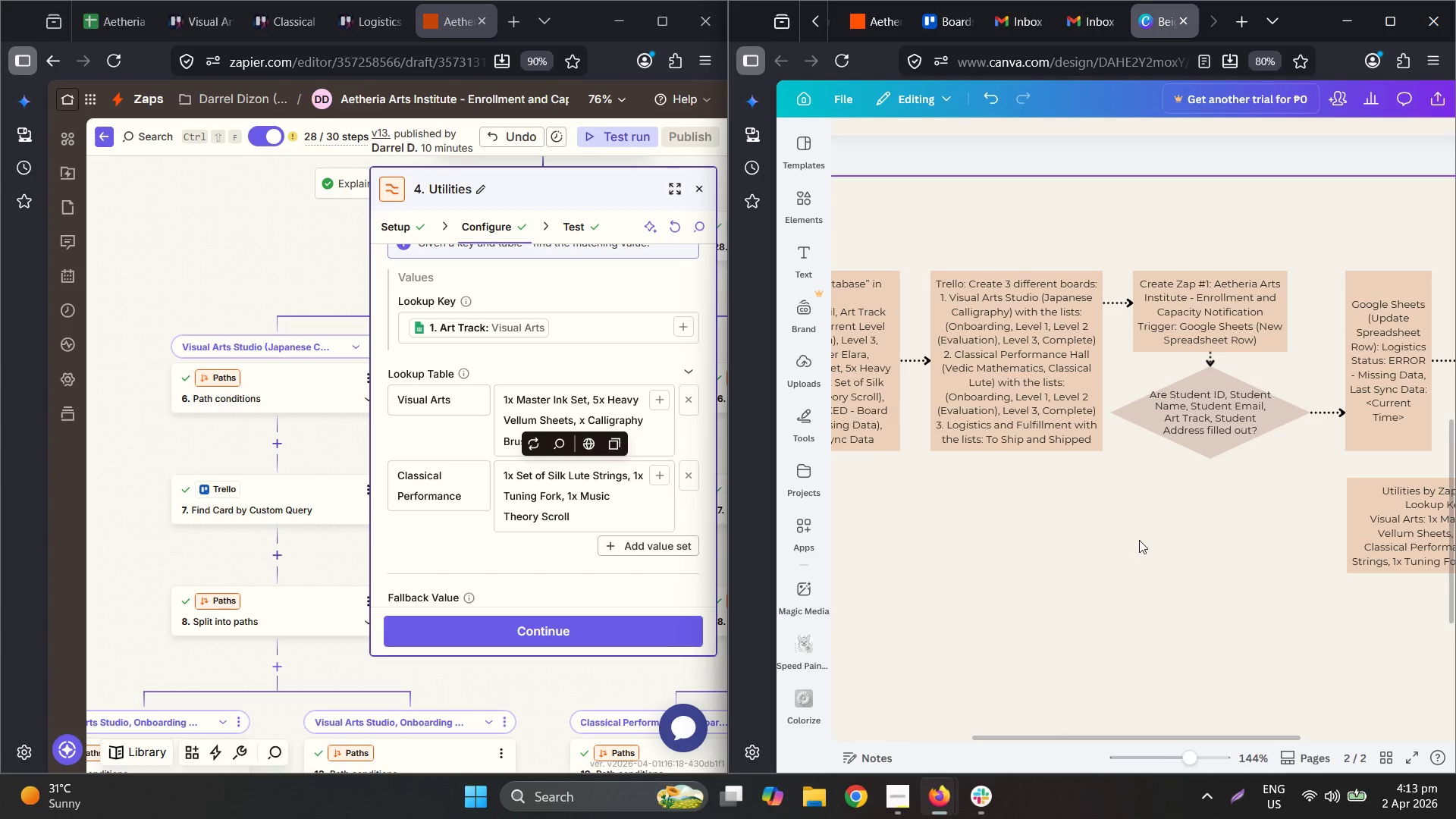 
scroll: coordinate [1210, 455], scroll_direction: up, amount: 5.0
 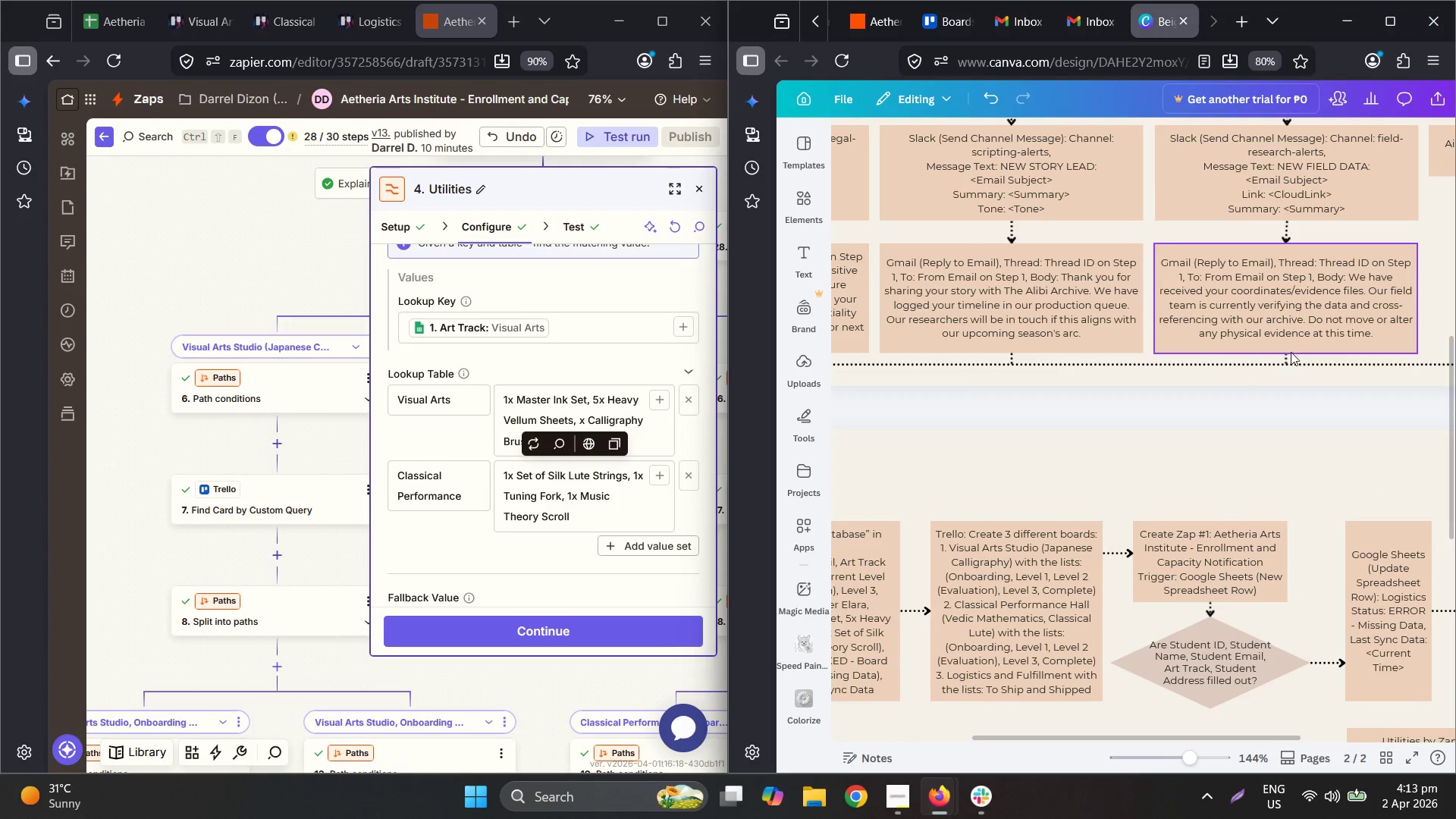 
left_click([1287, 355])
 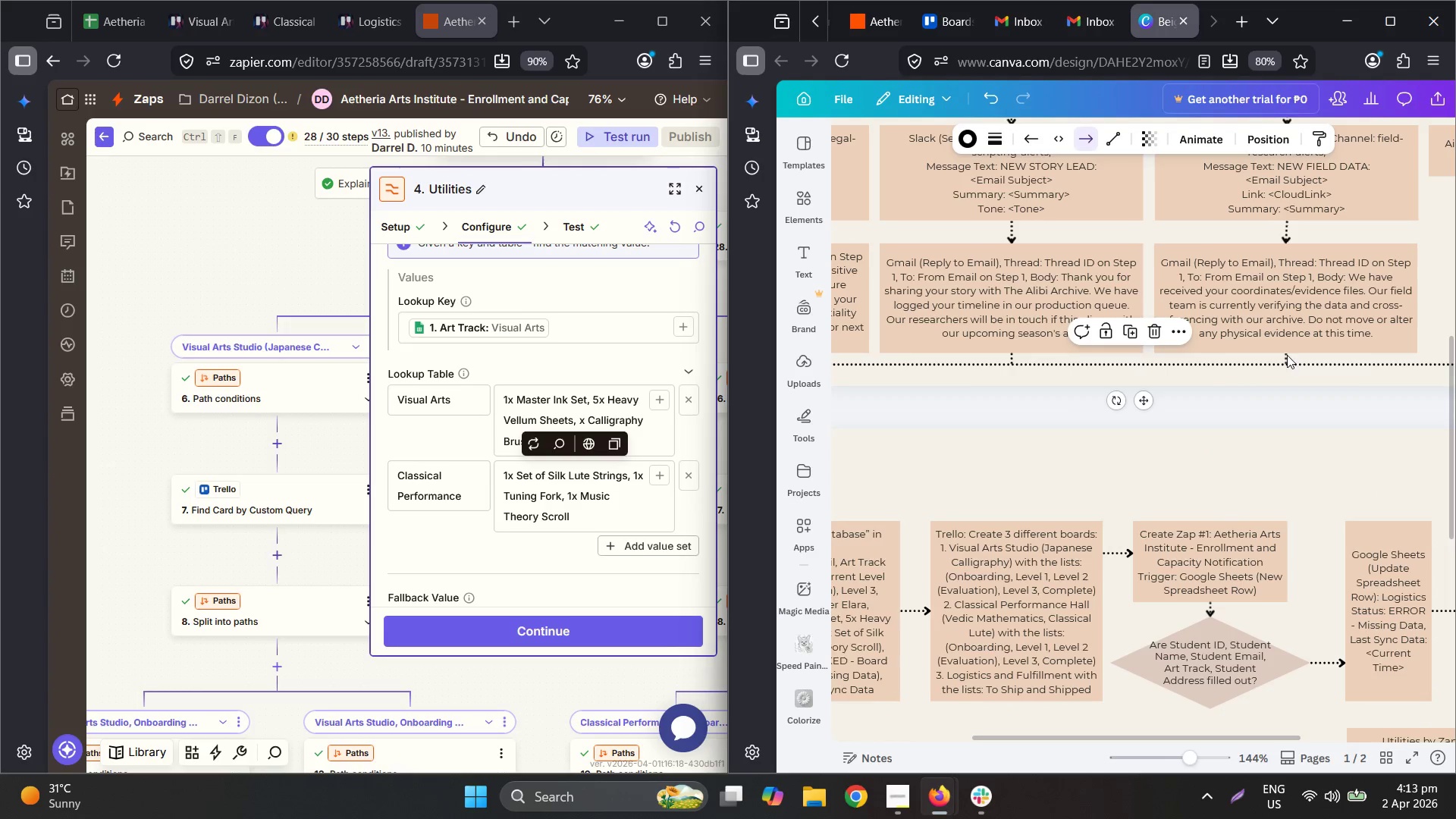 
key(Control+ControlLeft)
 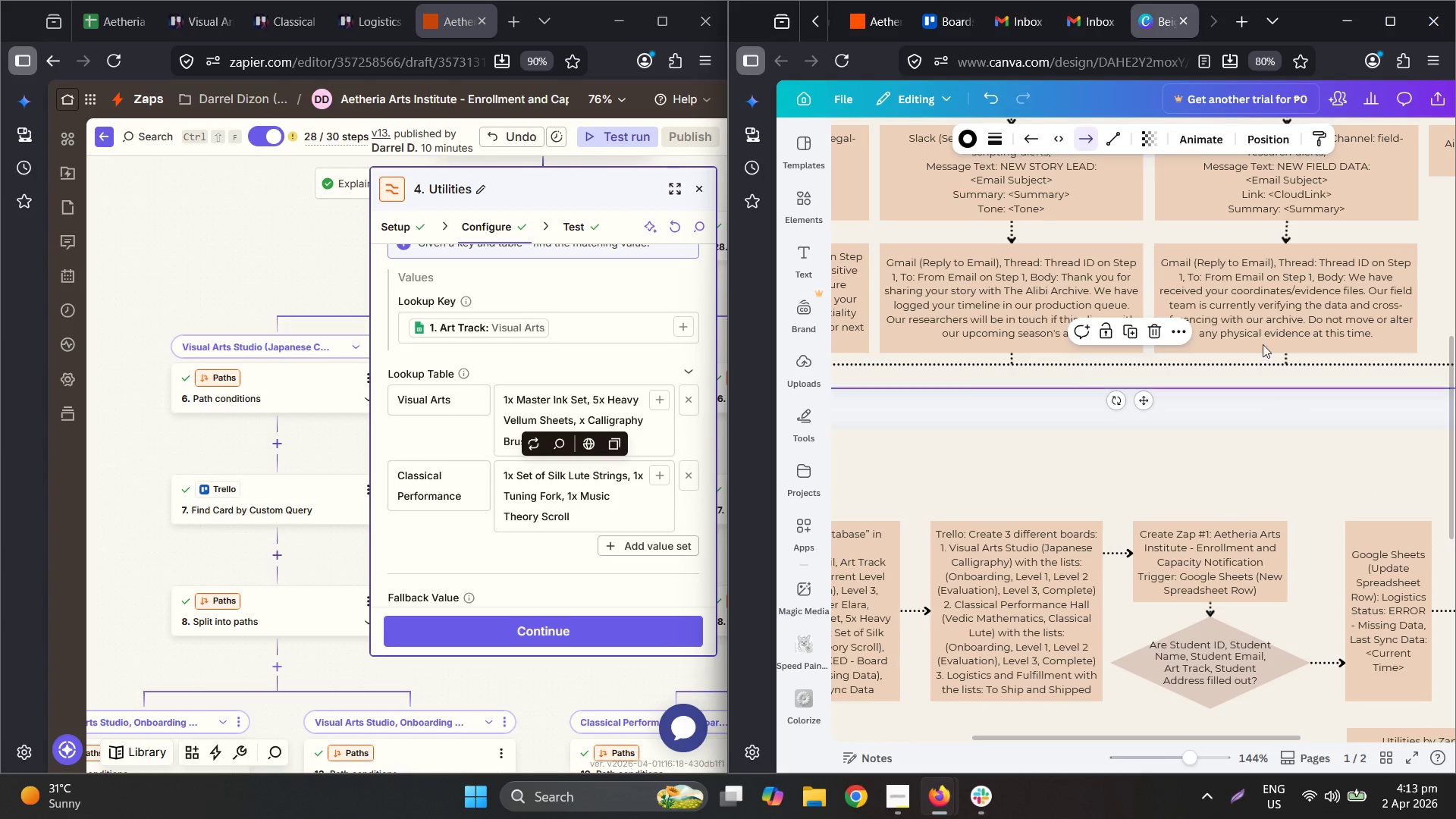 
scroll: coordinate [1211, 275], scroll_direction: up, amount: 5.0
 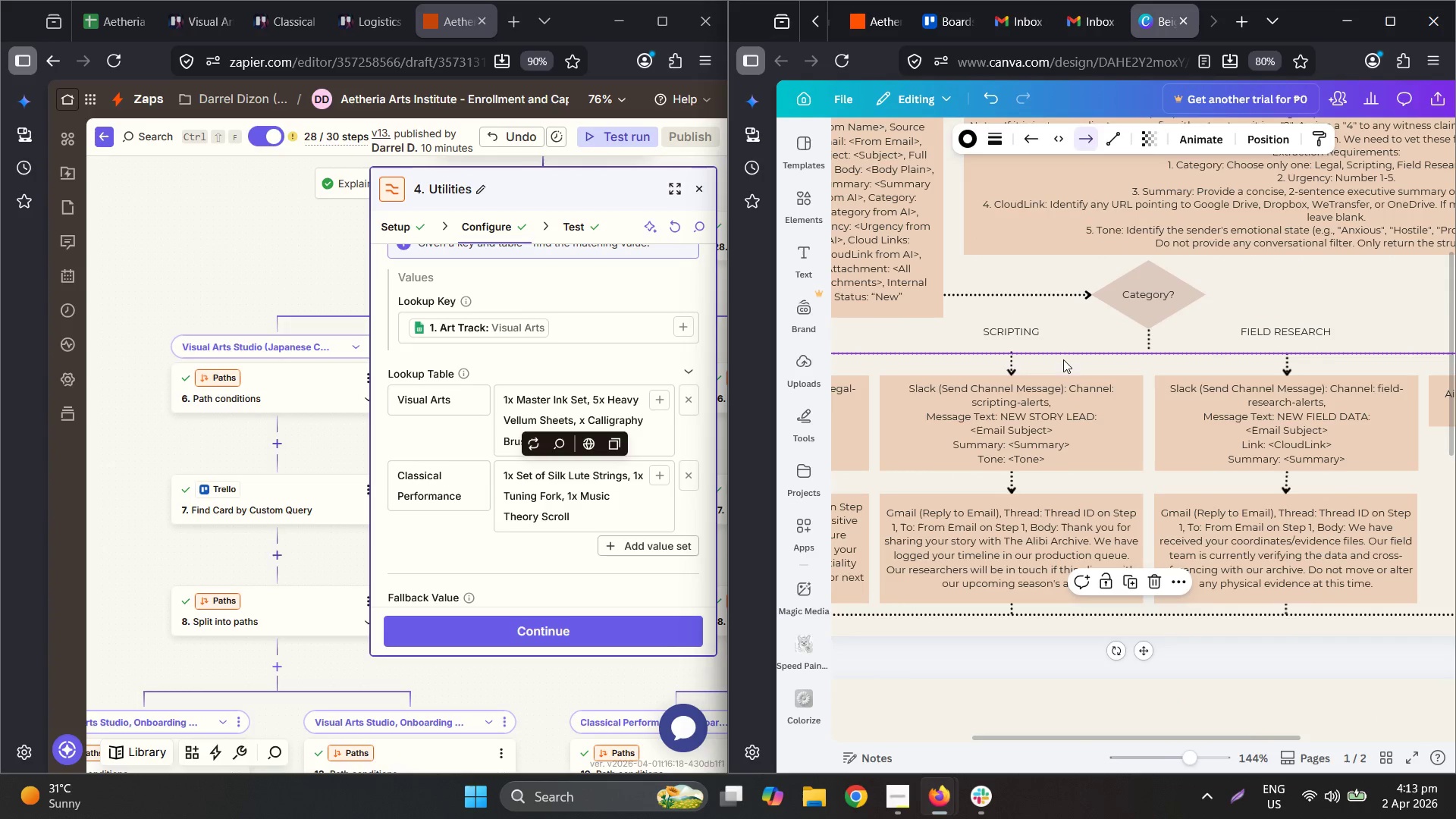 
left_click([1074, 353])
 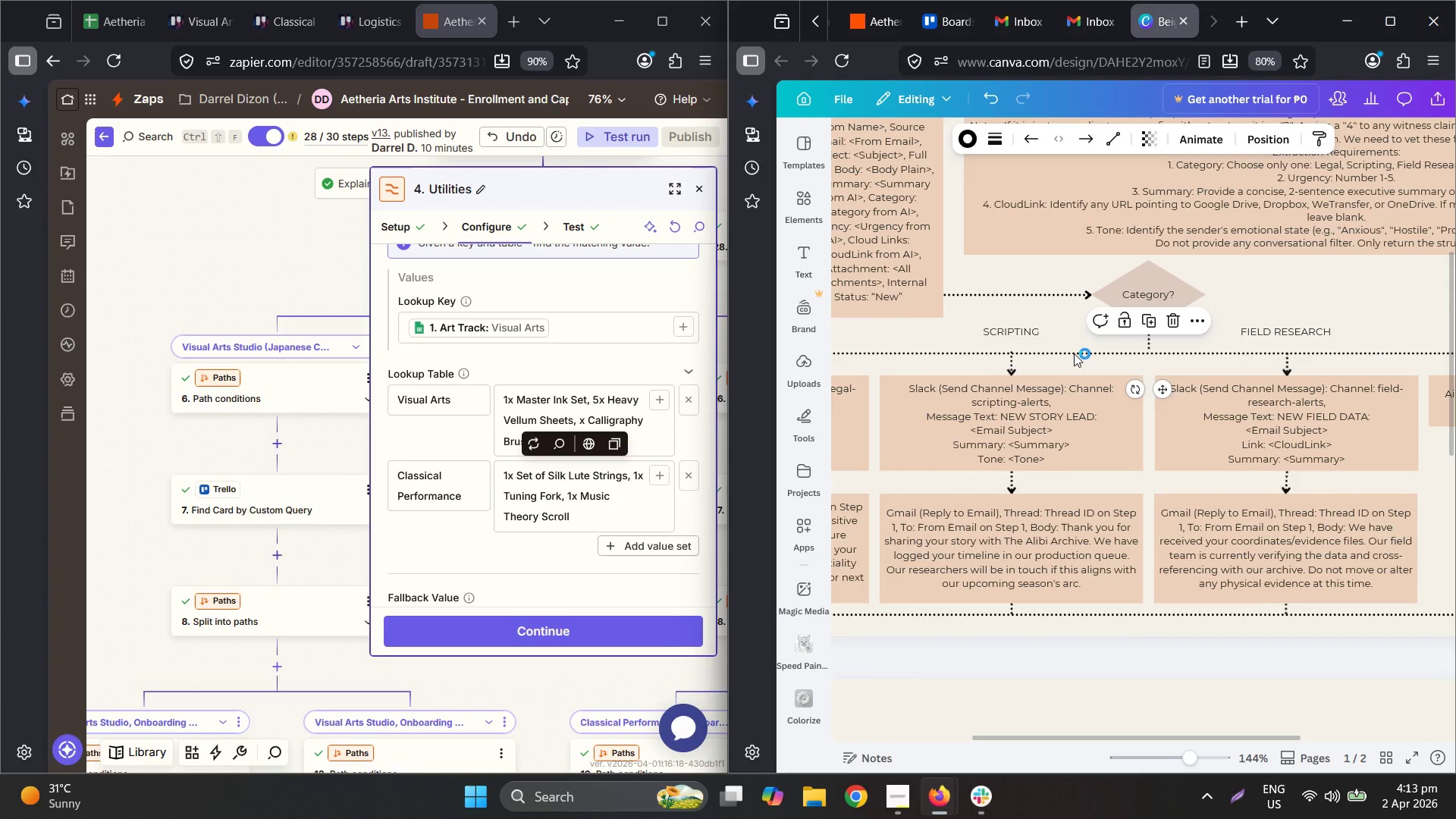 
scroll: coordinate [1076, 355], scroll_direction: down, amount: 3.0
 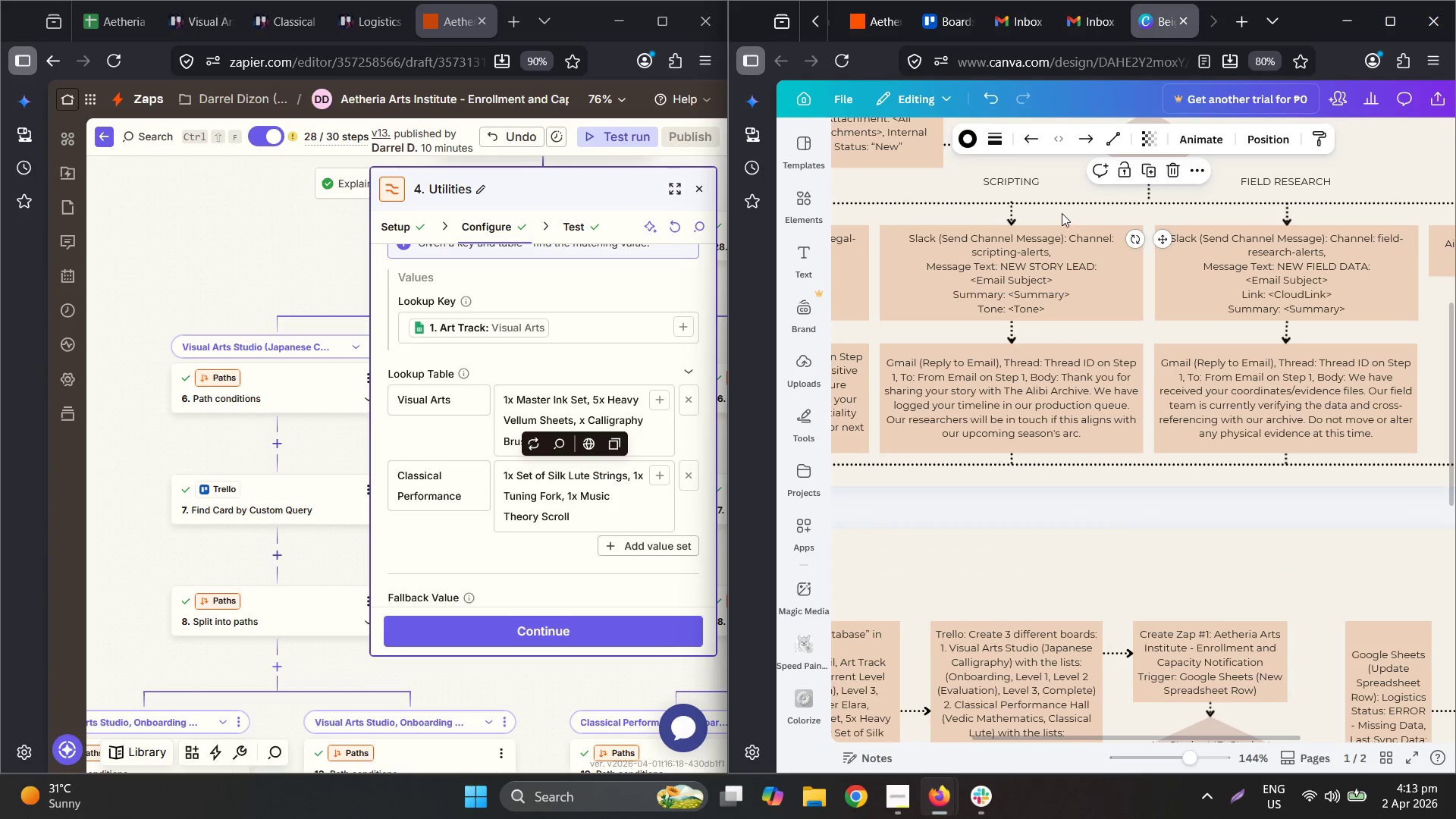 
key(Control+ControlLeft)
 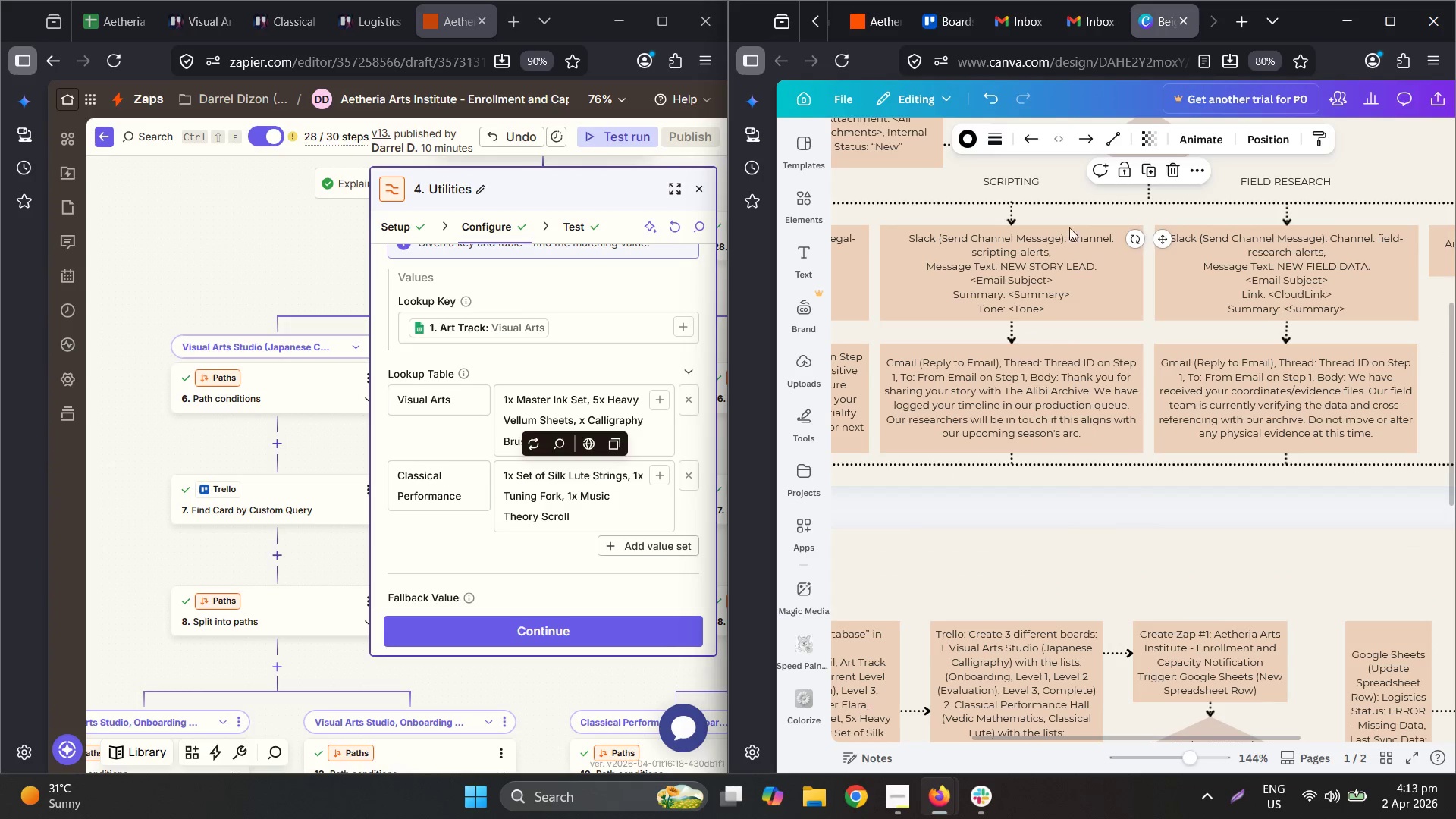 
key(Control+C)
 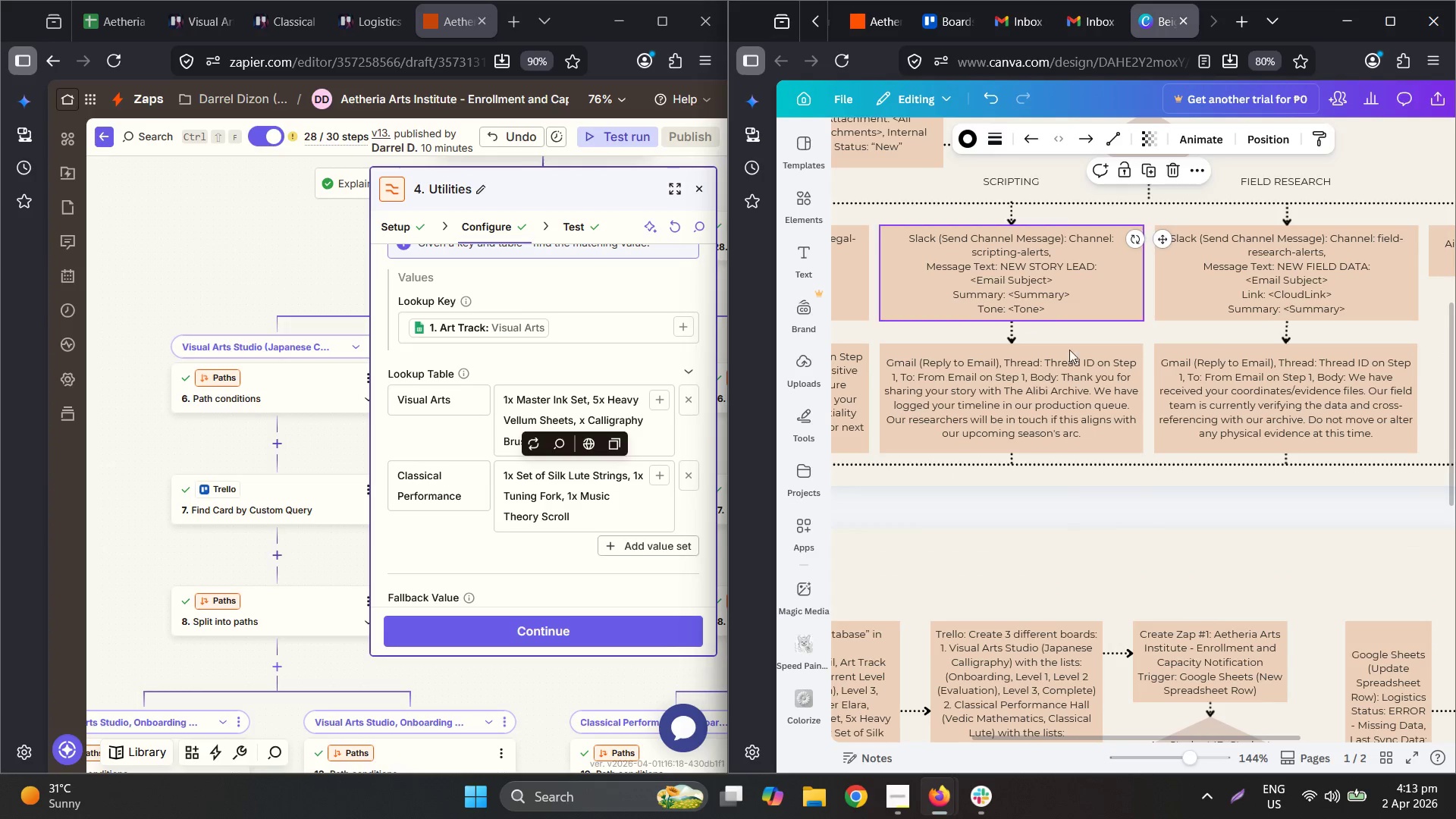 
left_click([1195, 497])
 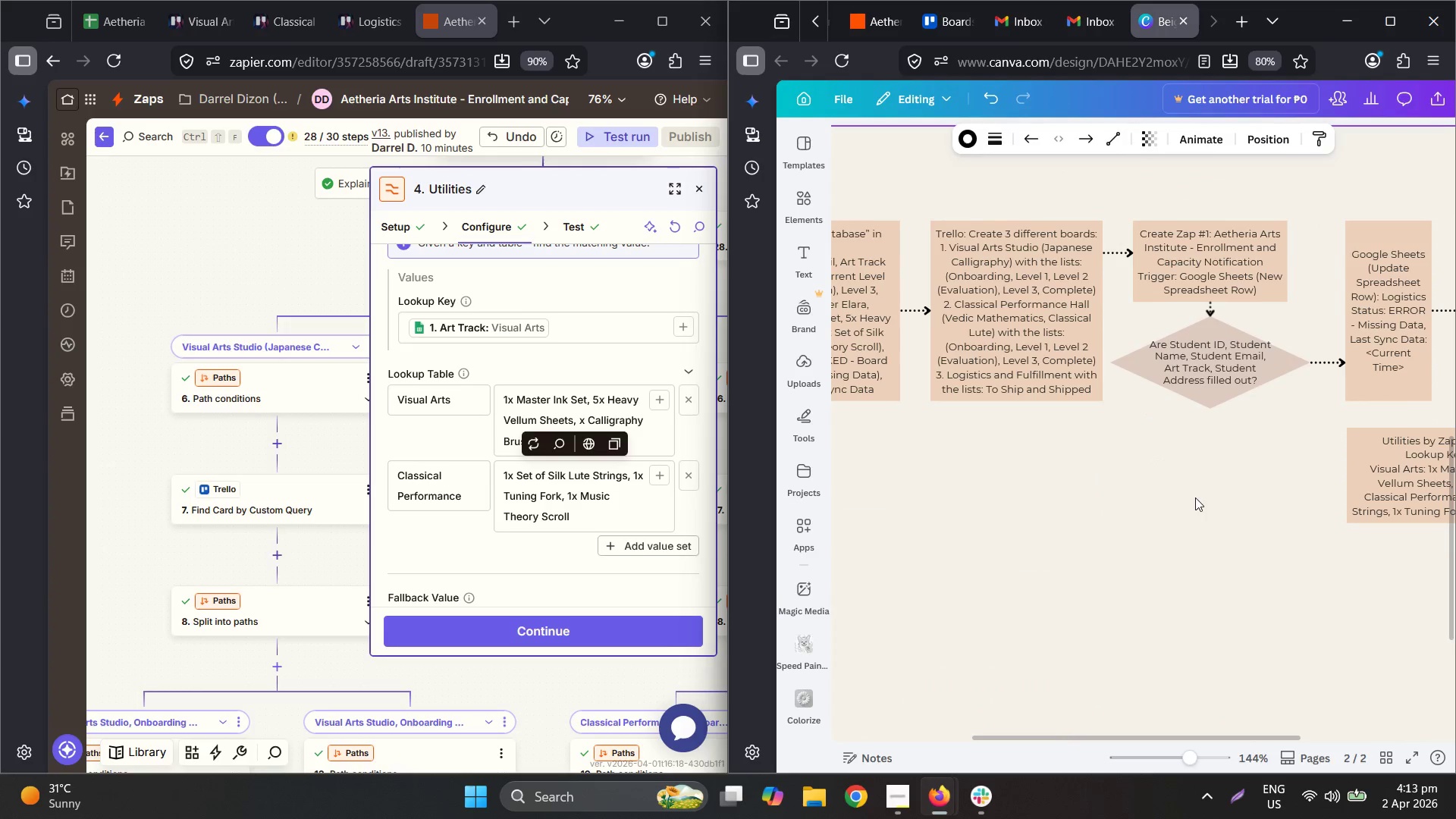 
key(Control+ControlLeft)
 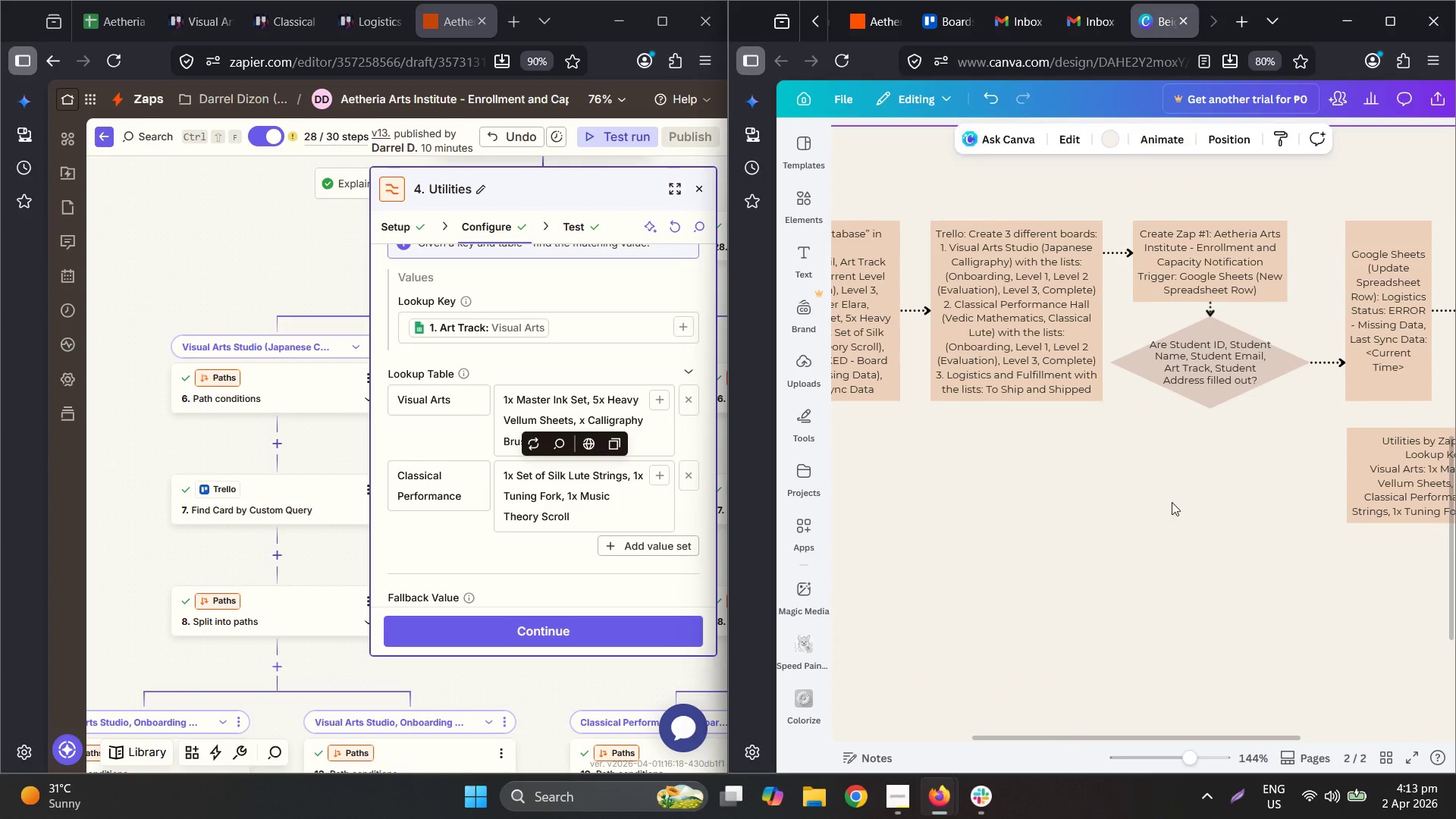 
scroll: coordinate [1084, 406], scroll_direction: down, amount: 8.0
 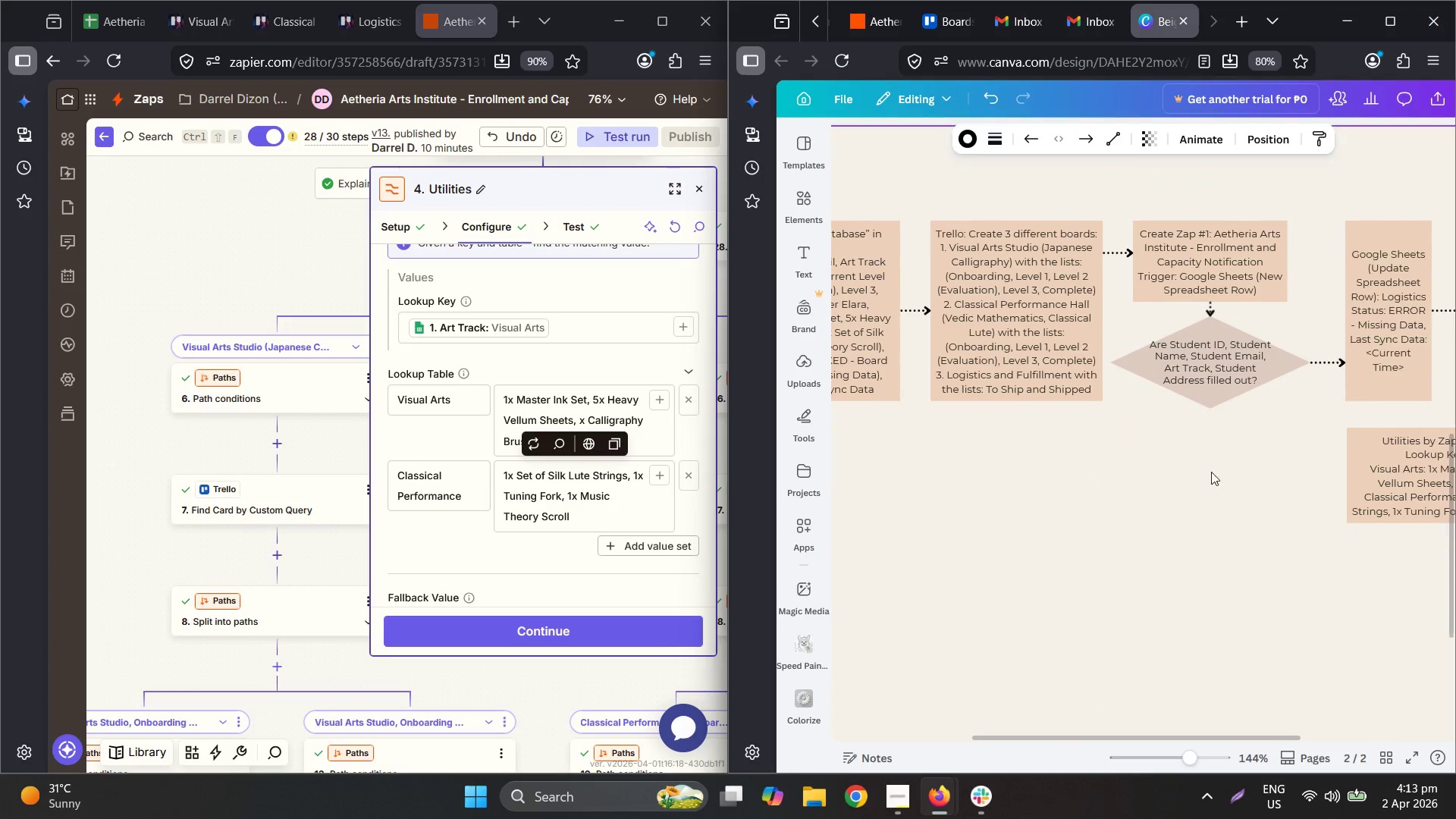 
key(Control+V)
 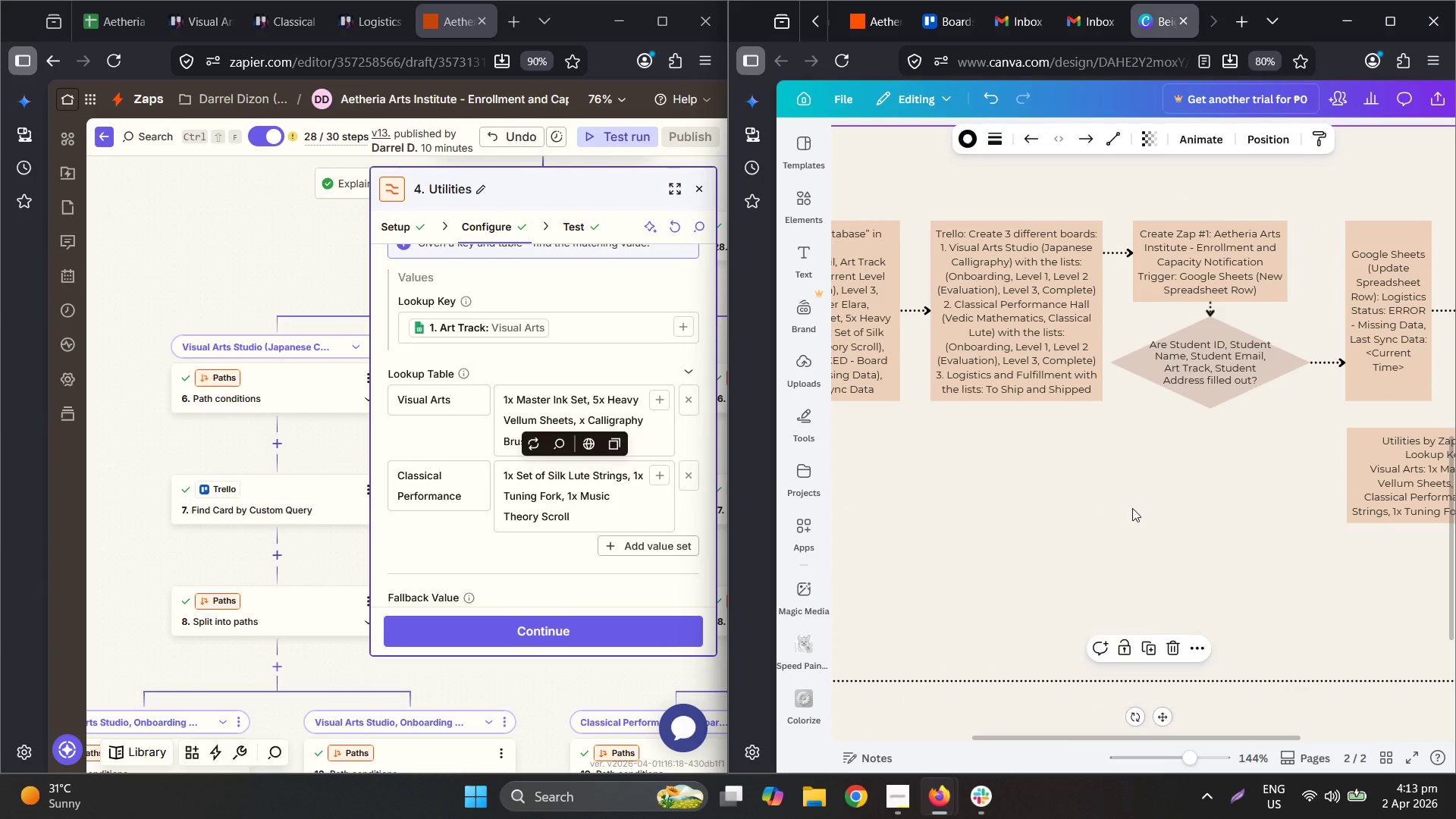 
hold_key(key=ControlLeft, duration=0.48)
scroll: coordinate [1131, 508], scroll_direction: down, amount: 5.0
 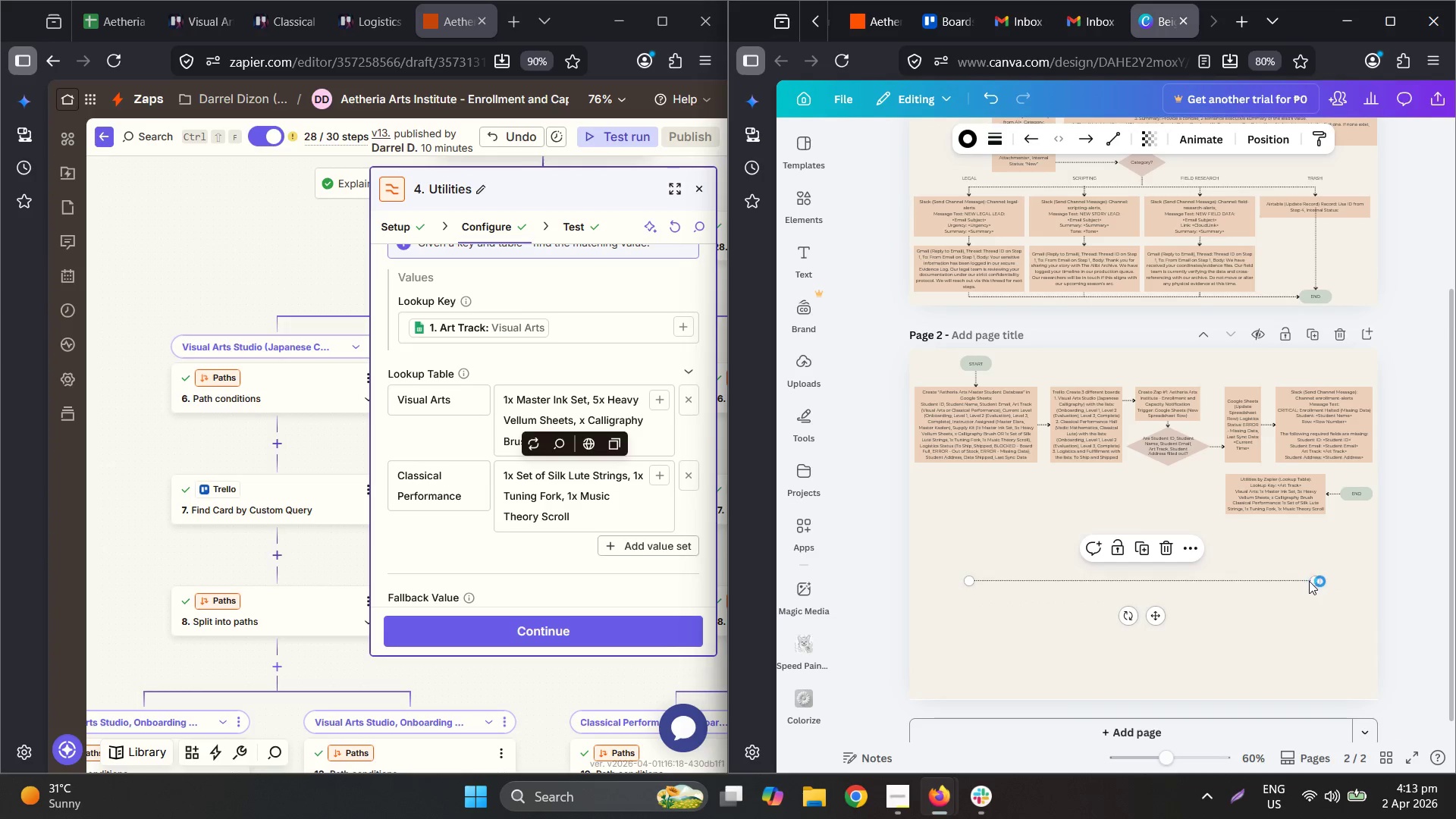 
left_click_drag(start_coordinate=[1315, 580], to_coordinate=[1011, 580])
 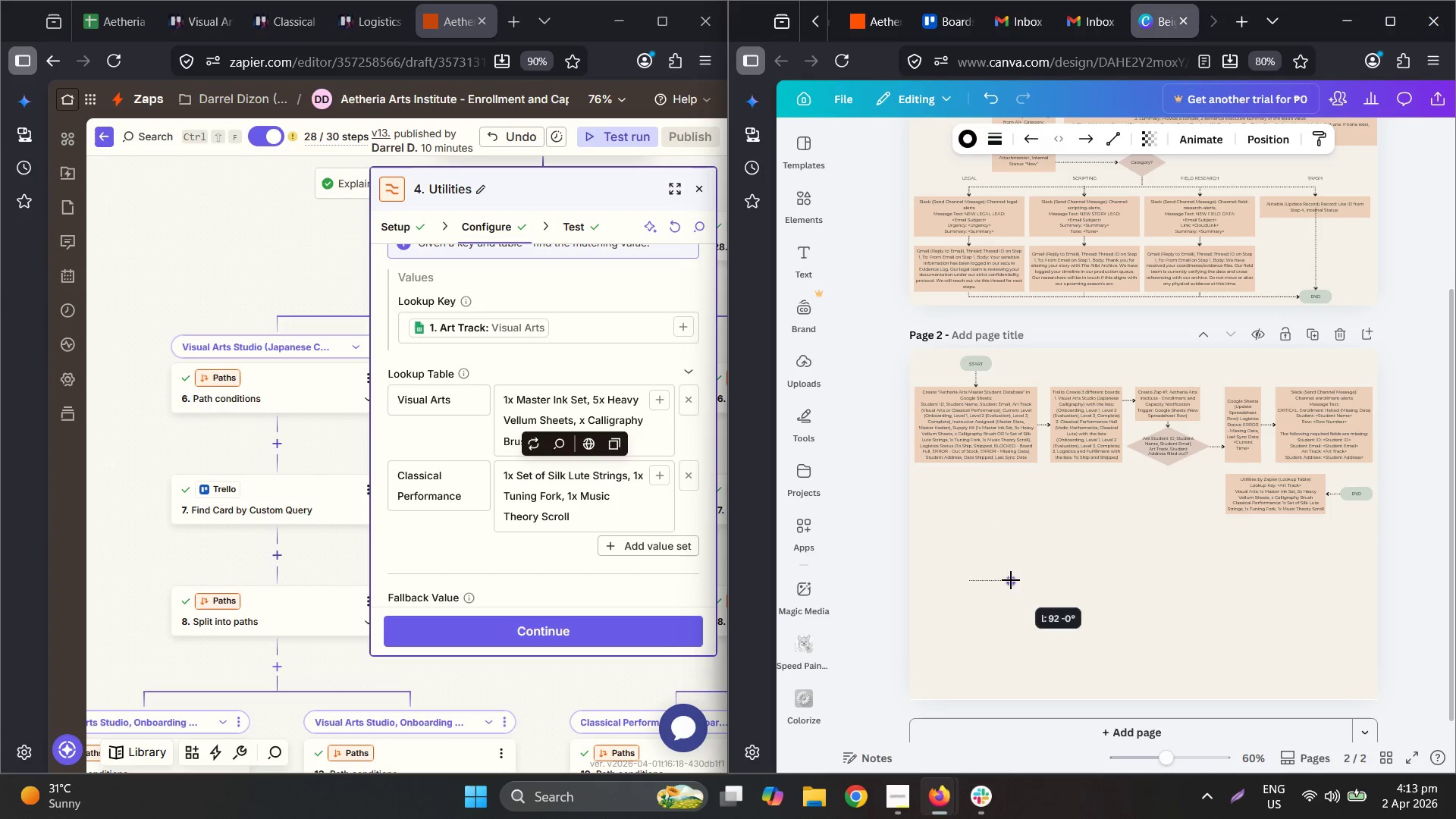 
hold_key(key=ControlLeft, duration=0.52)
 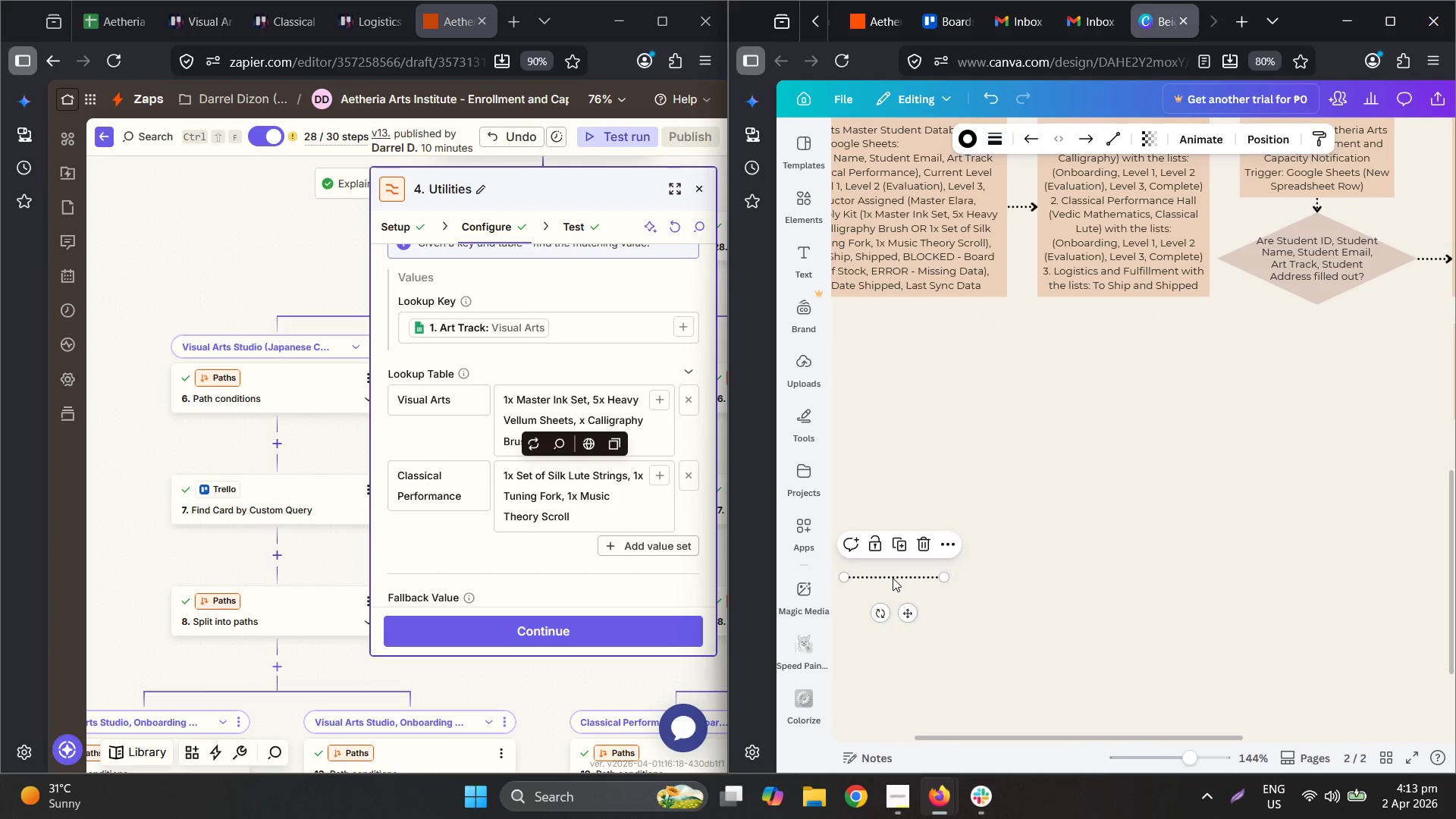 
left_click_drag(start_coordinate=[893, 578], to_coordinate=[1354, 397])
 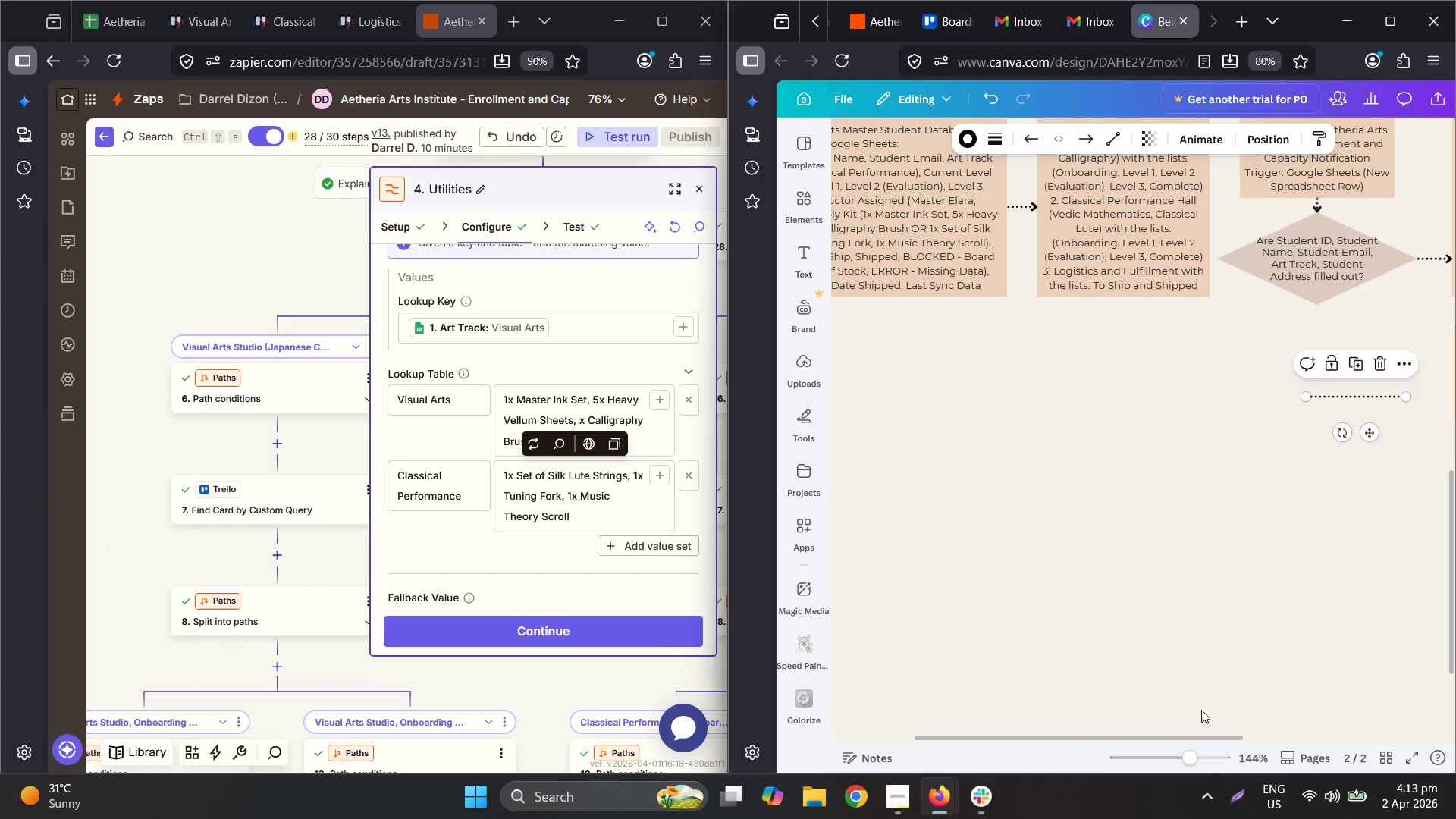 
scroll: coordinate [1026, 583], scroll_direction: up, amount: 5.0
 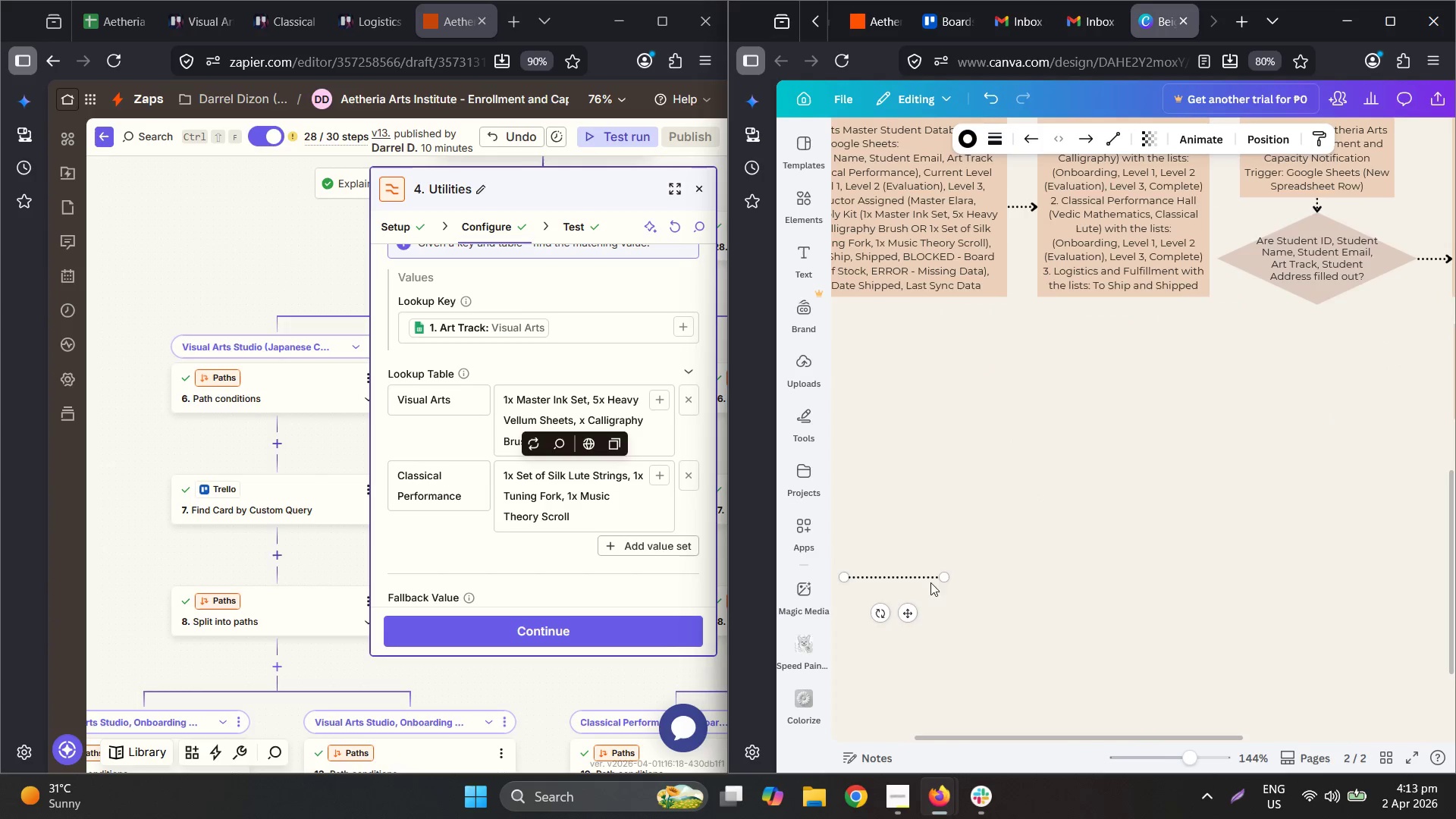 
left_click_drag(start_coordinate=[1197, 734], to_coordinate=[1455, 679])
 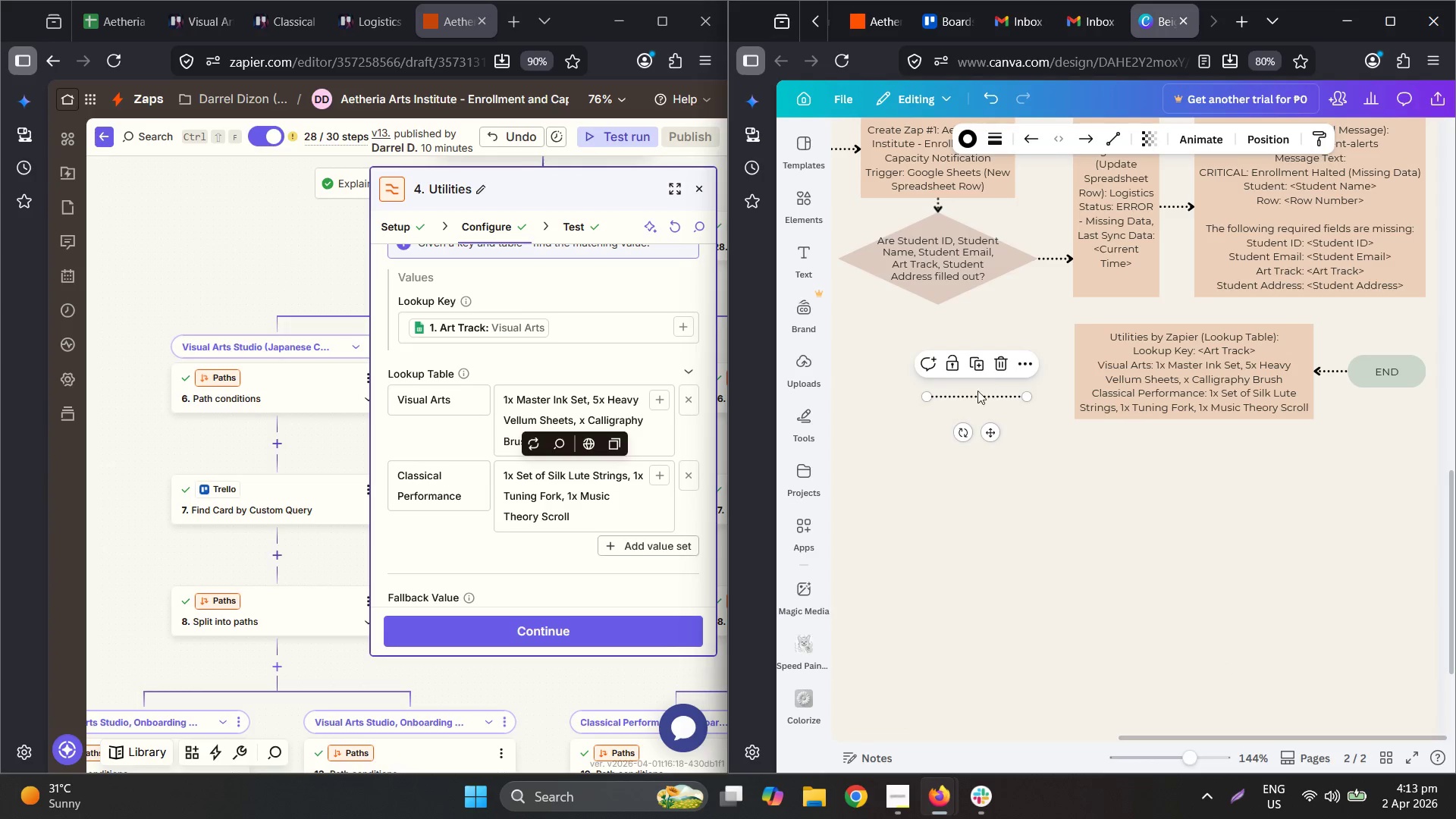 
left_click_drag(start_coordinate=[976, 394], to_coordinate=[988, 318])
 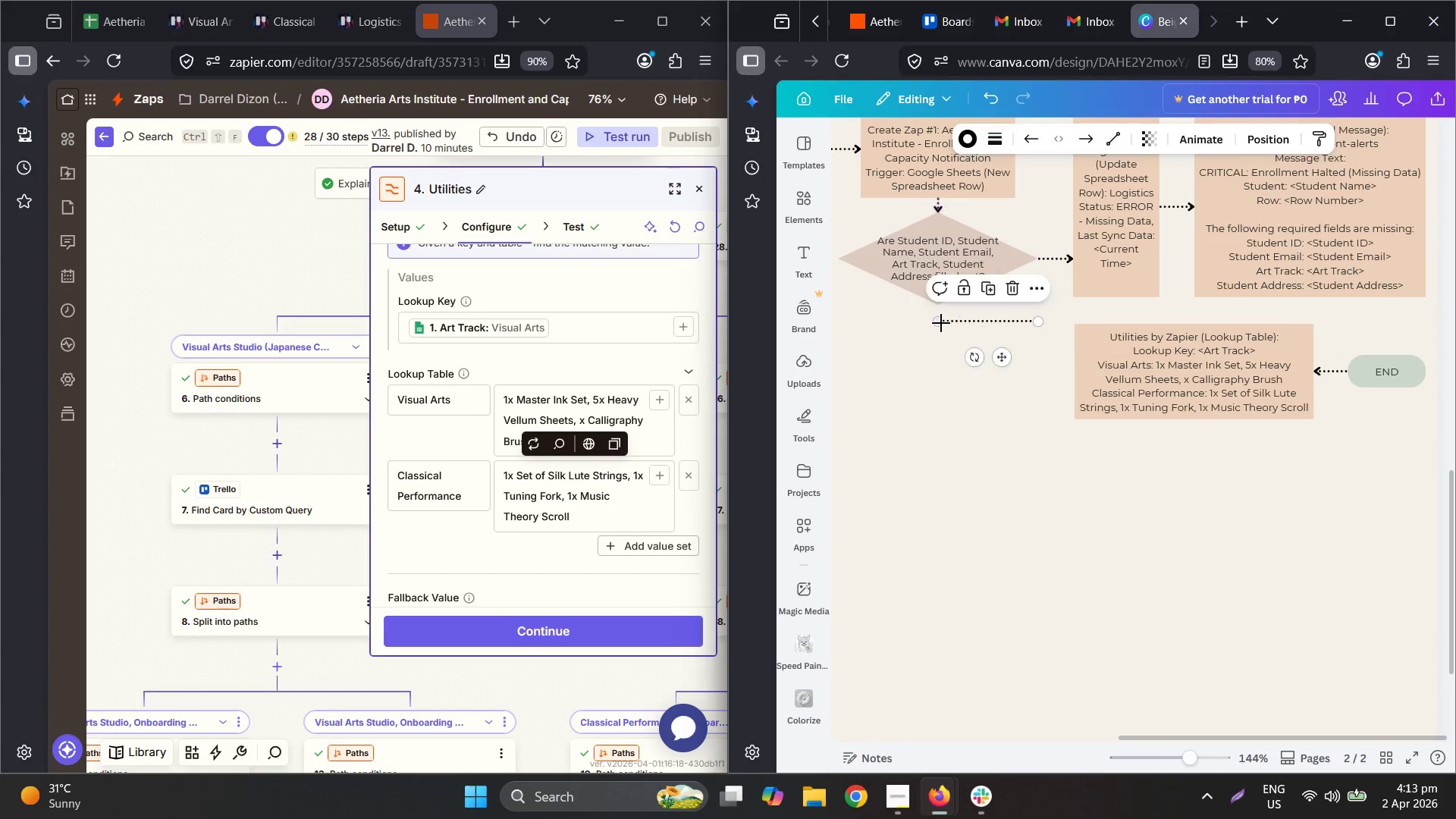 
left_click_drag(start_coordinate=[940, 323], to_coordinate=[940, 307])
 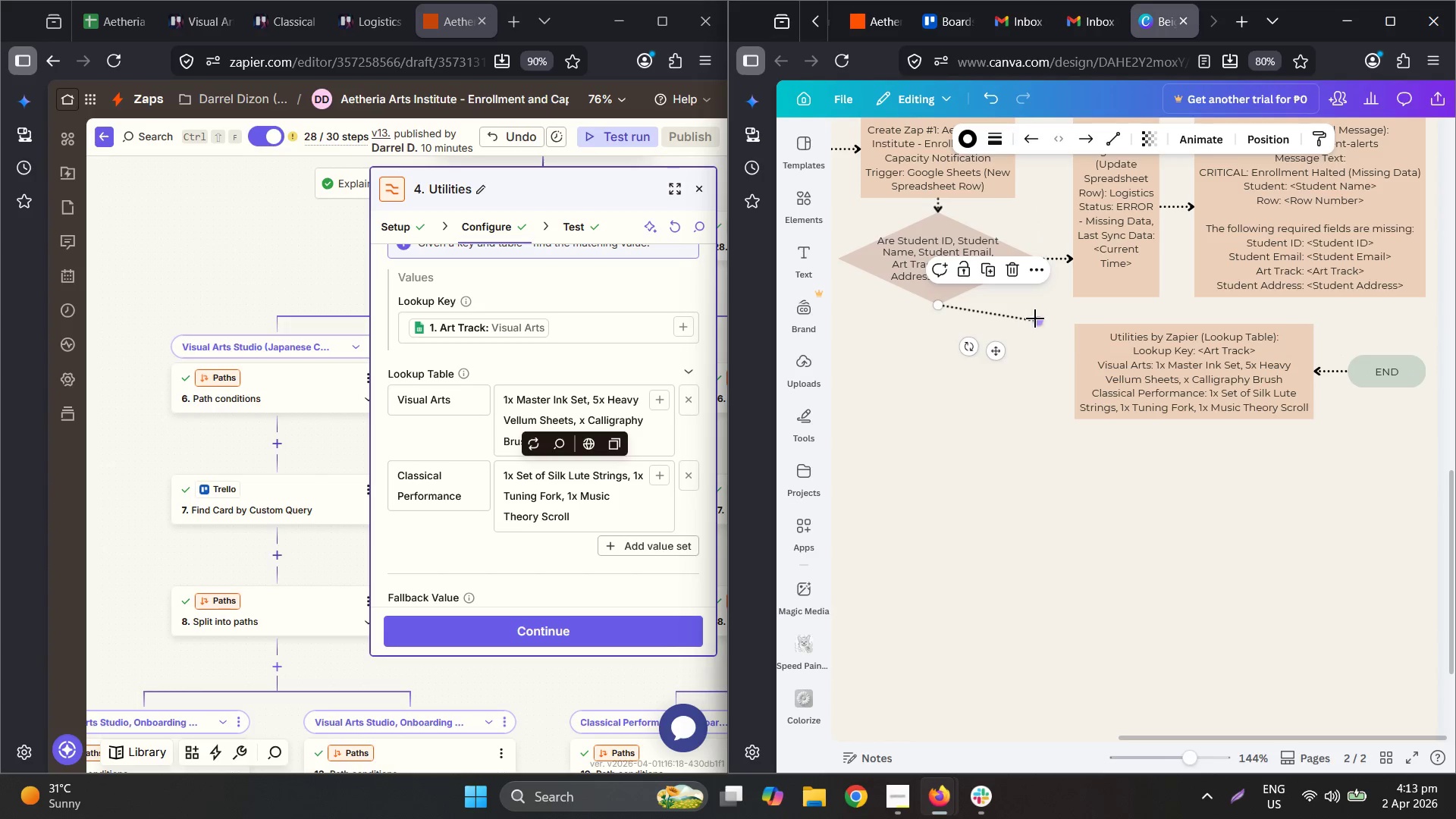 
left_click_drag(start_coordinate=[1037, 318], to_coordinate=[941, 364])
 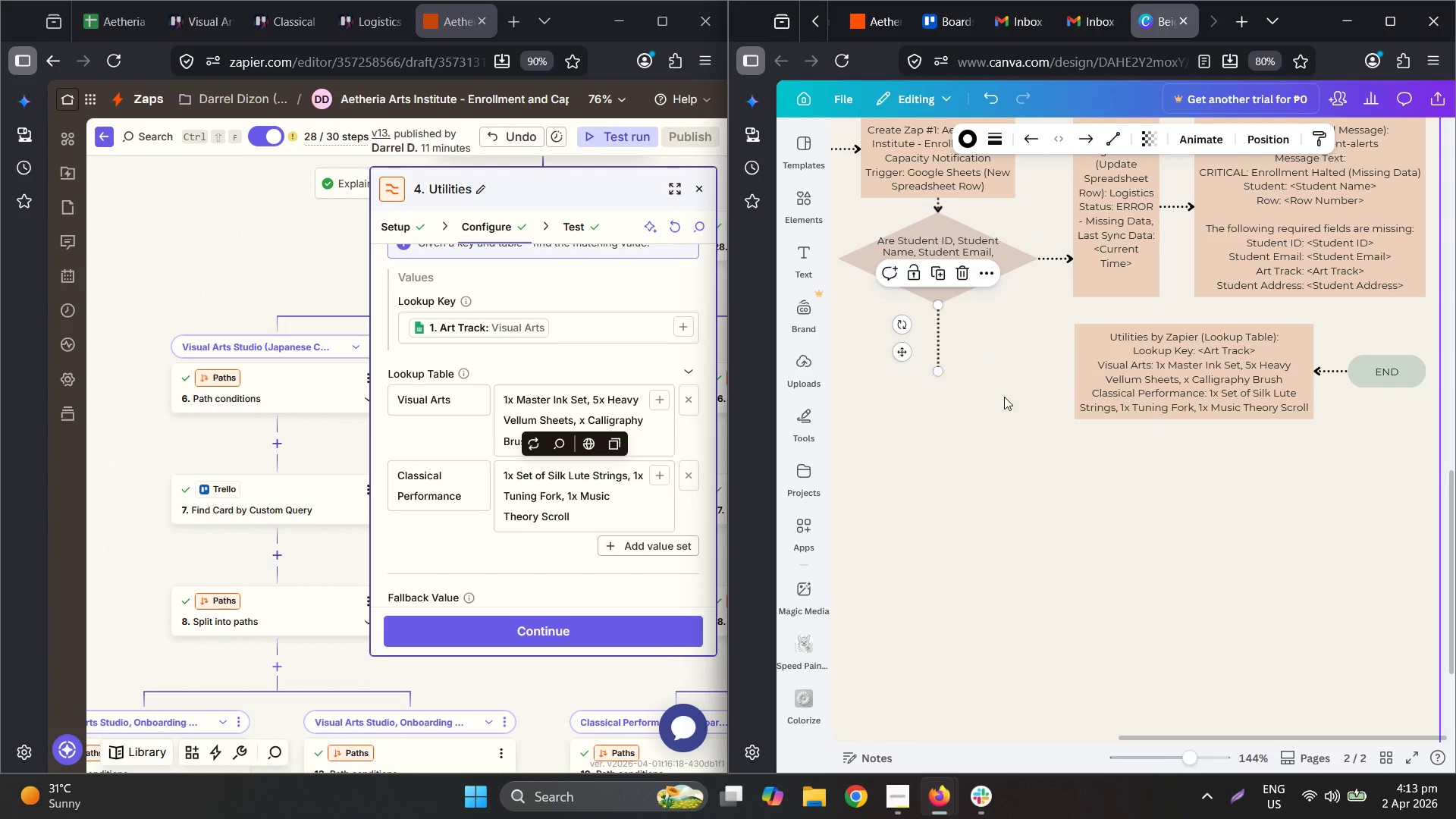 
left_click([1009, 415])
 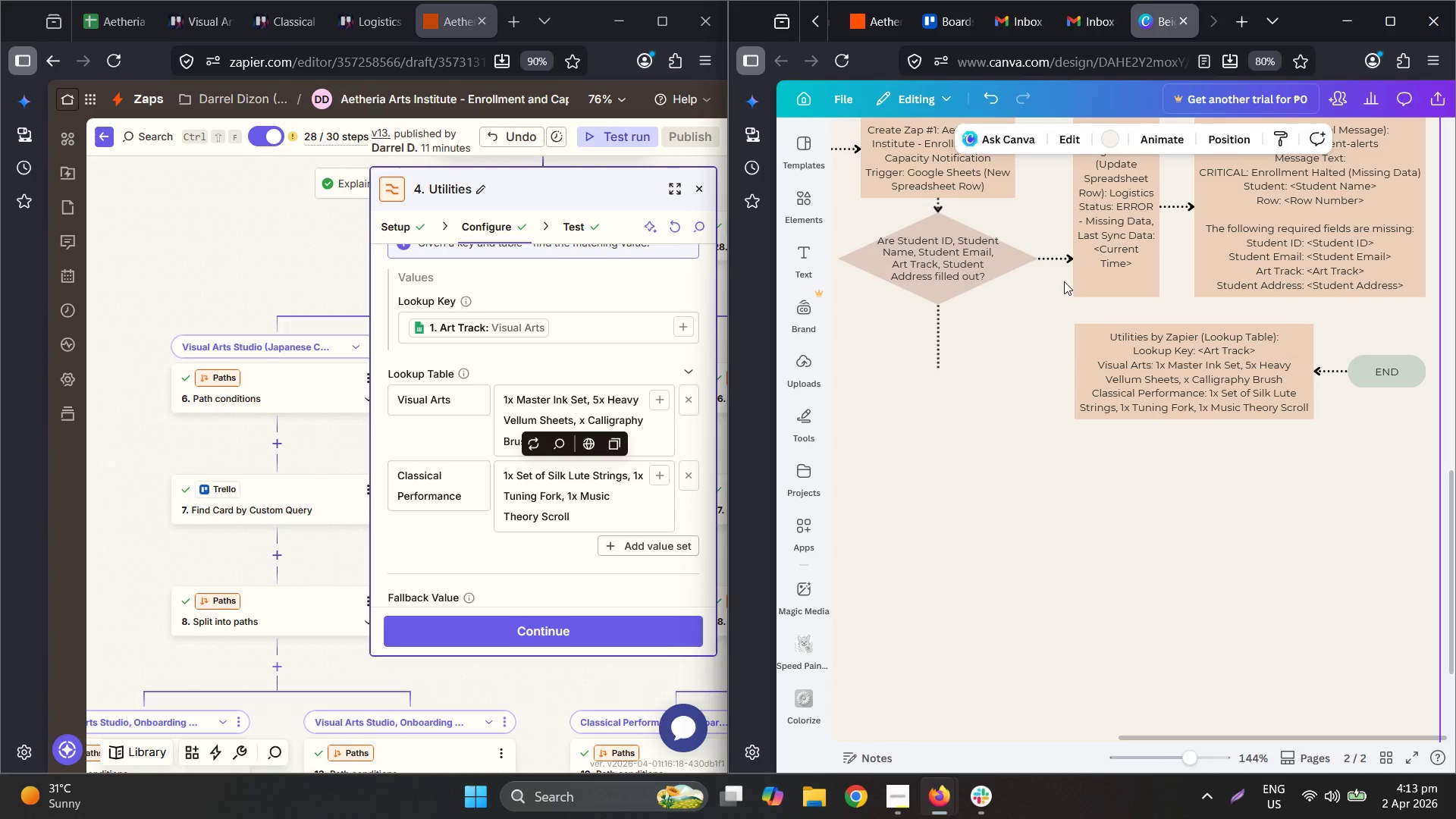 
left_click([1054, 264])
 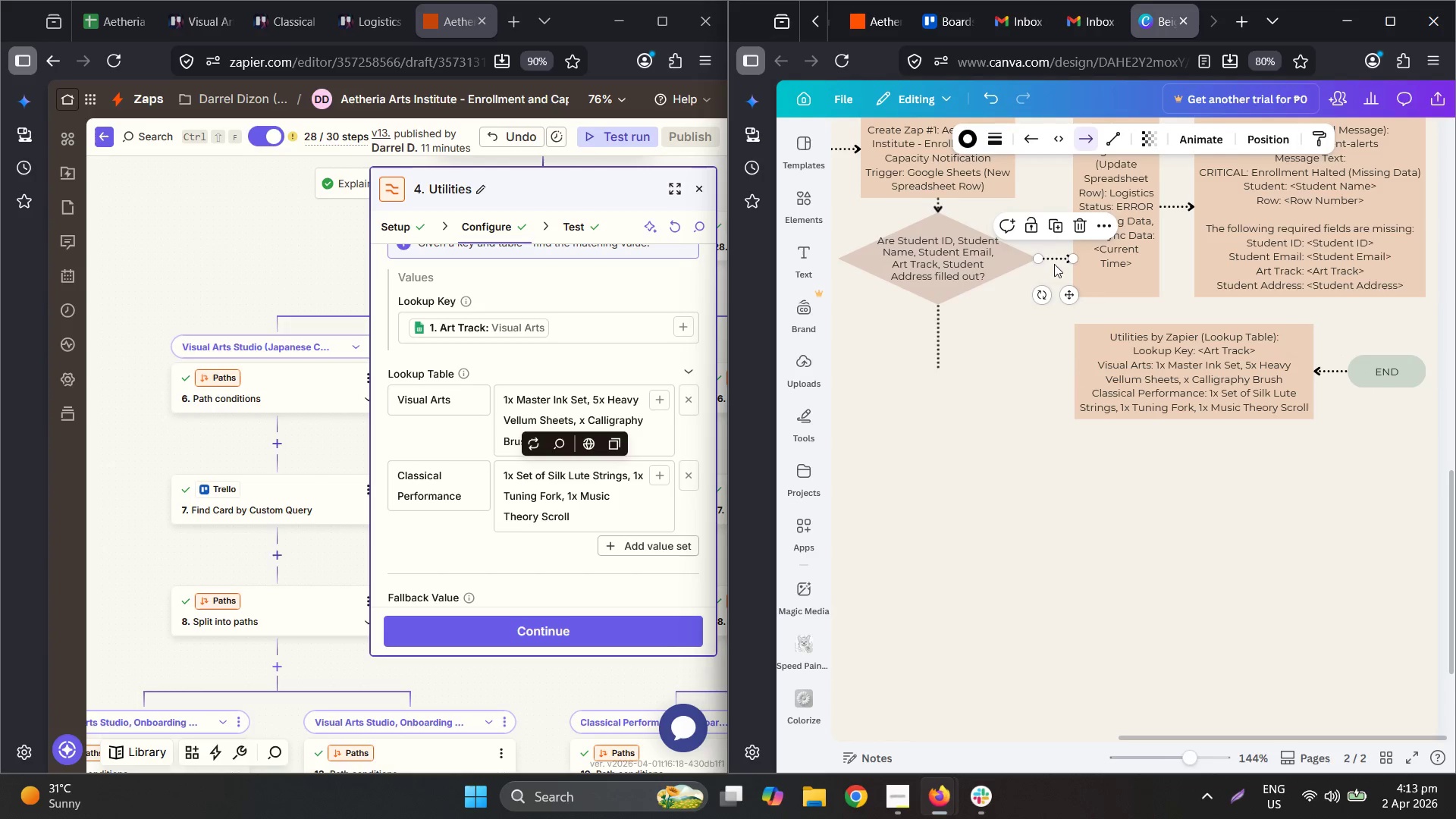 
key(Control+C)
 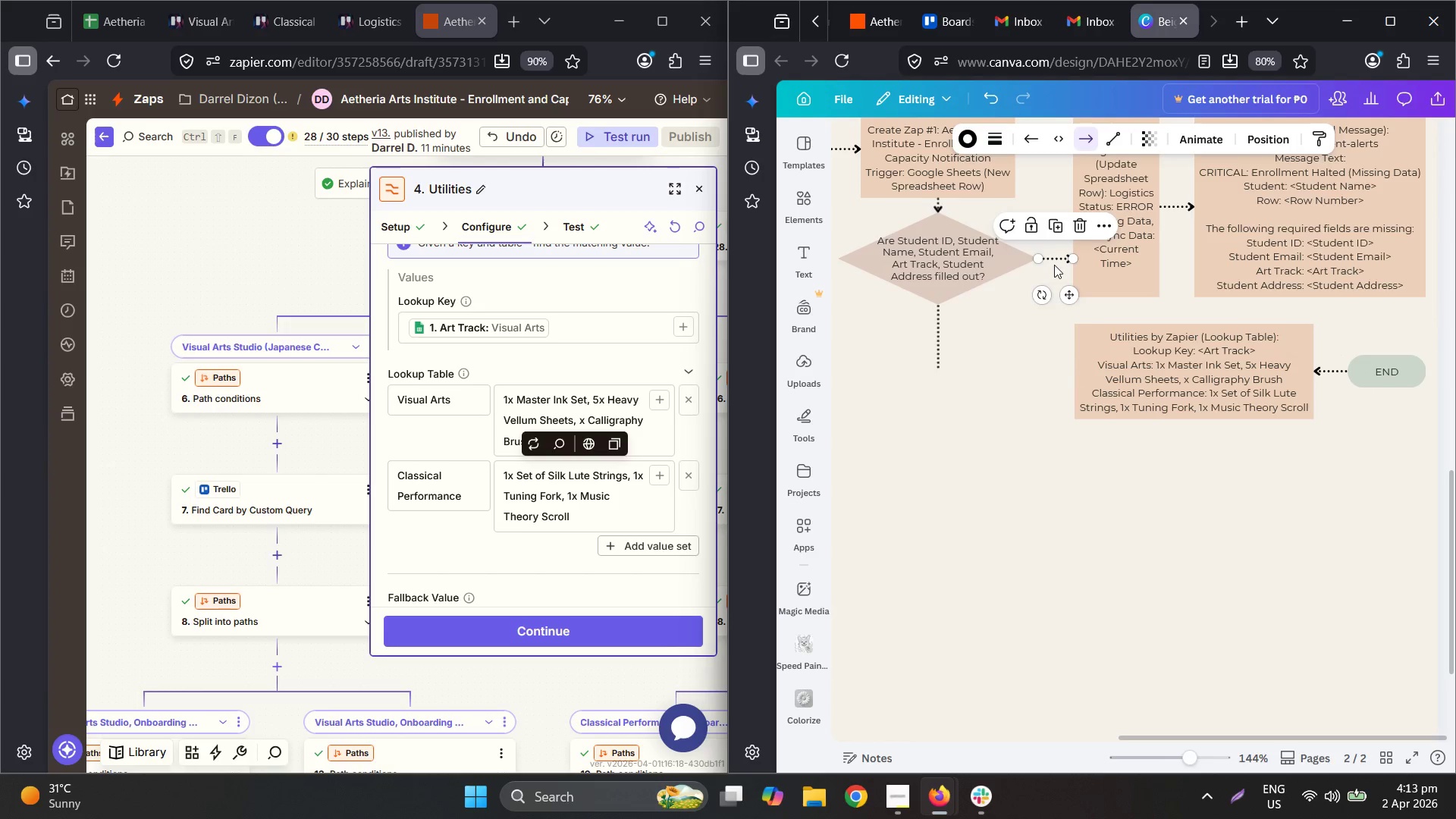 
key(Control+V)
 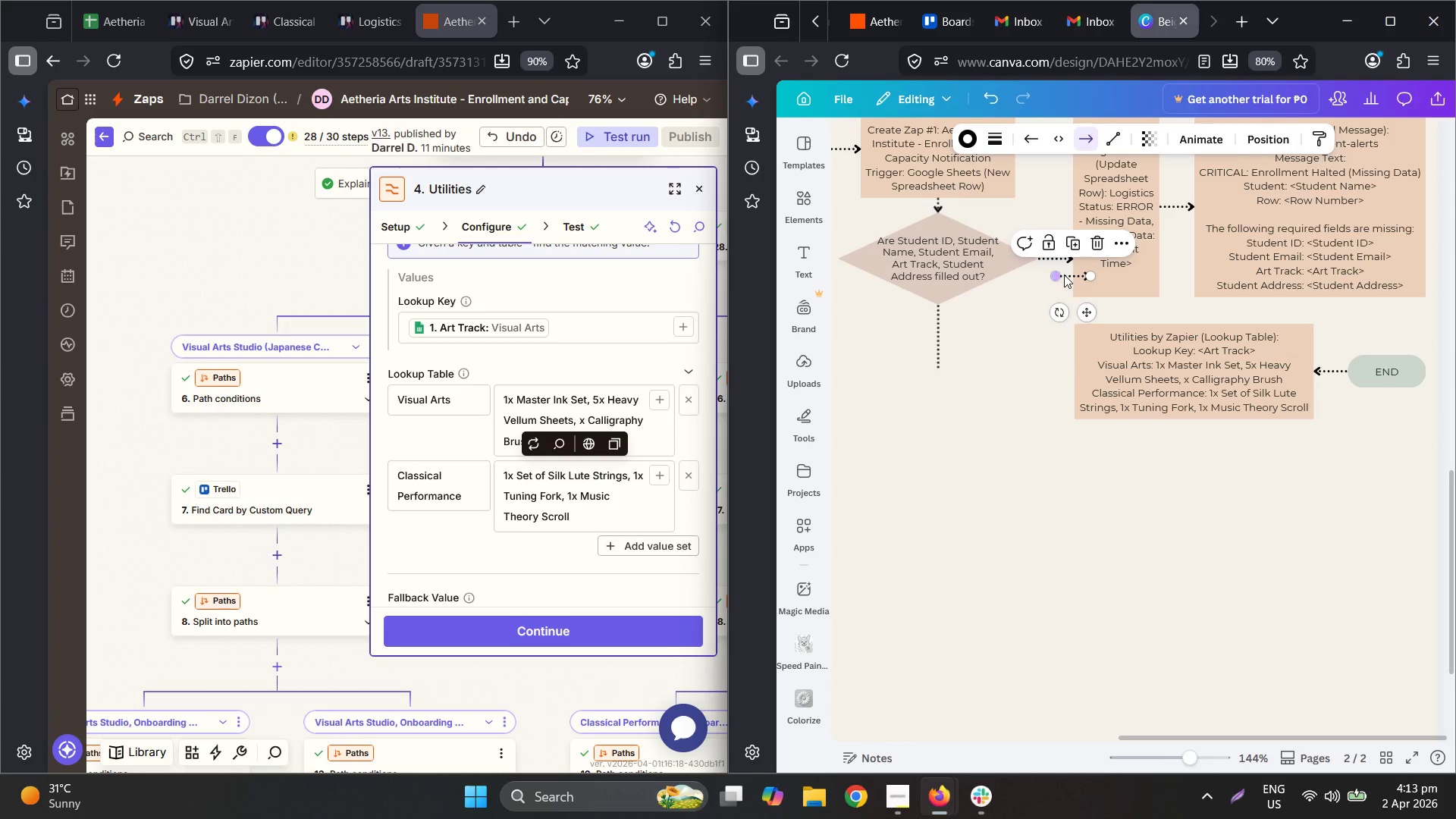 
left_click_drag(start_coordinate=[1068, 277], to_coordinate=[947, 376])
 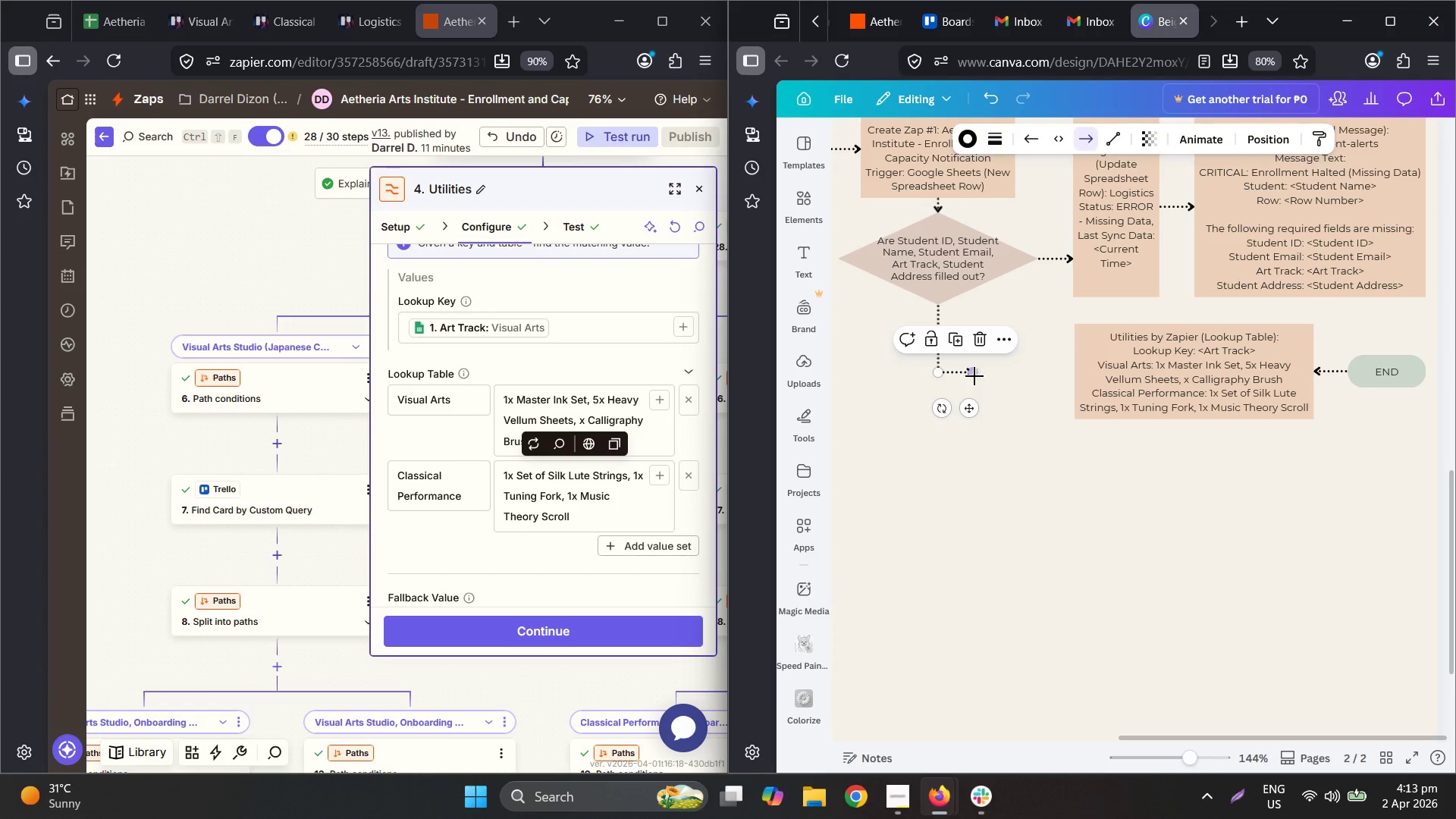 
left_click_drag(start_coordinate=[974, 376], to_coordinate=[1068, 375])
 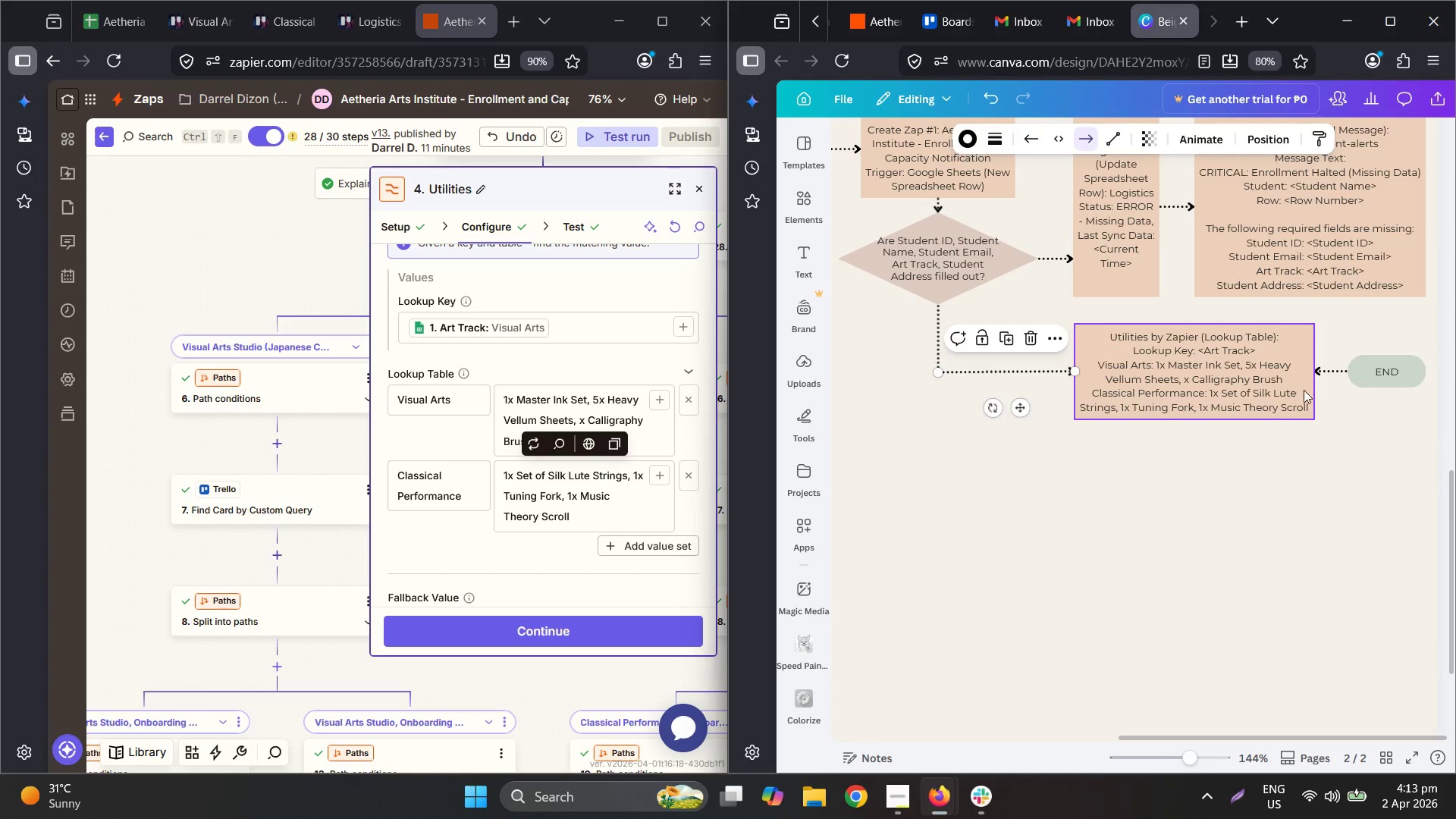 
left_click_drag(start_coordinate=[1448, 507], to_coordinate=[1441, 507])
 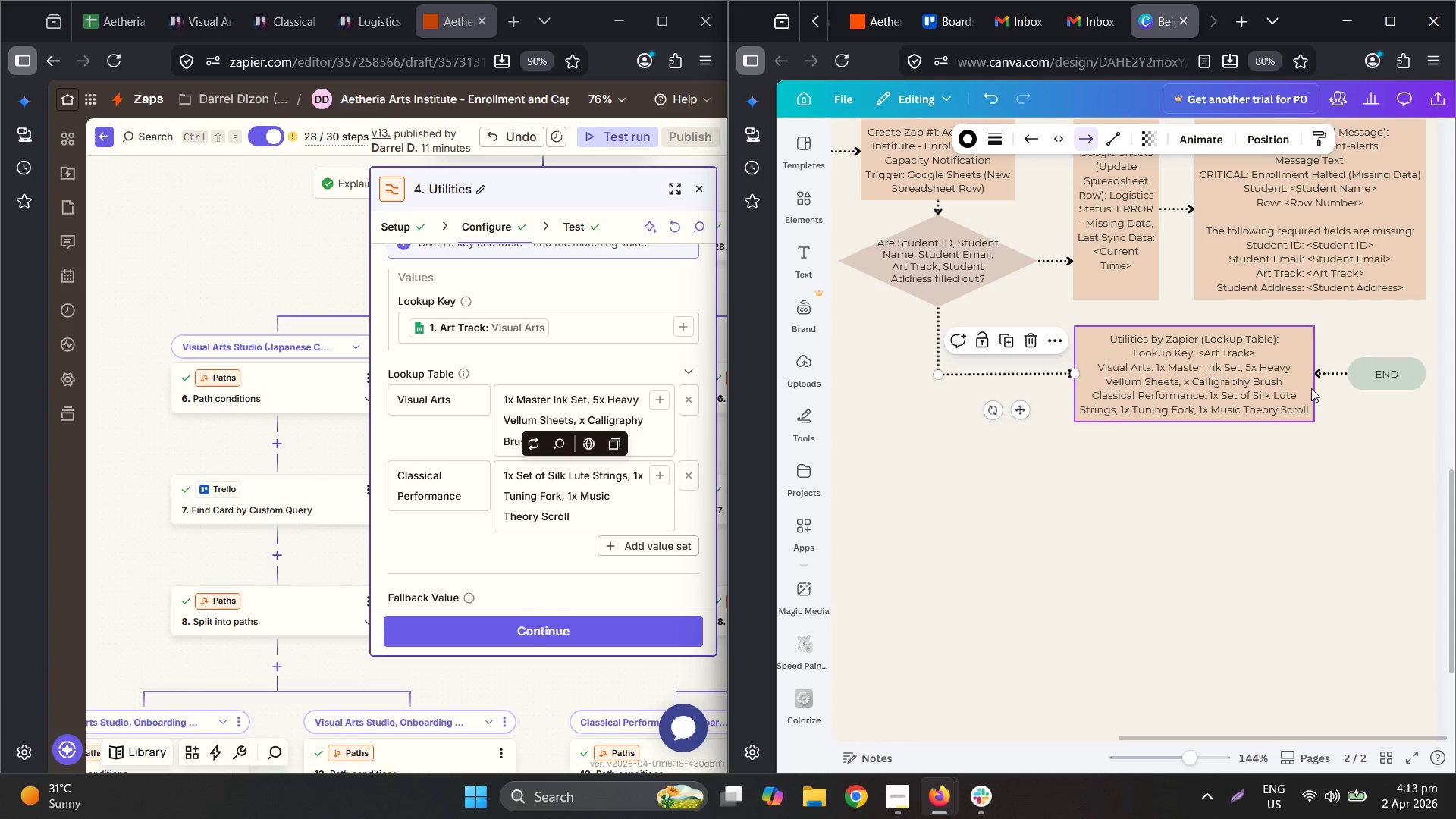 
left_click([1329, 380])
 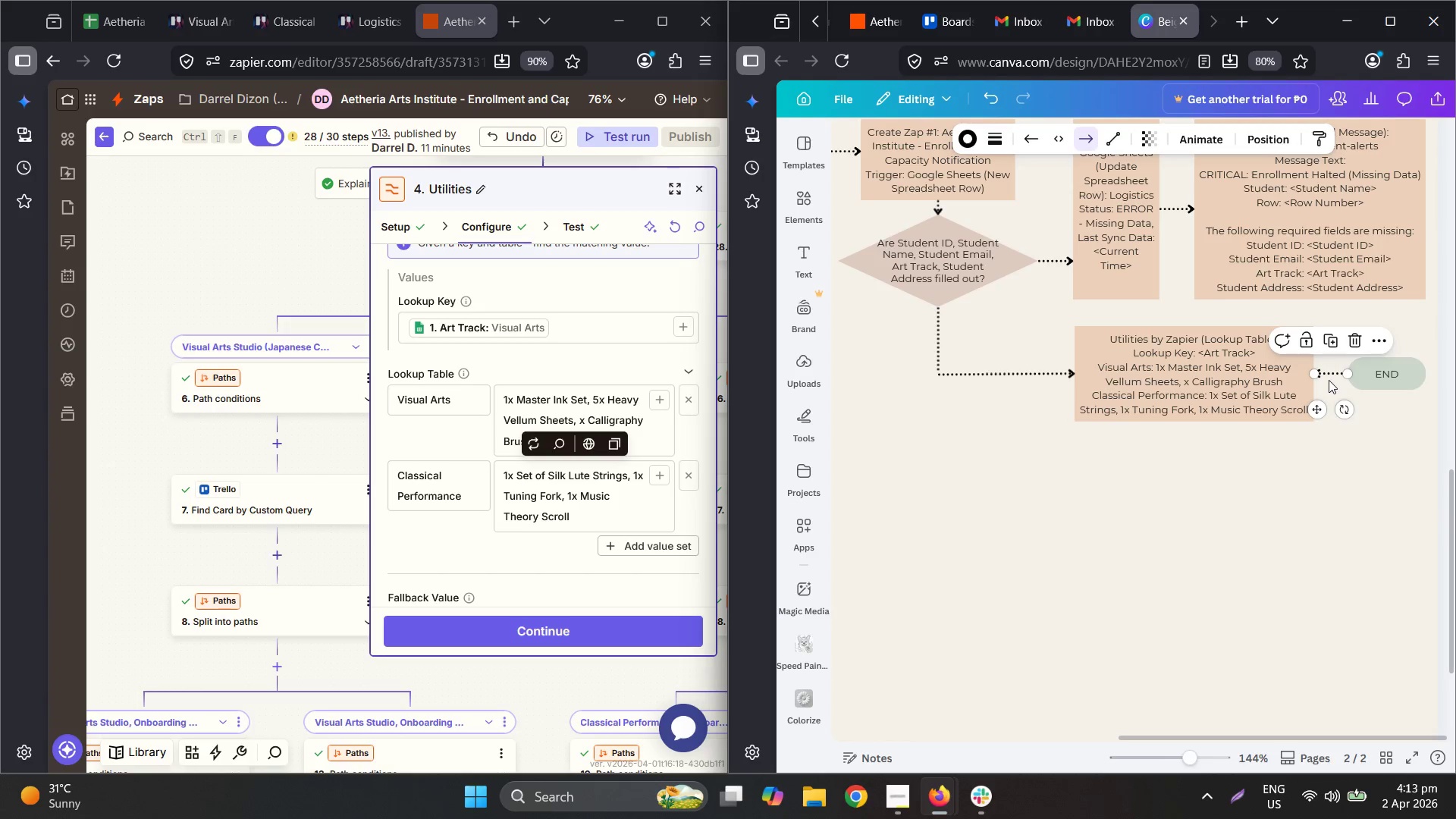 
key(Delete)
 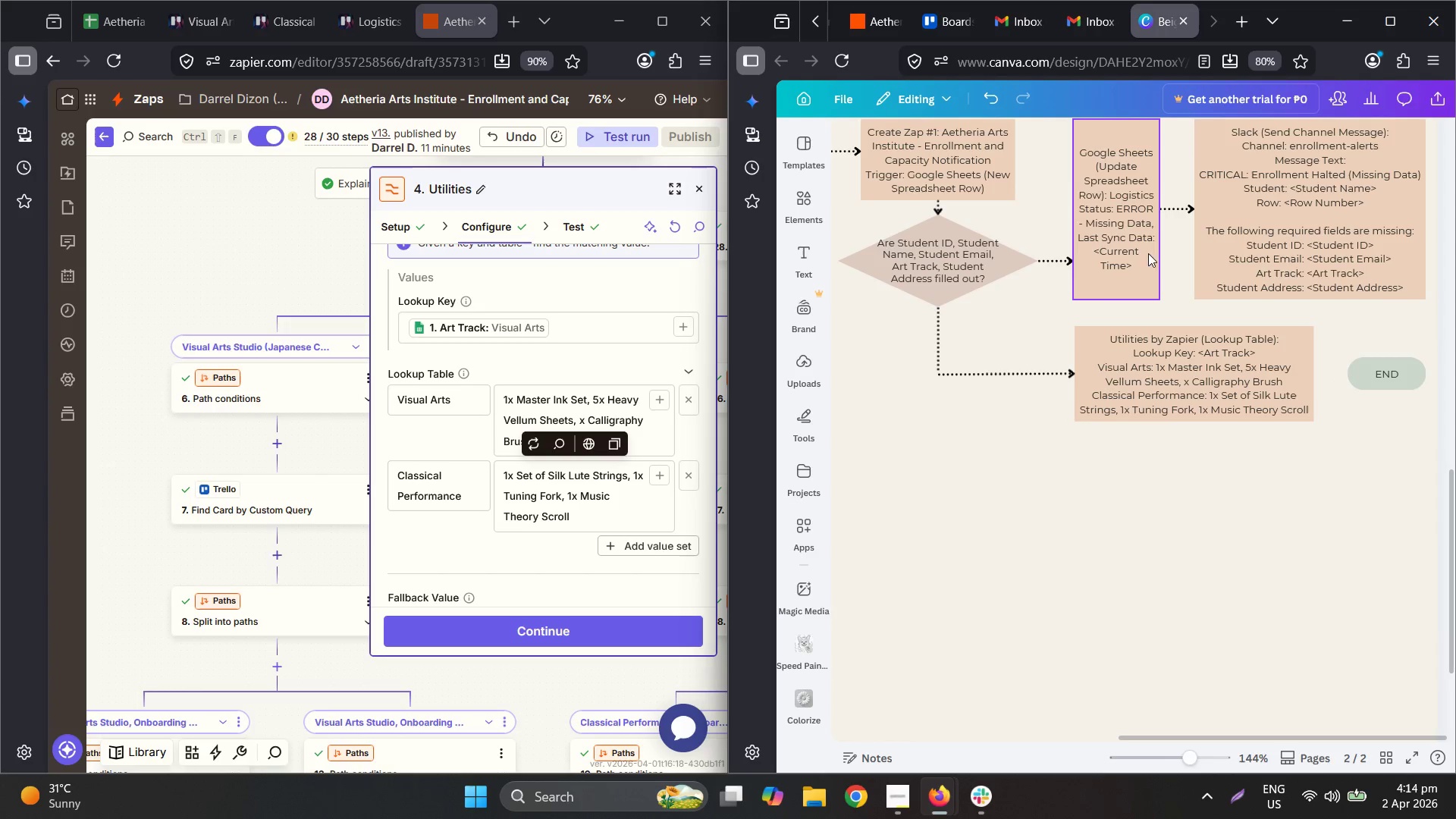 
left_click([1188, 205])
 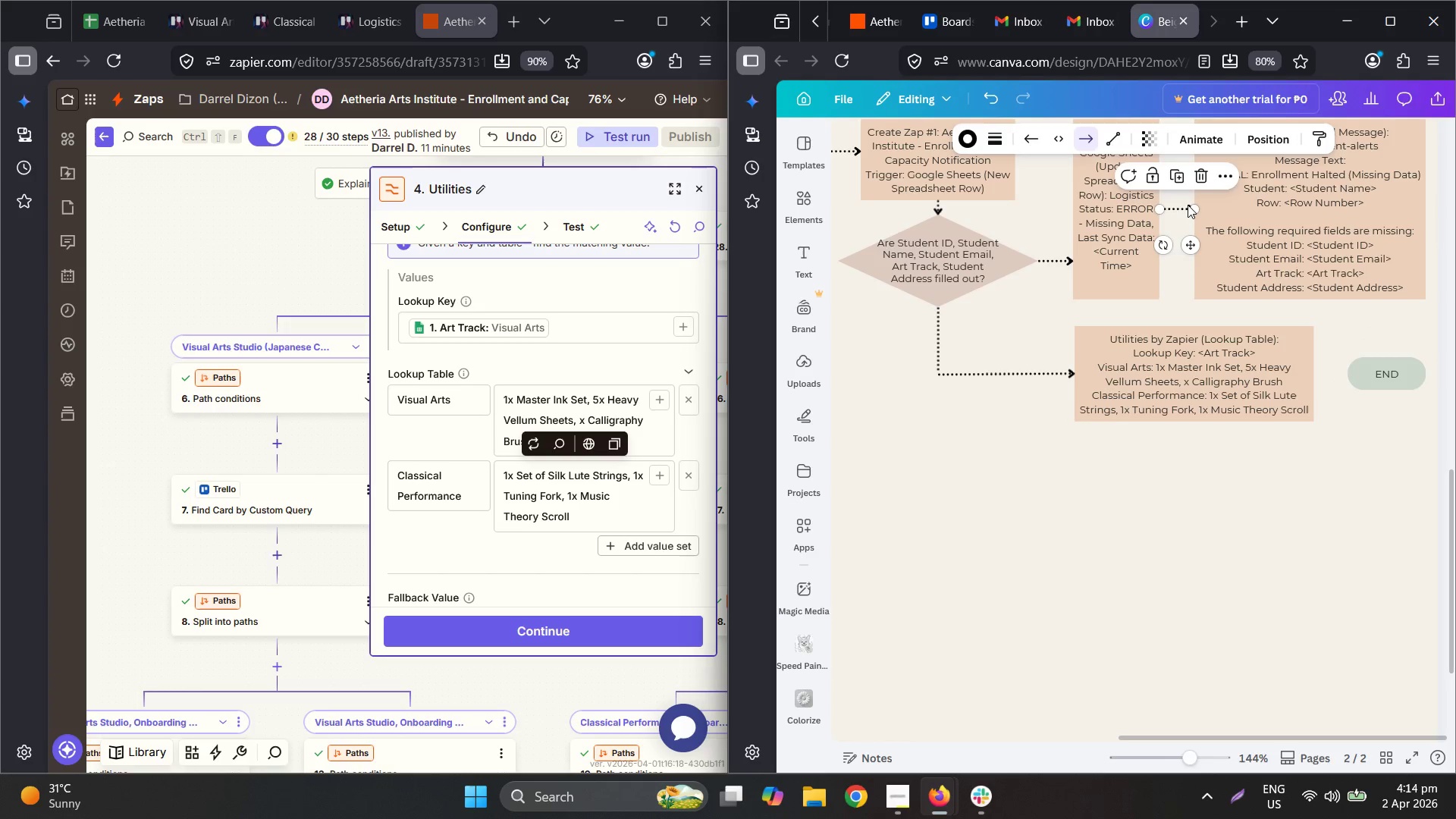 
key(Control+C)
 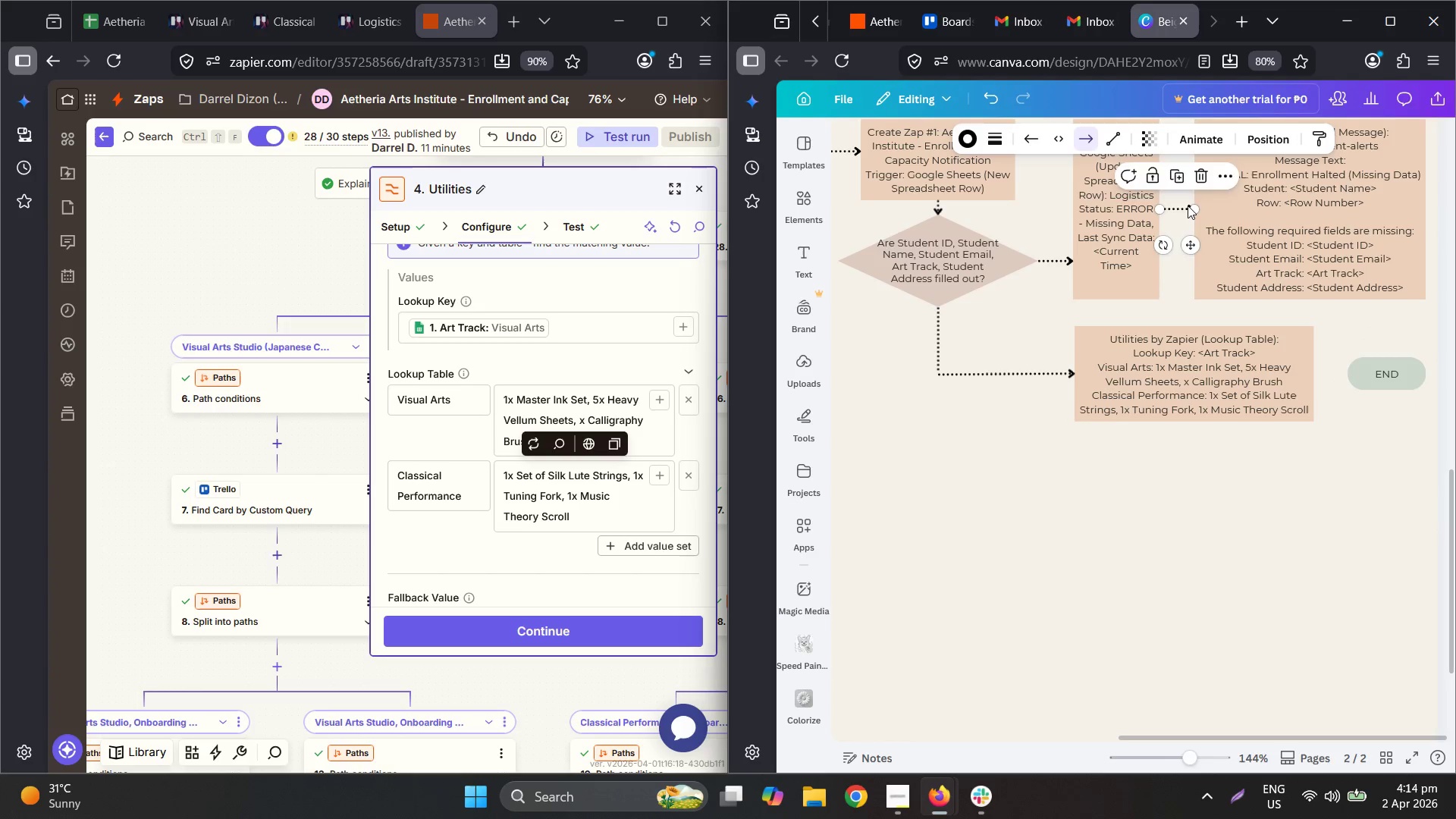 
key(Control+V)
 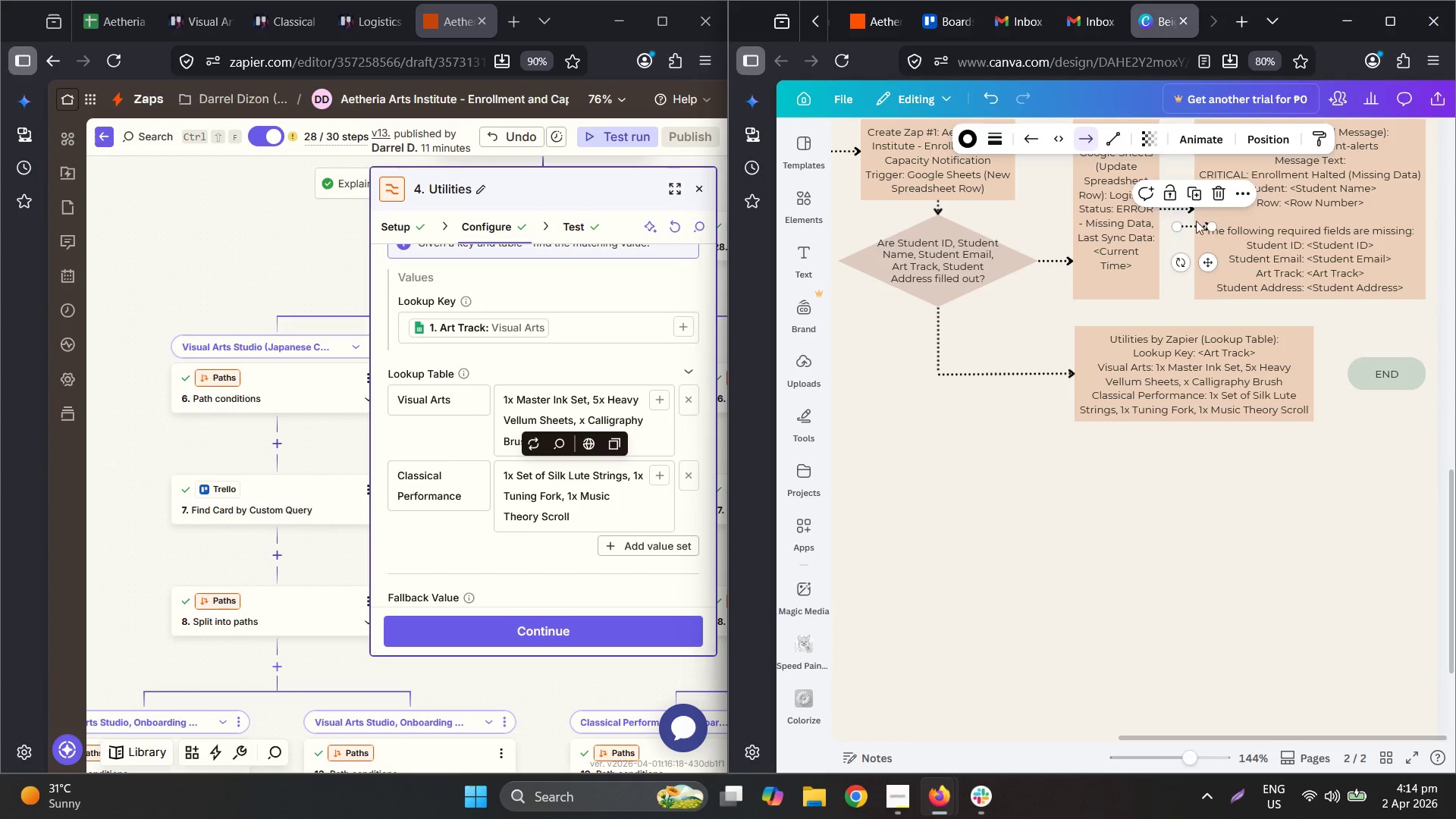 
left_click_drag(start_coordinate=[1180, 224], to_coordinate=[1392, 298])
 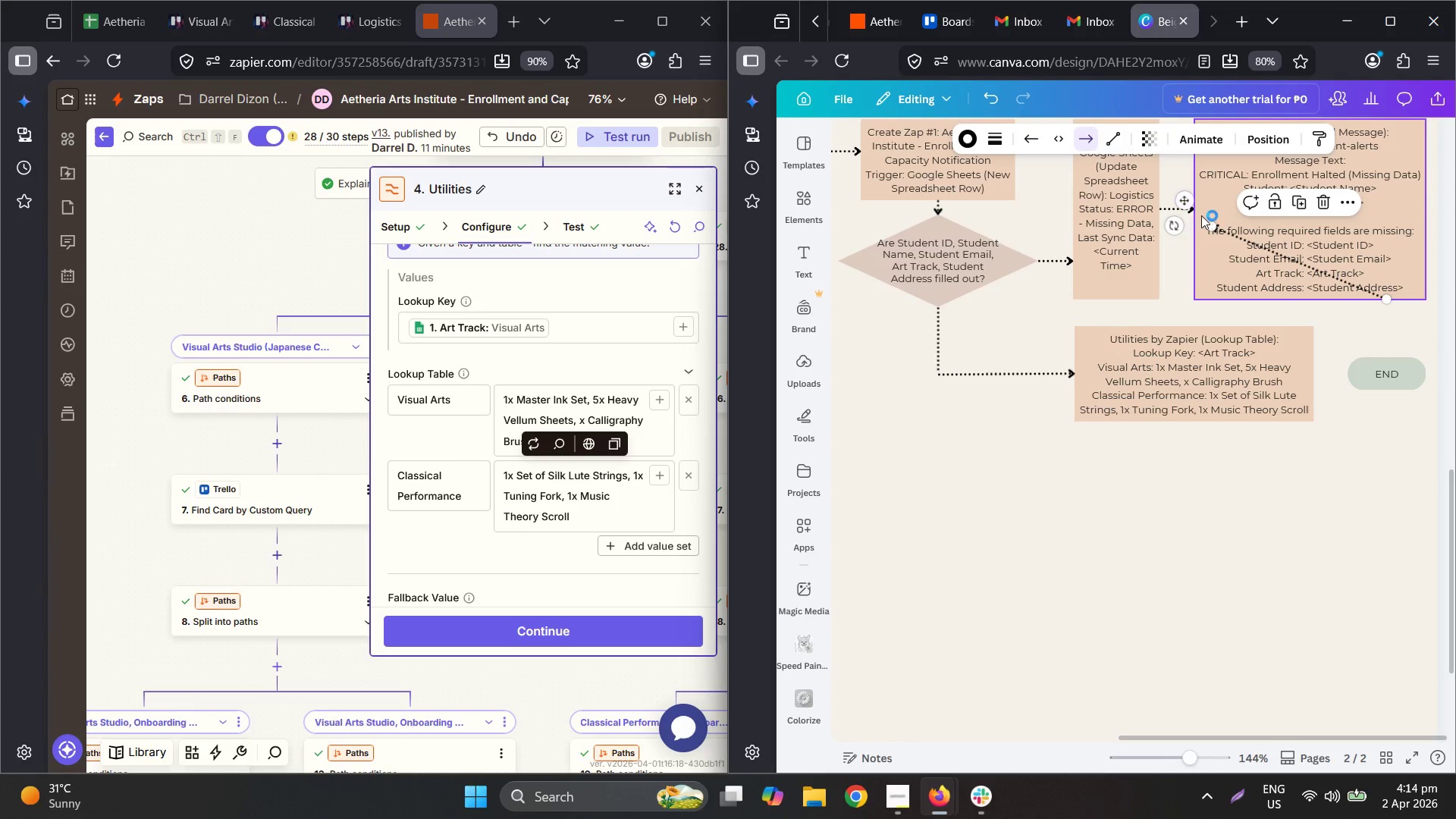 
left_click_drag(start_coordinate=[1215, 225], to_coordinate=[1395, 353])
 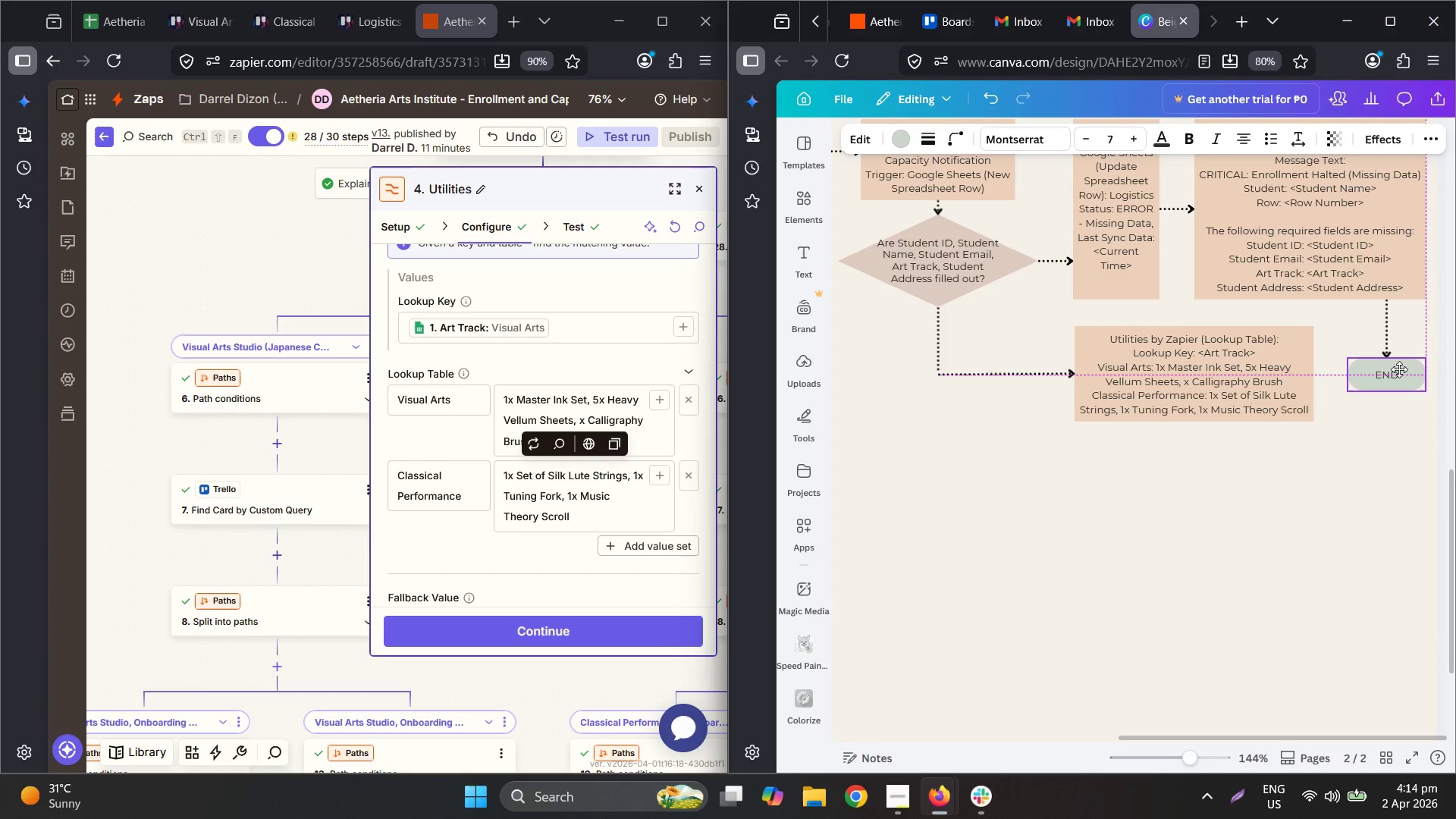 
left_click([1395, 426])
 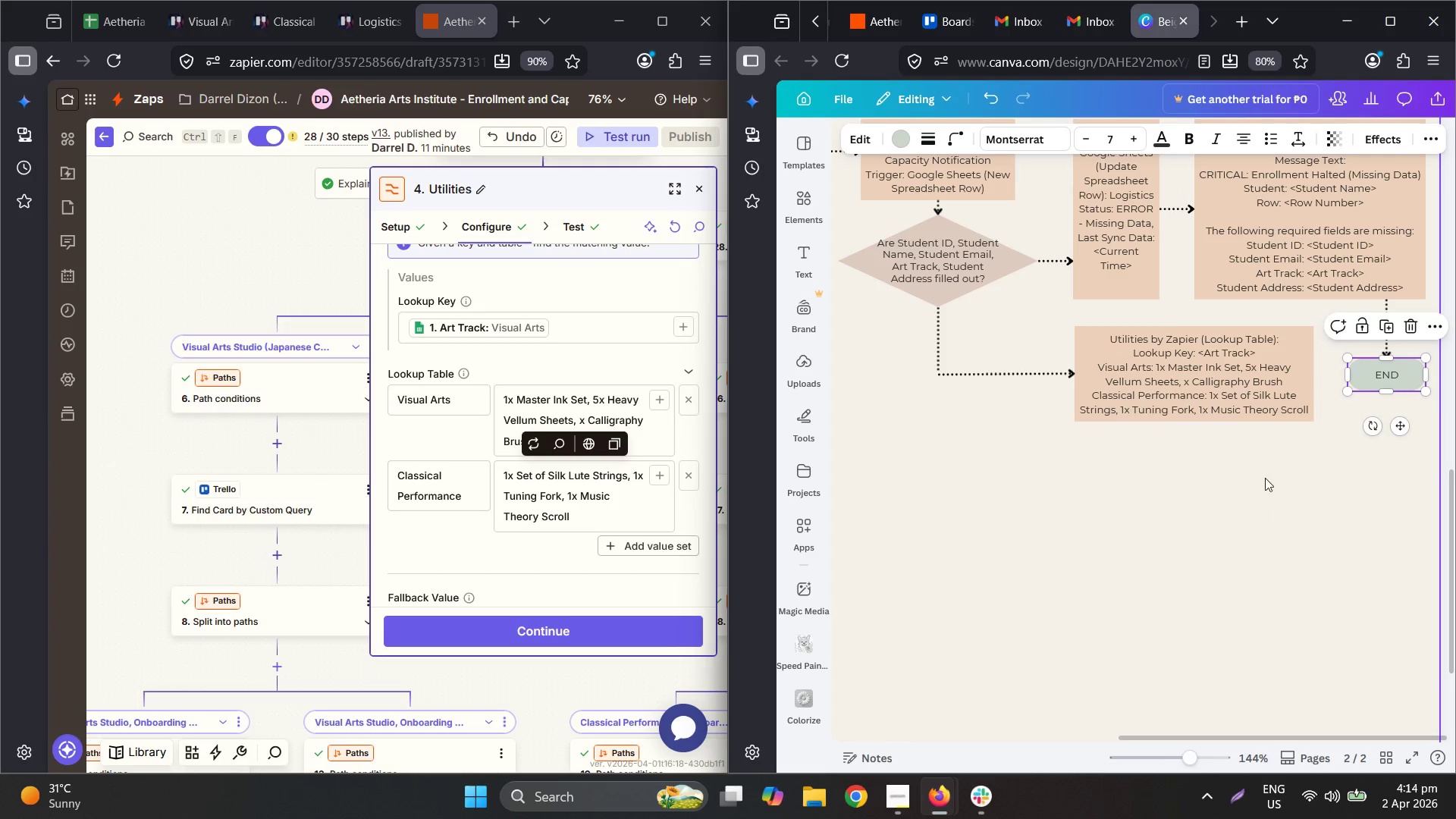 
left_click([1291, 466])
 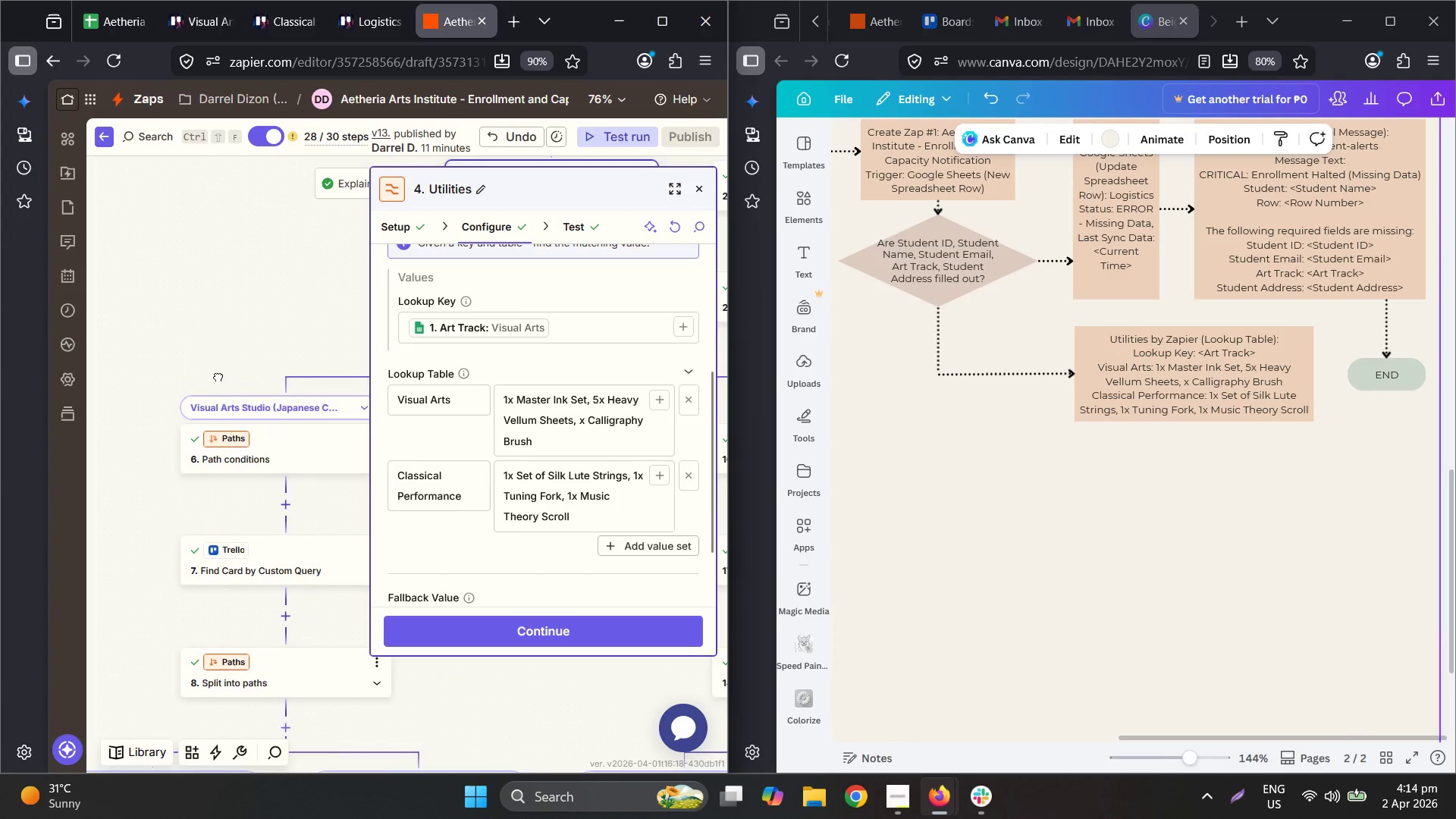 
wait(9.56)
 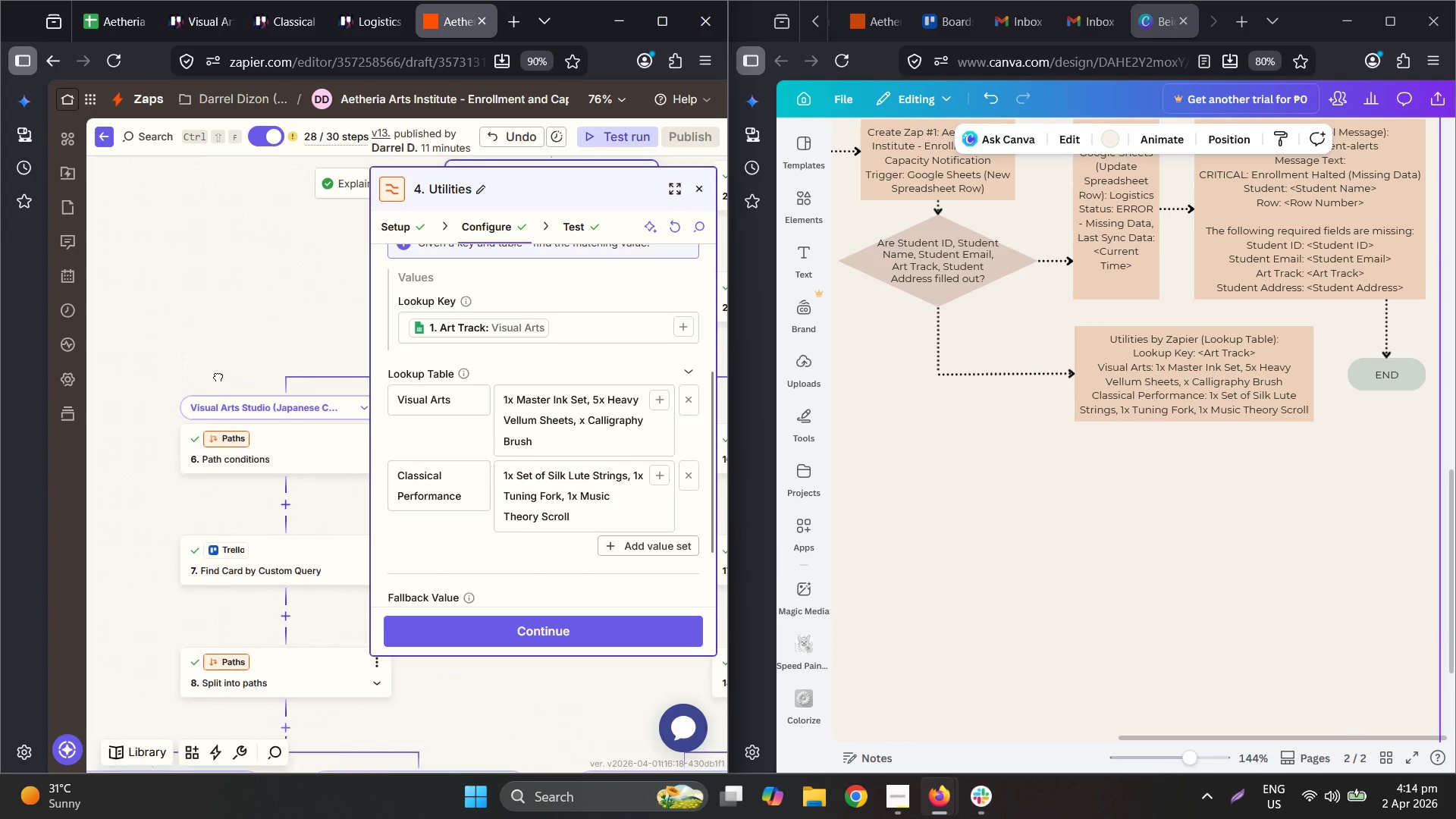 
scroll: coordinate [319, 364], scroll_direction: up, amount: 3.0
 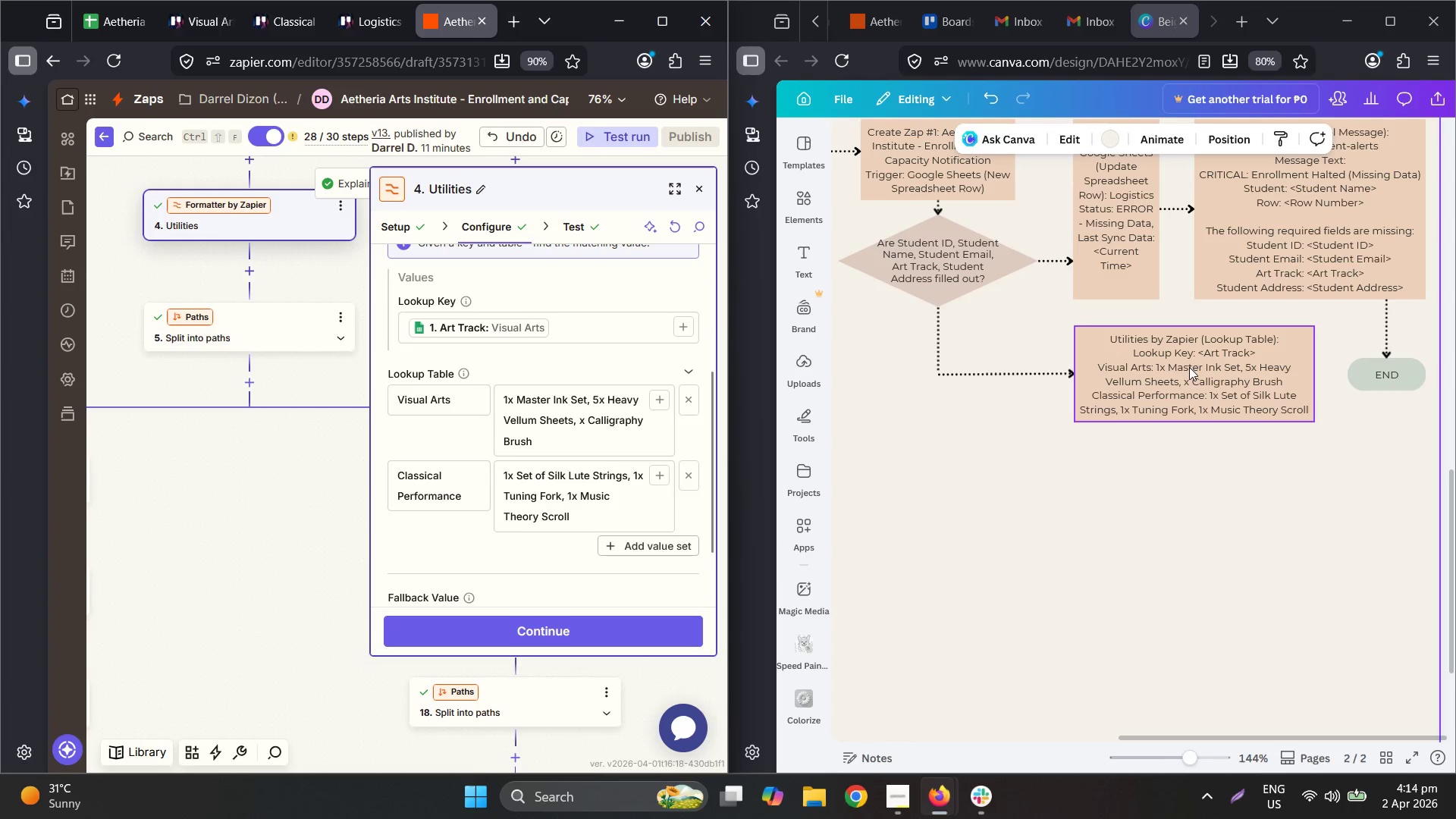 
wait(5.27)
 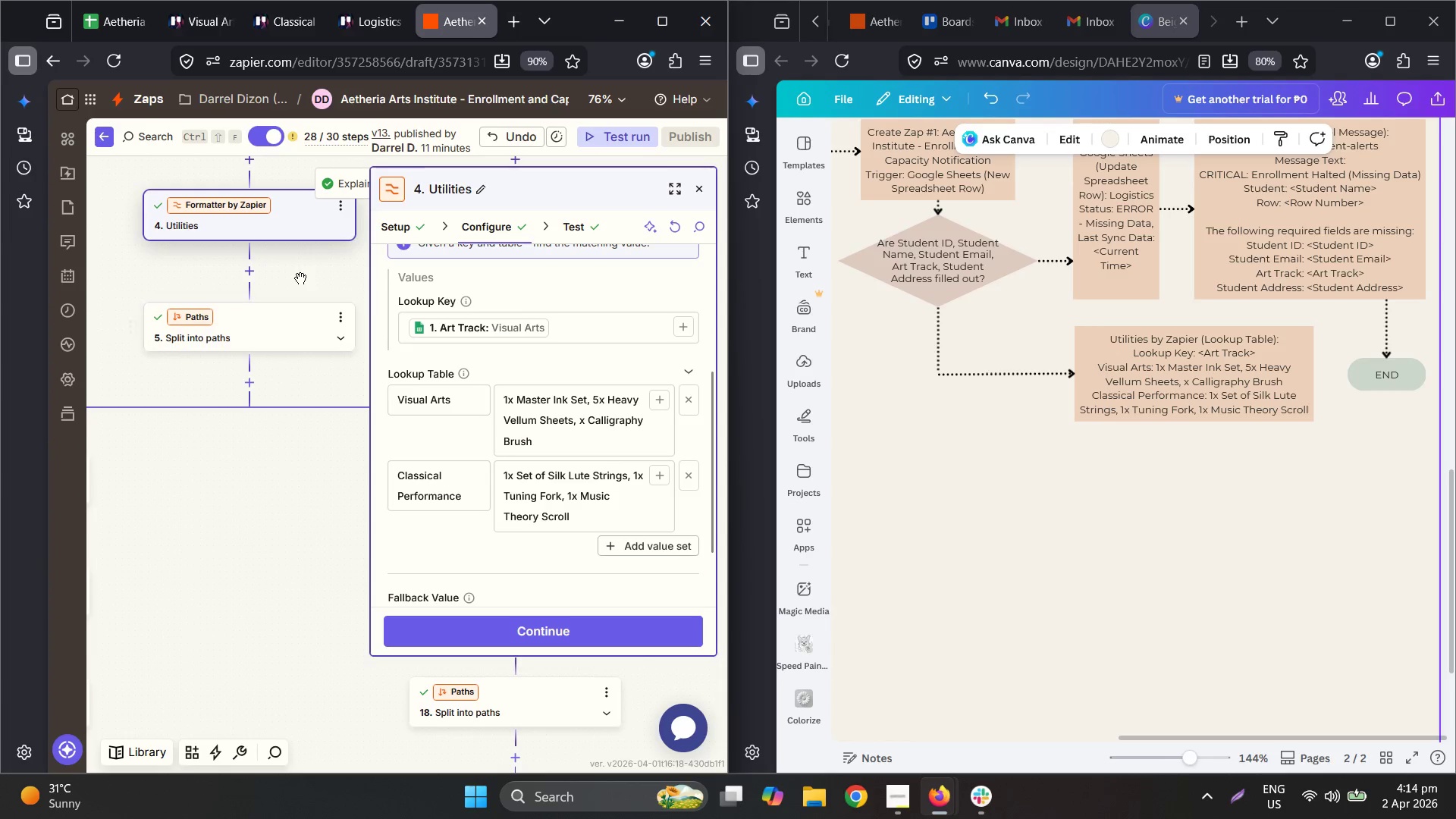 
left_click_drag(start_coordinate=[1177, 731], to_coordinate=[1123, 733])
 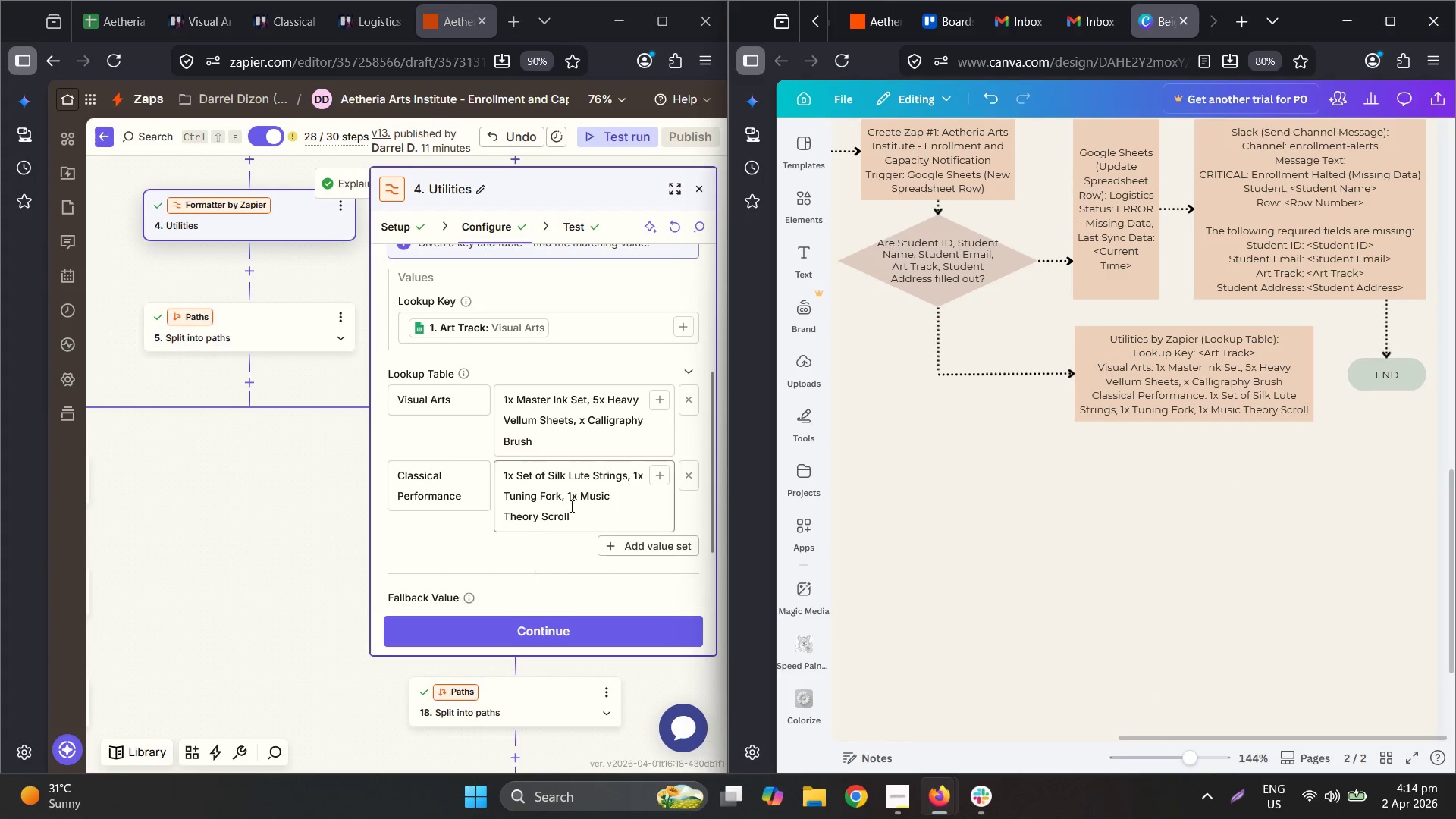 
left_click([966, 247])
 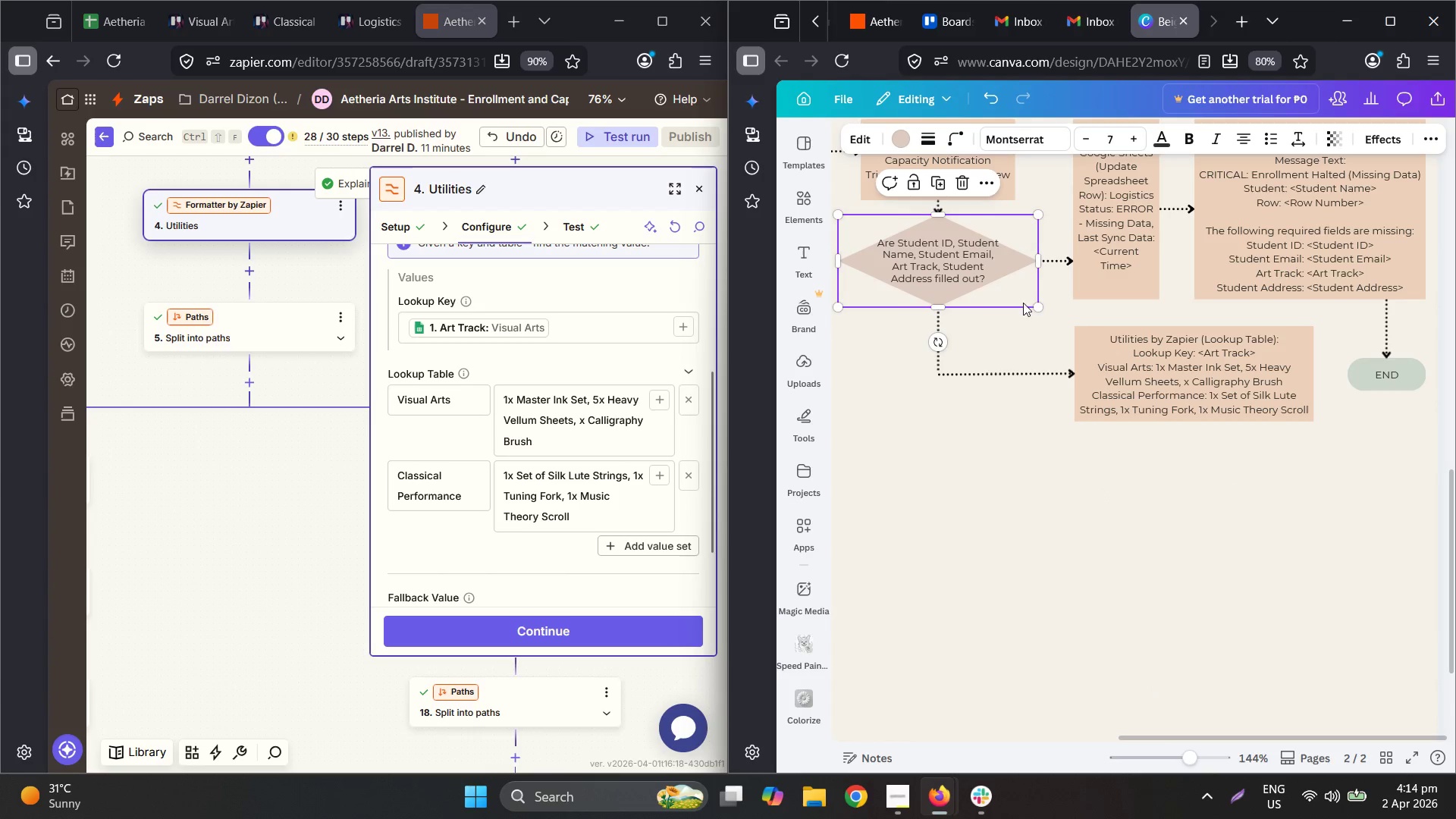 
key(Control+C)
 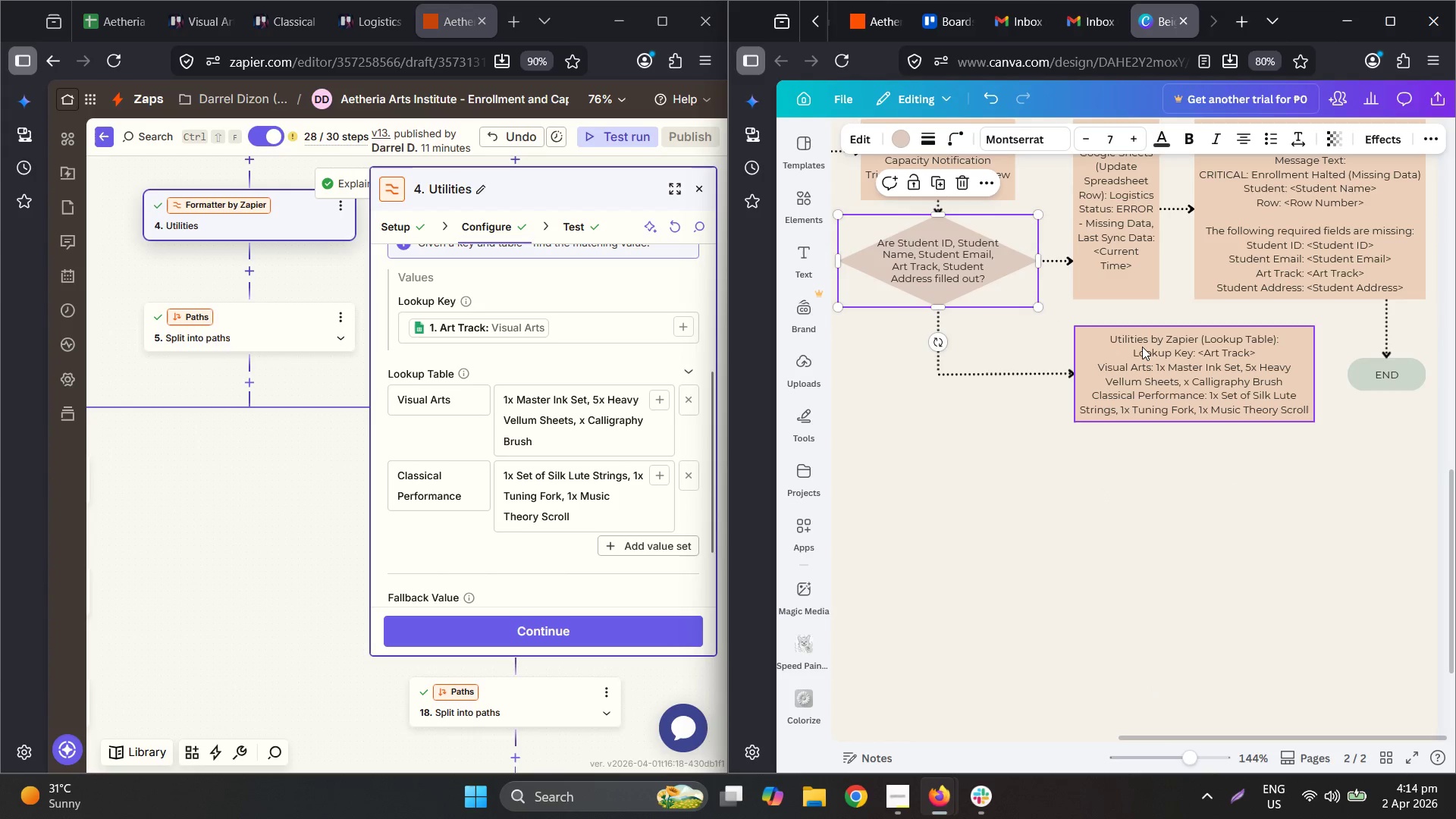 
key(Control+V)
 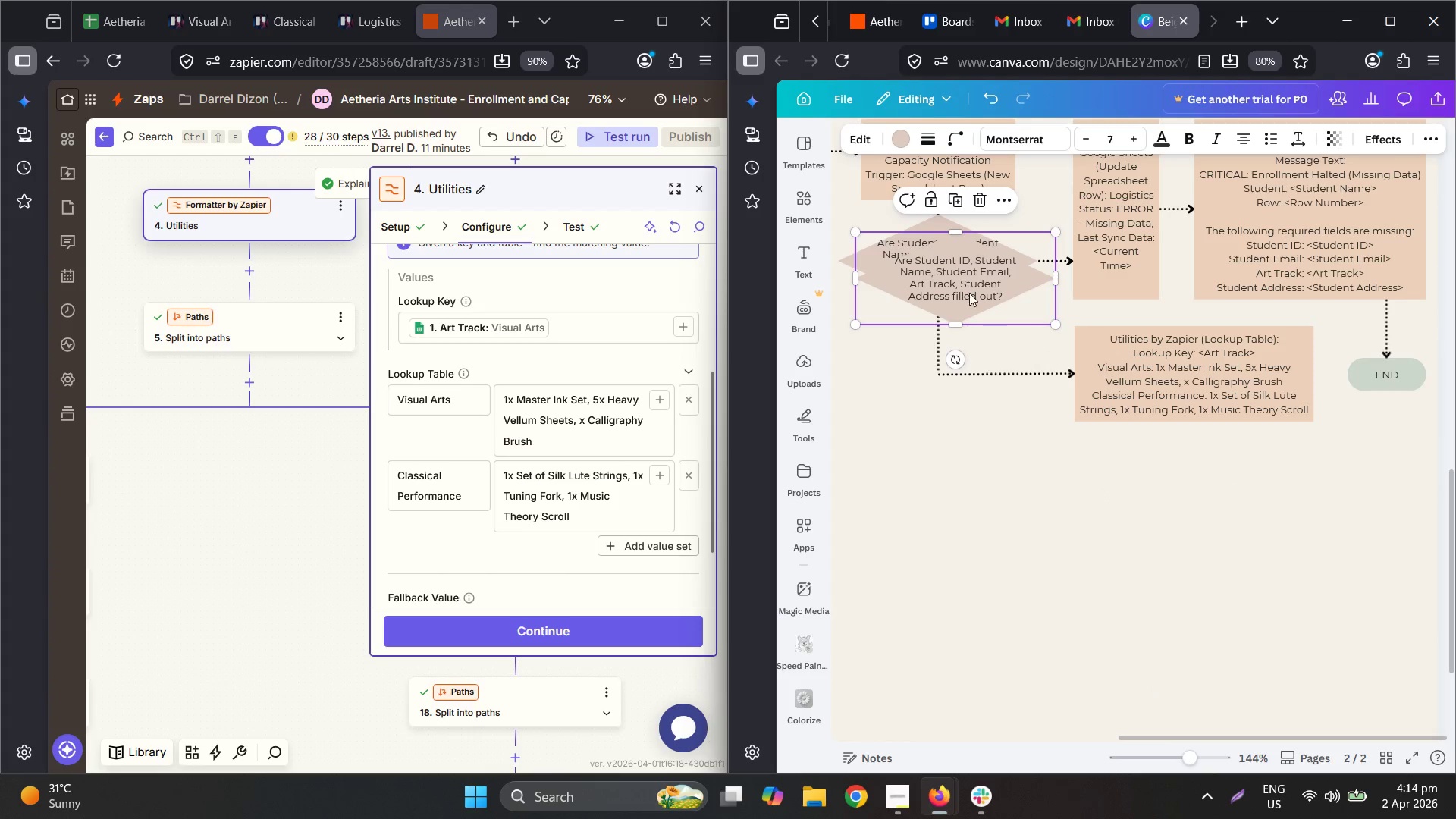 
left_click_drag(start_coordinate=[959, 288], to_coordinate=[1200, 497])
 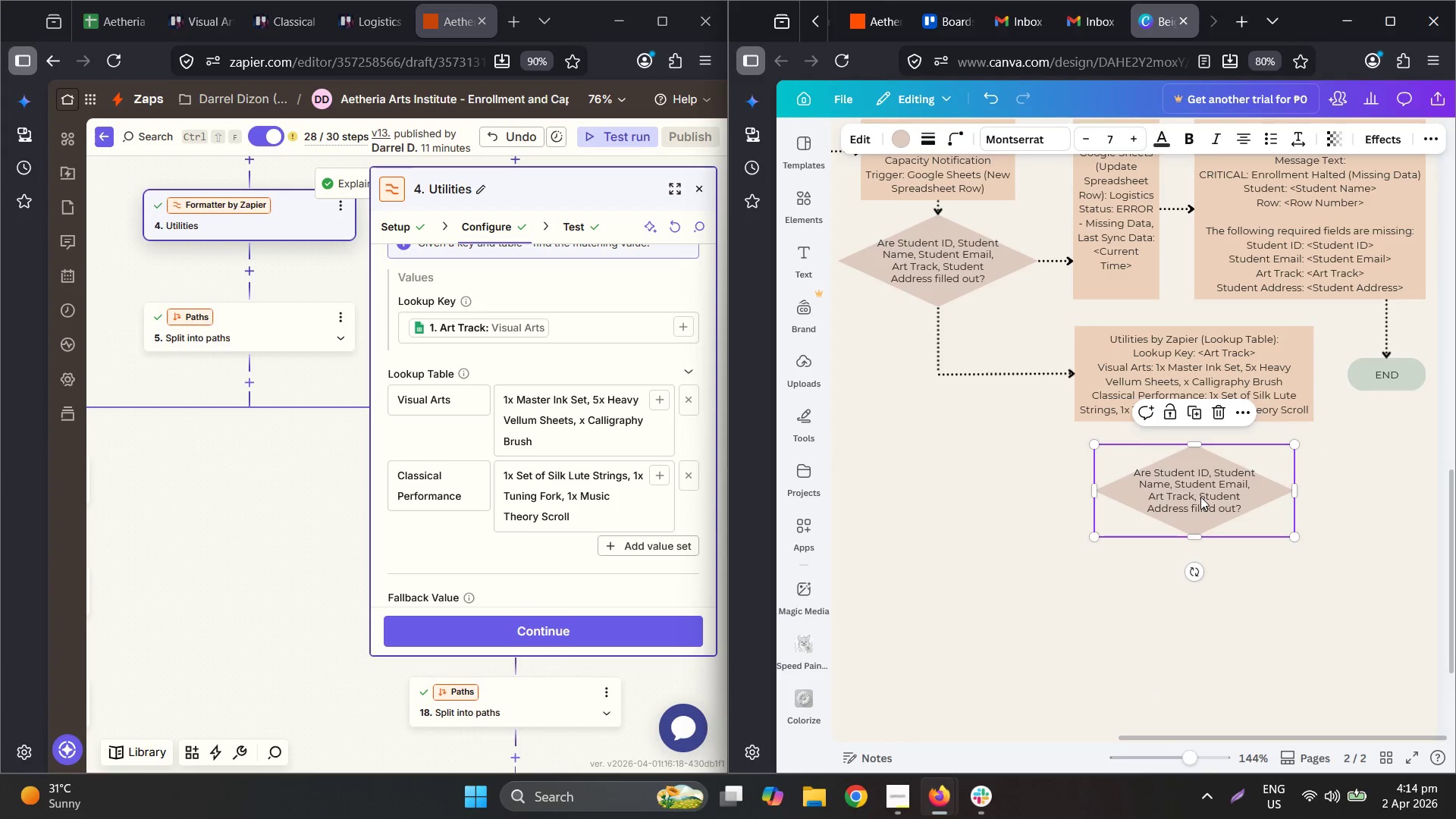 
hold_key(key=ControlLeft, duration=0.78)
scroll: coordinate [1128, 488], scroll_direction: down, amount: 1.0
 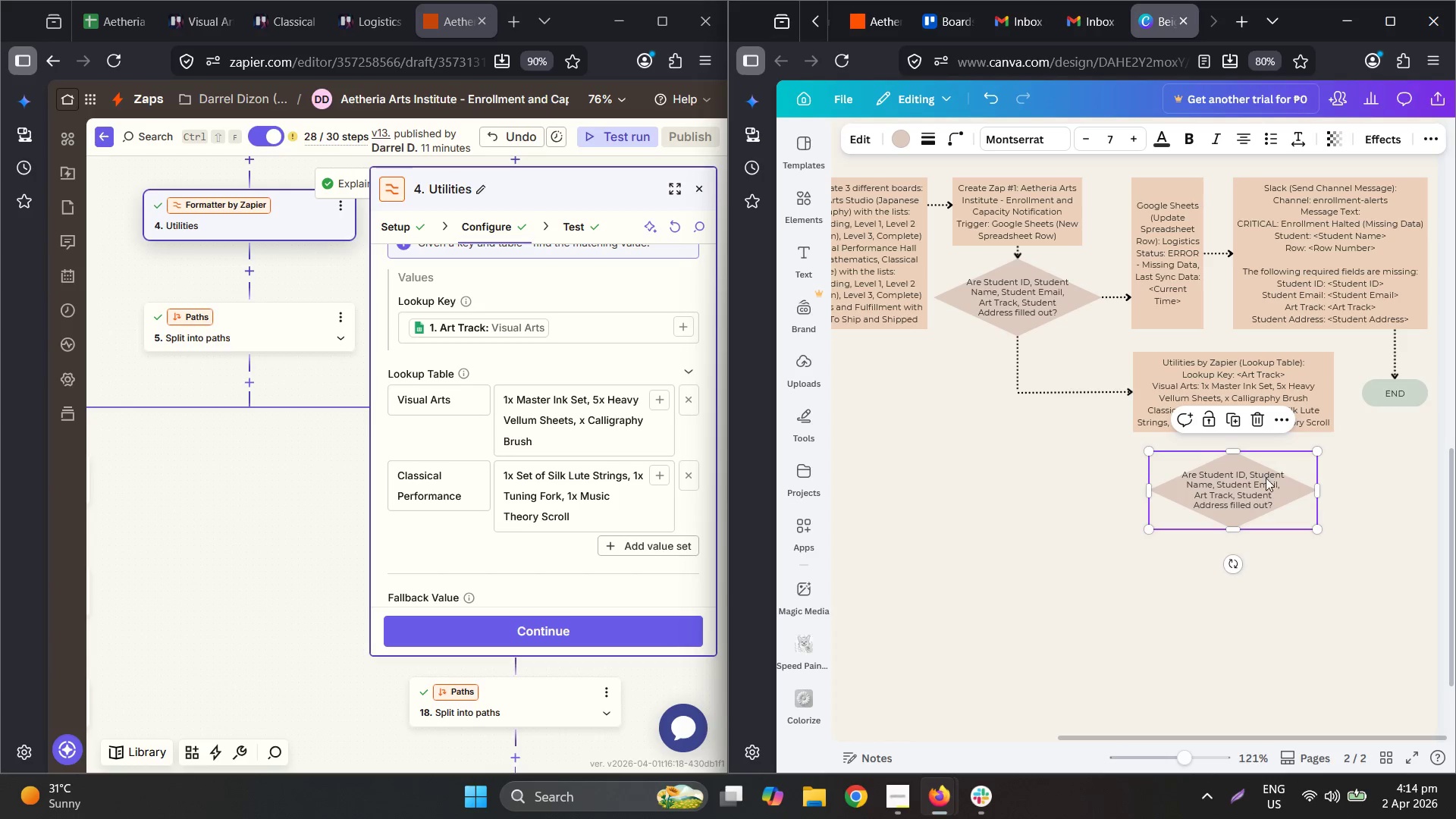 
double_click([1225, 486])
 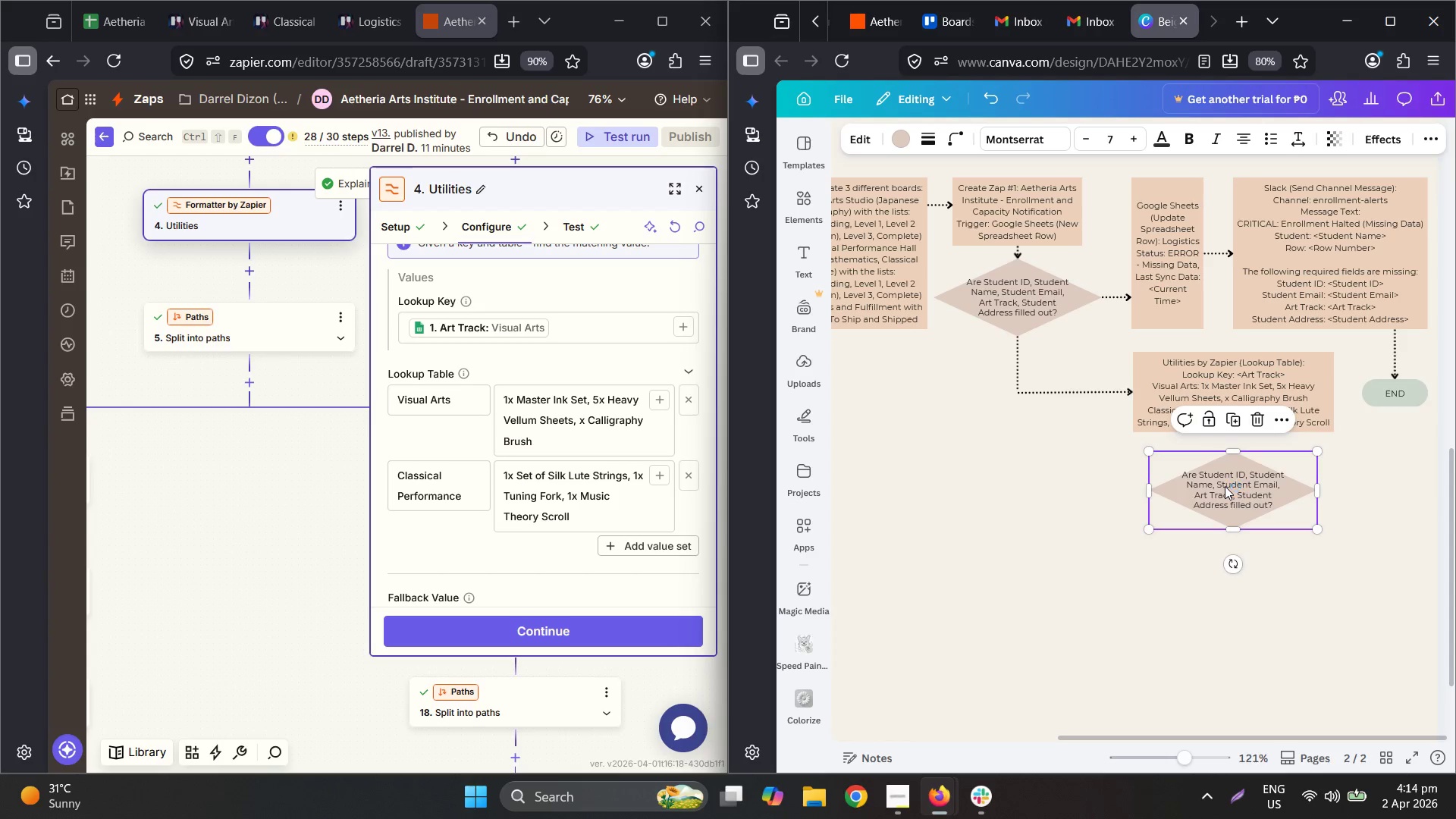 
triple_click([1225, 486])
 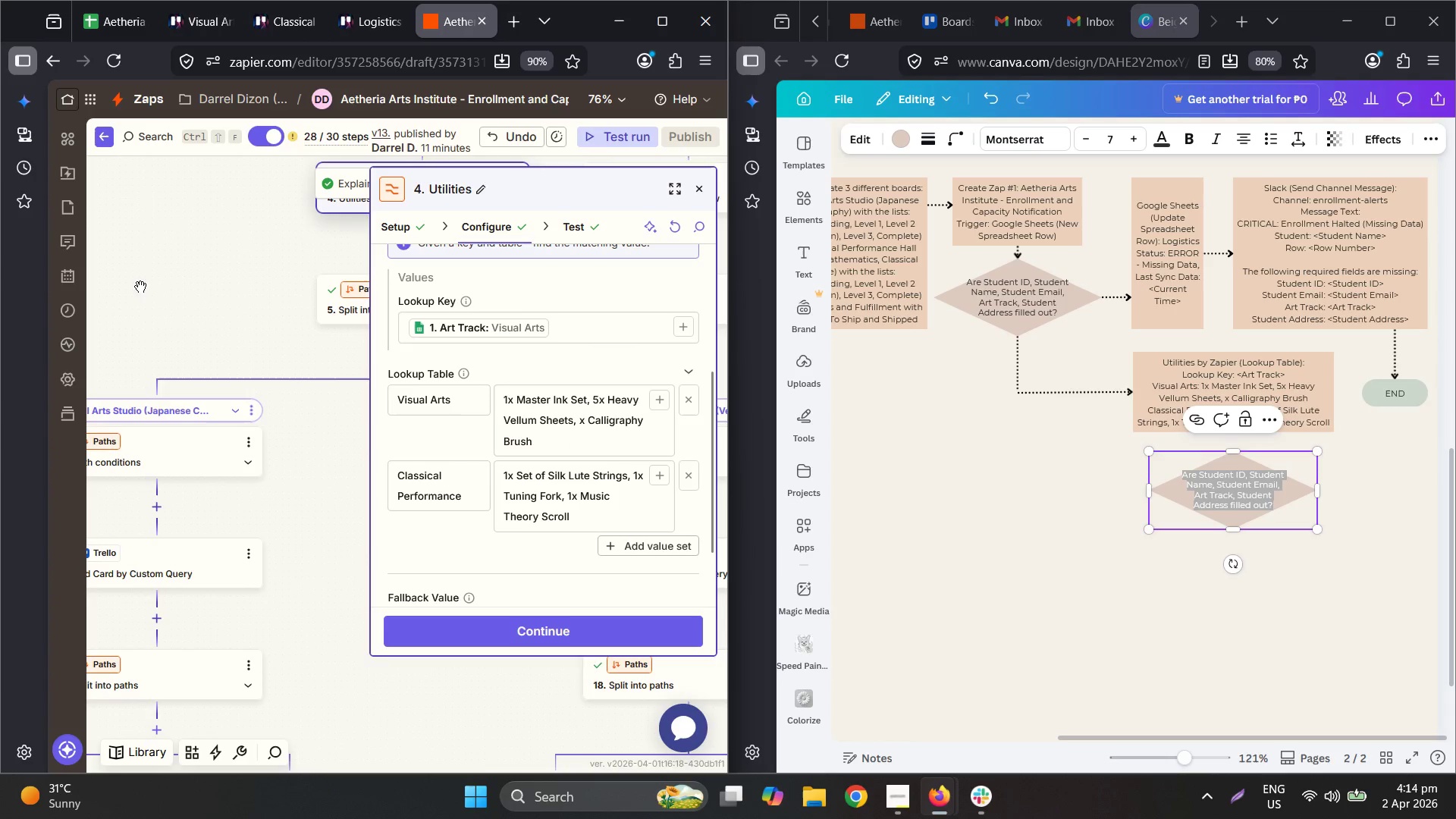 
double_click([1239, 500])
 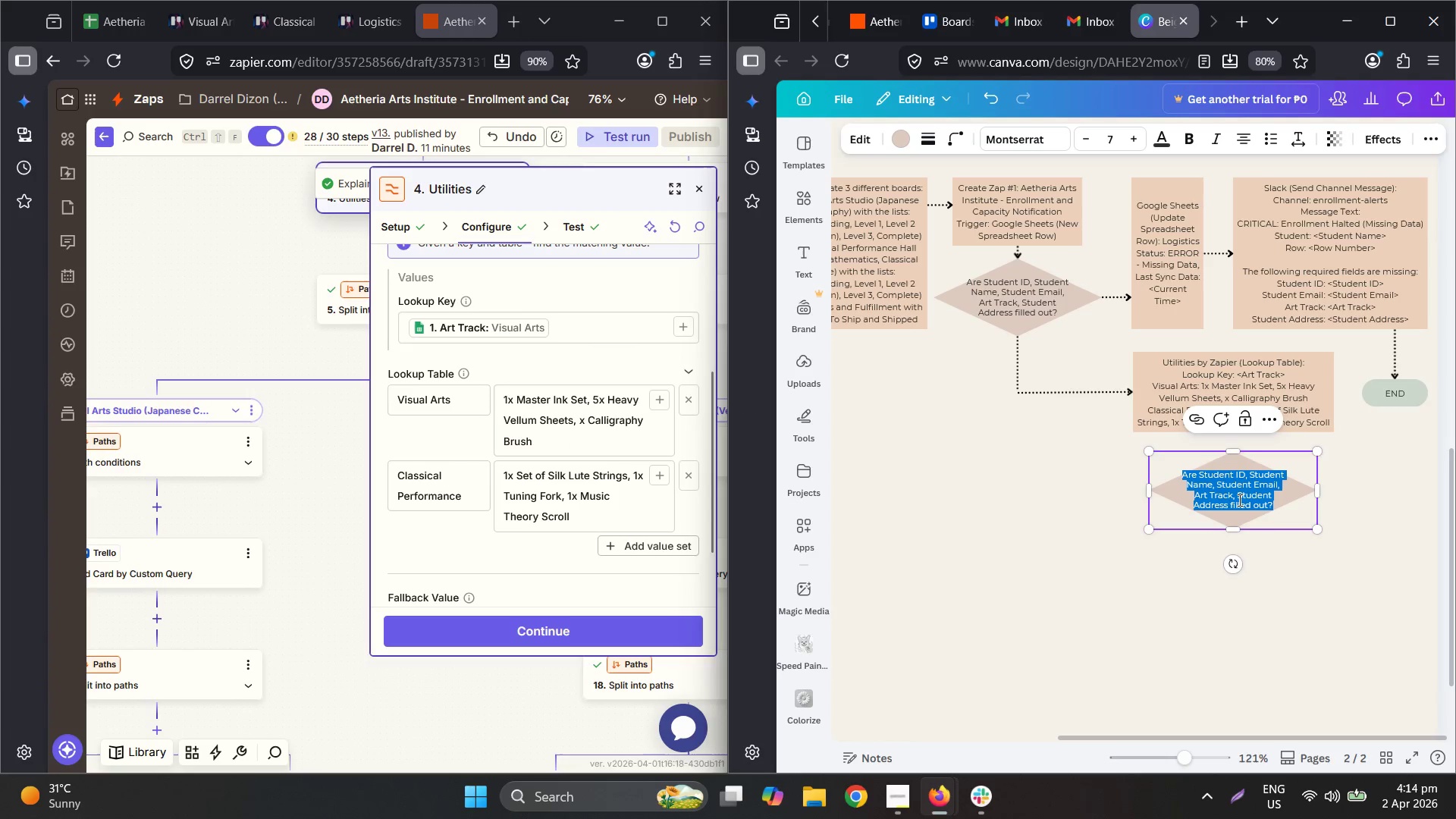 
type(Visual Arts or Clasi)
key(Backspace)
type(Art Track?)
 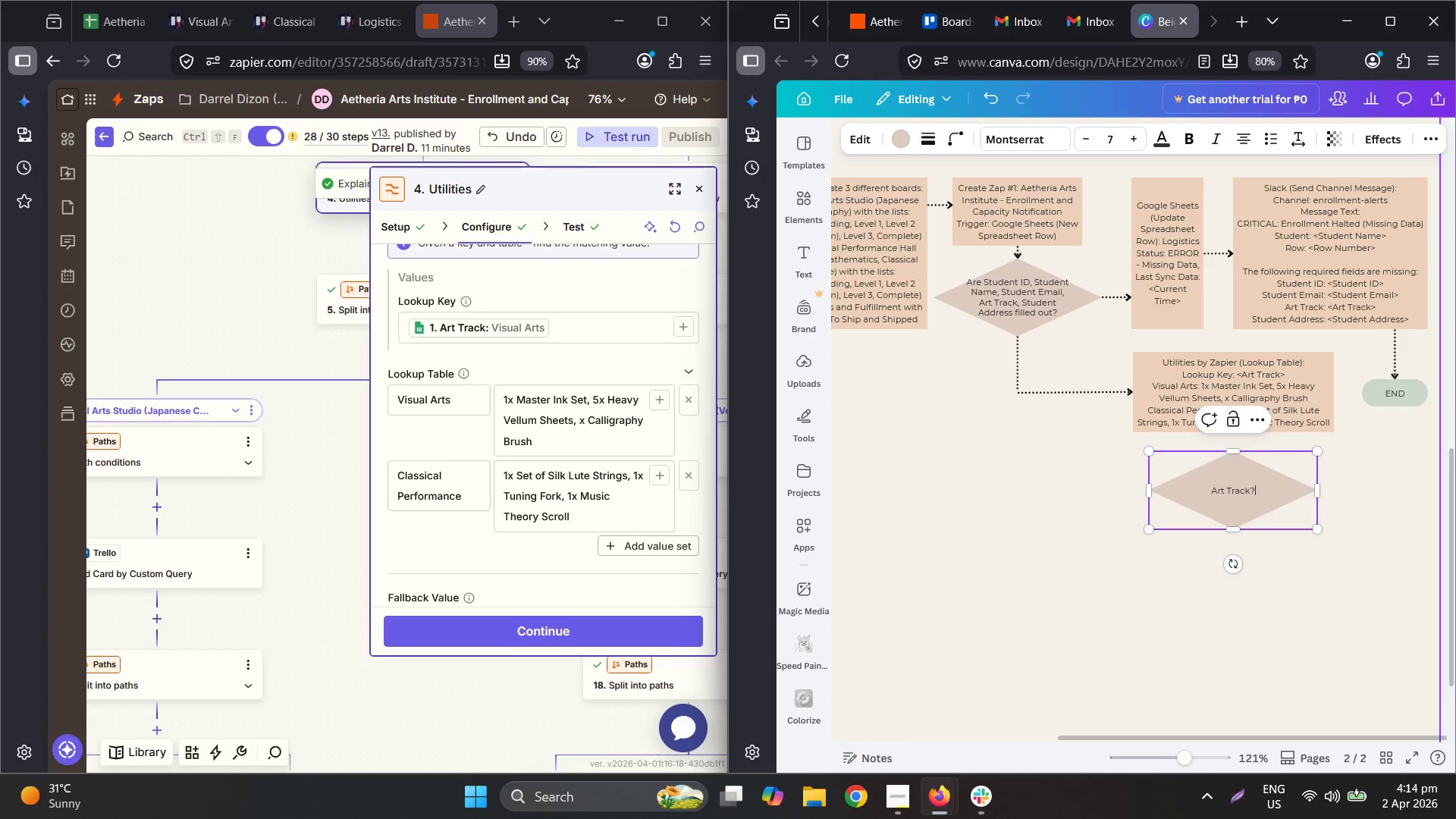 
left_click_drag(start_coordinate=[1316, 489], to_coordinate=[1229, 499])
 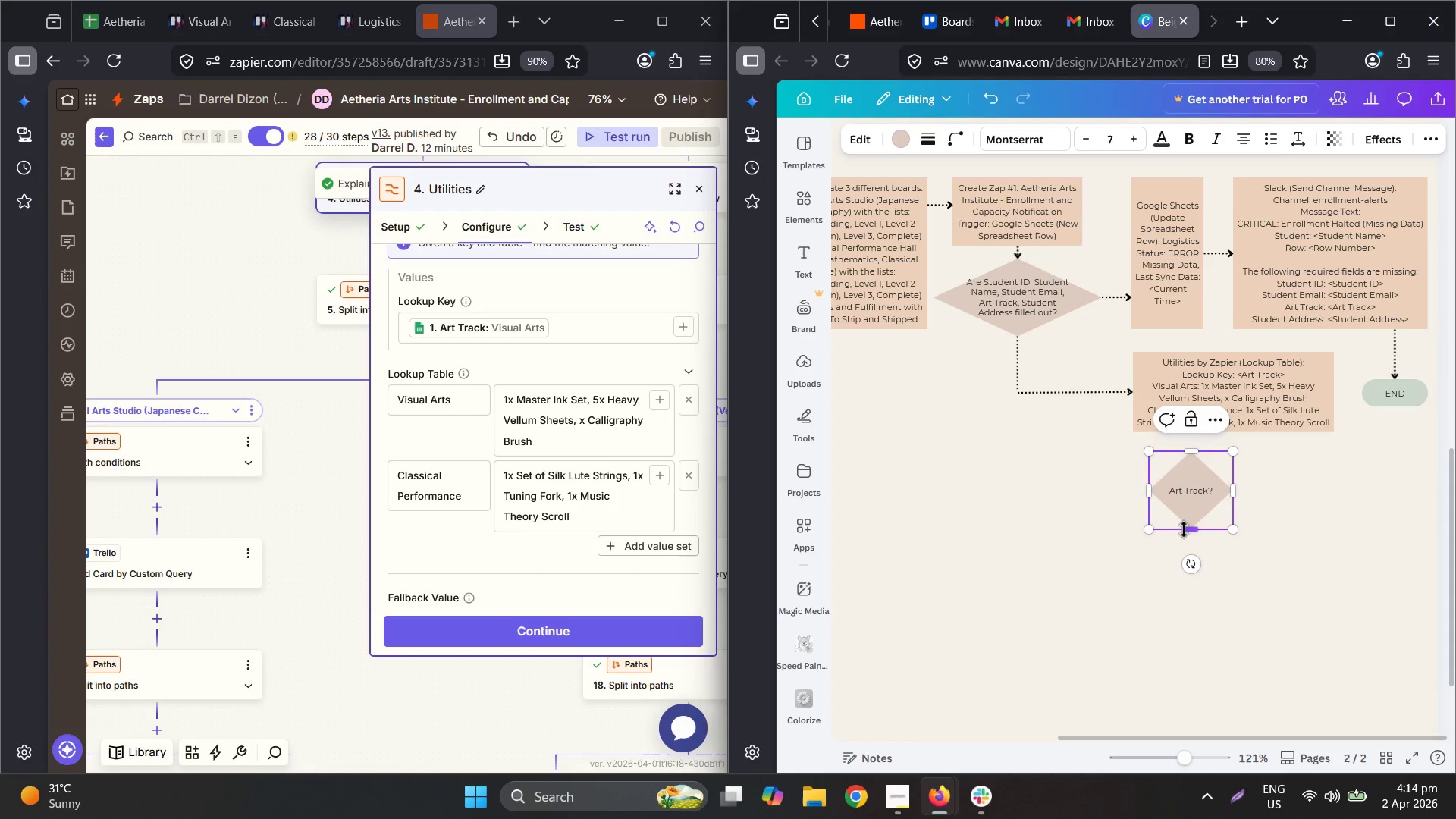 
left_click_drag(start_coordinate=[1187, 530], to_coordinate=[1188, 515])
 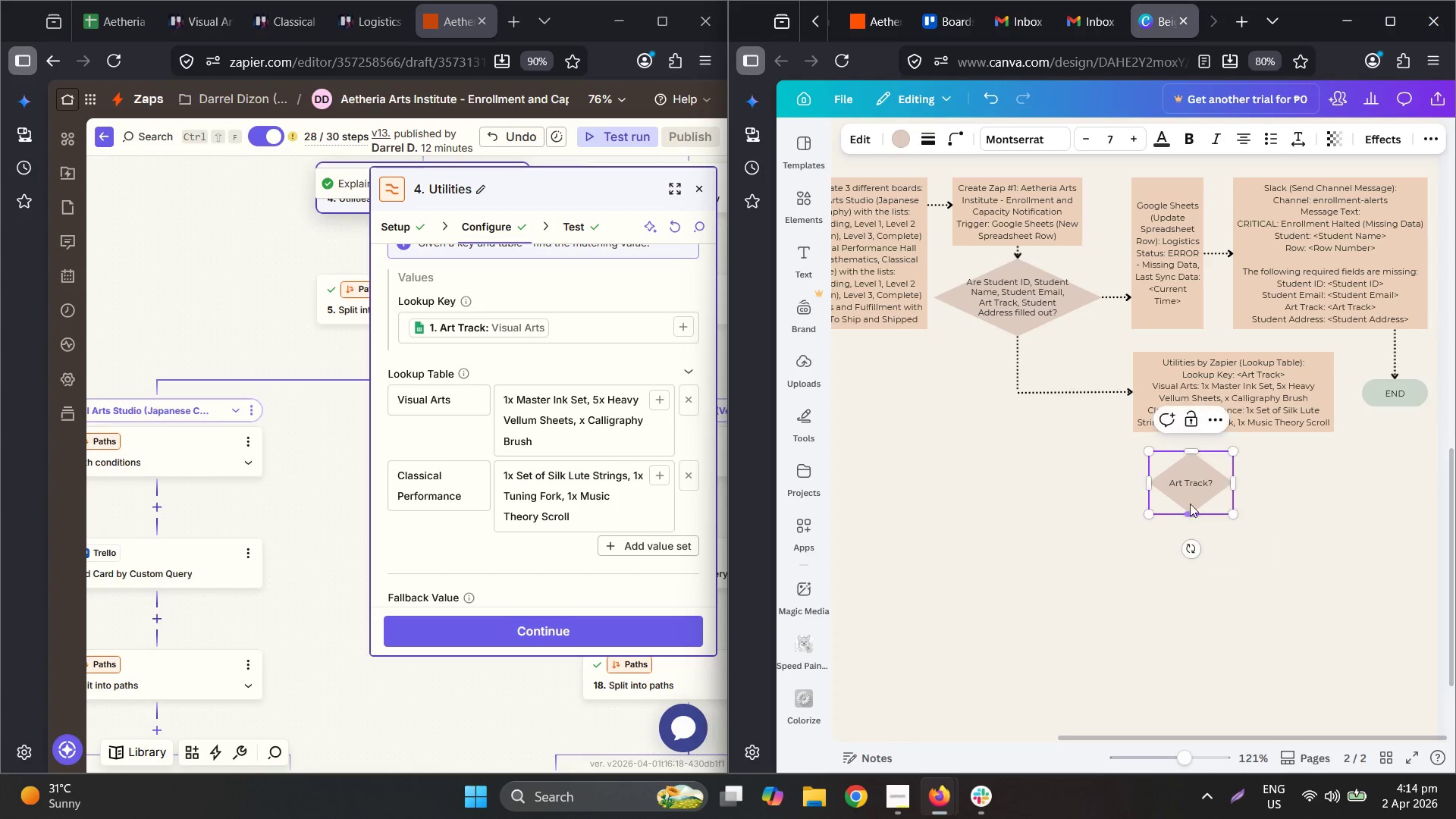 
left_click_drag(start_coordinate=[1189, 497], to_coordinate=[1233, 494])
 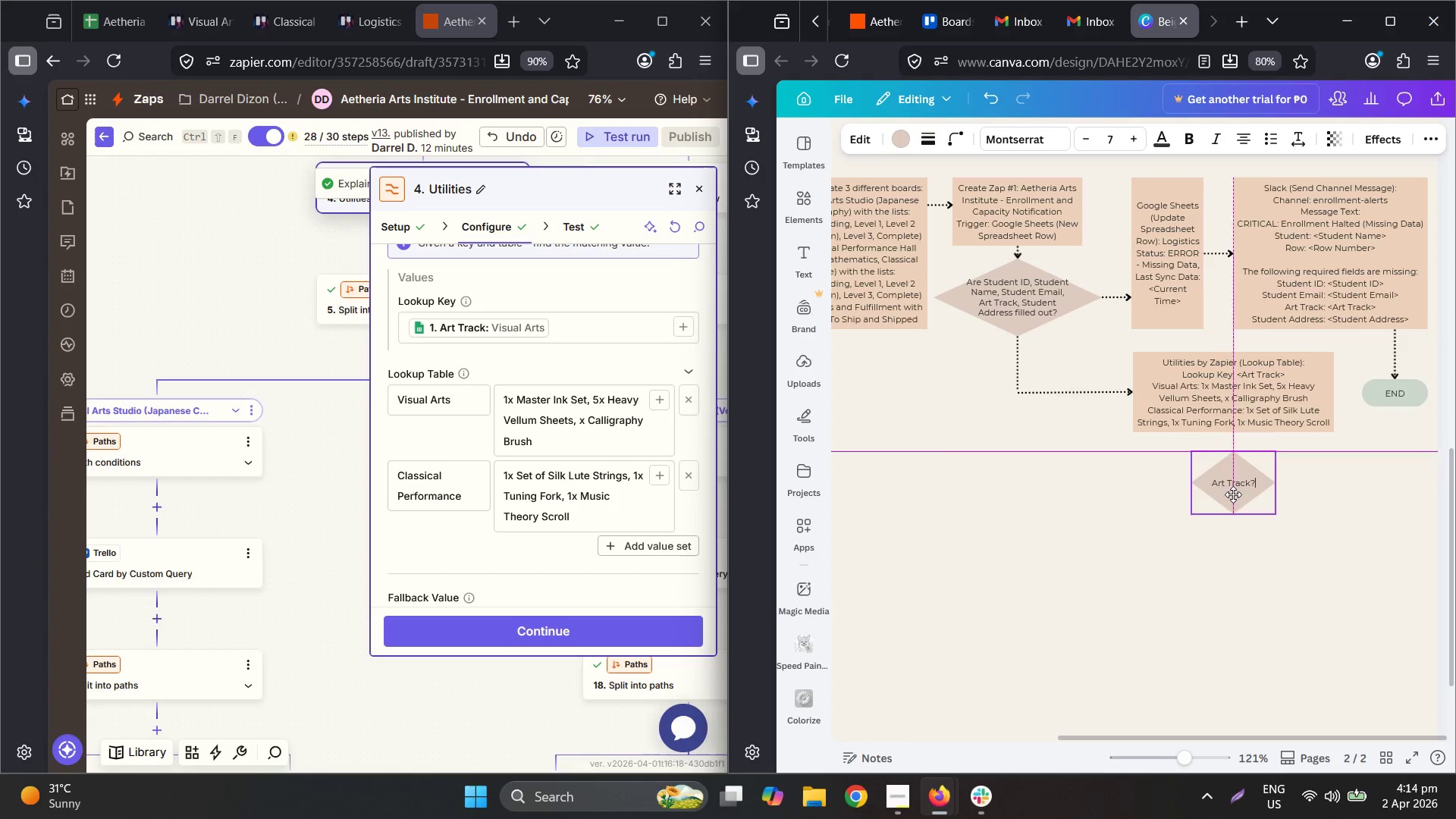 
hold_key(key=ControlLeft, duration=0.59)
scroll: coordinate [1255, 491], scroll_direction: up, amount: 3.0
 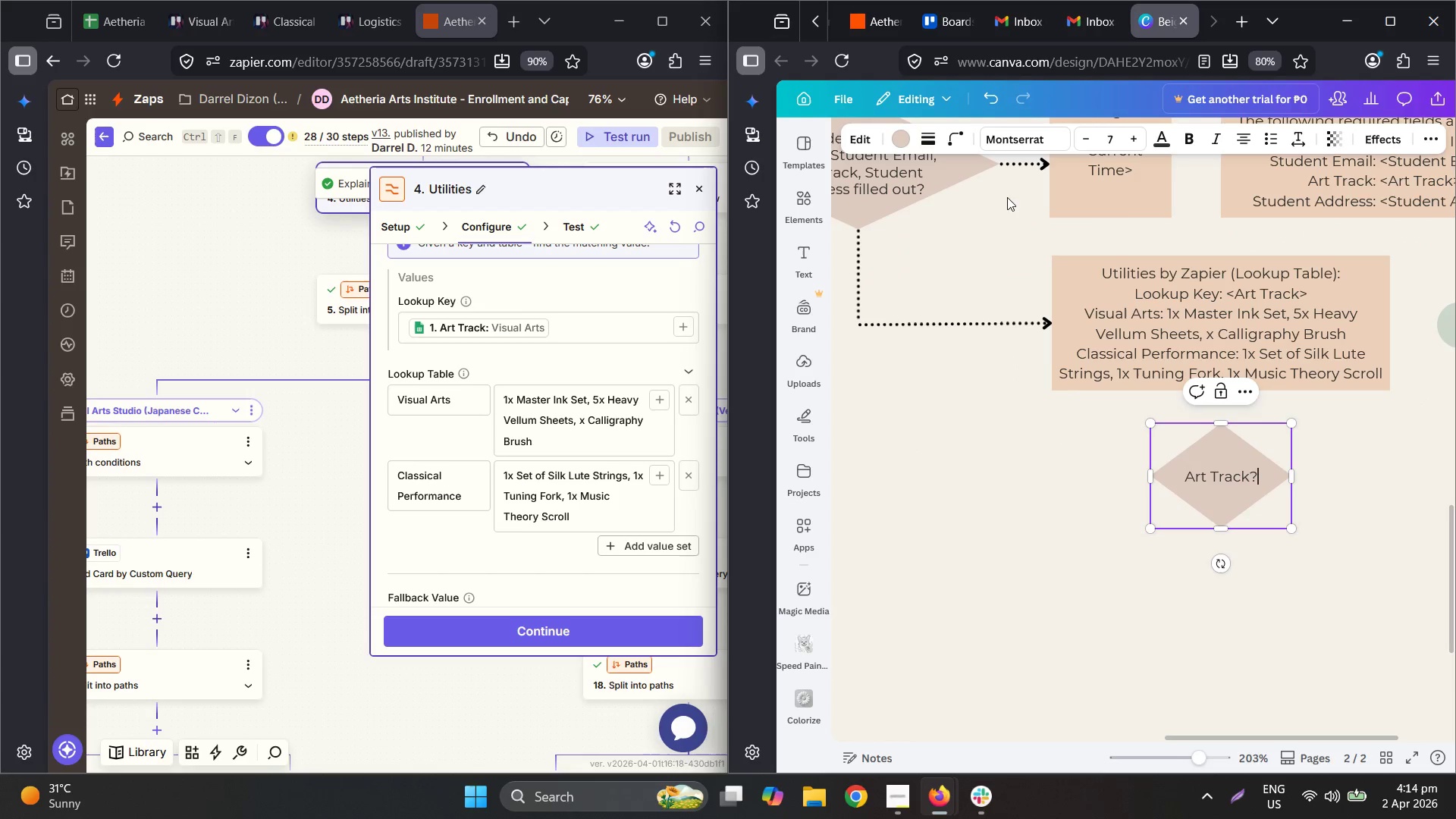 
double_click([1031, 163])
 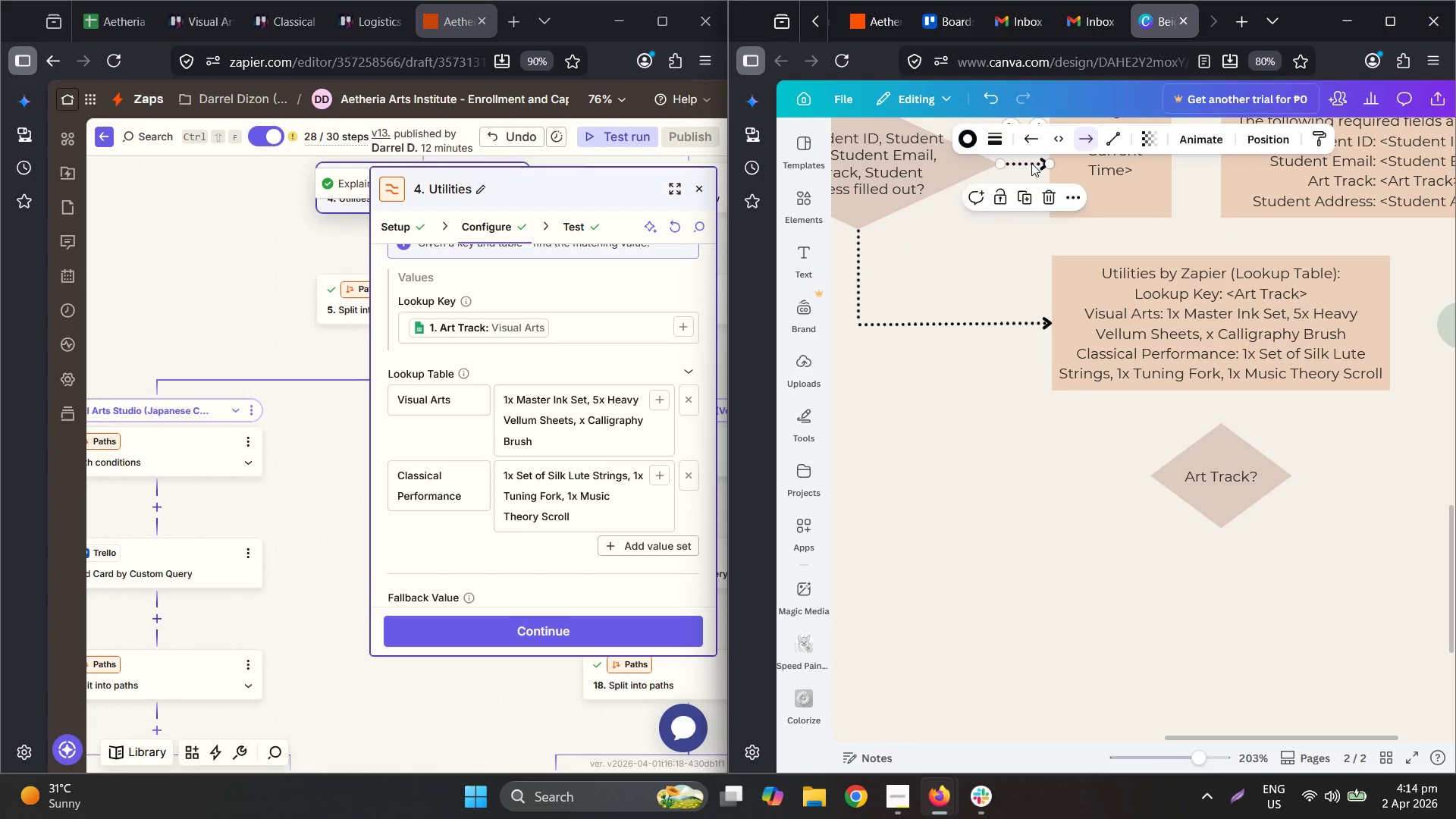 
key(Control+C)
 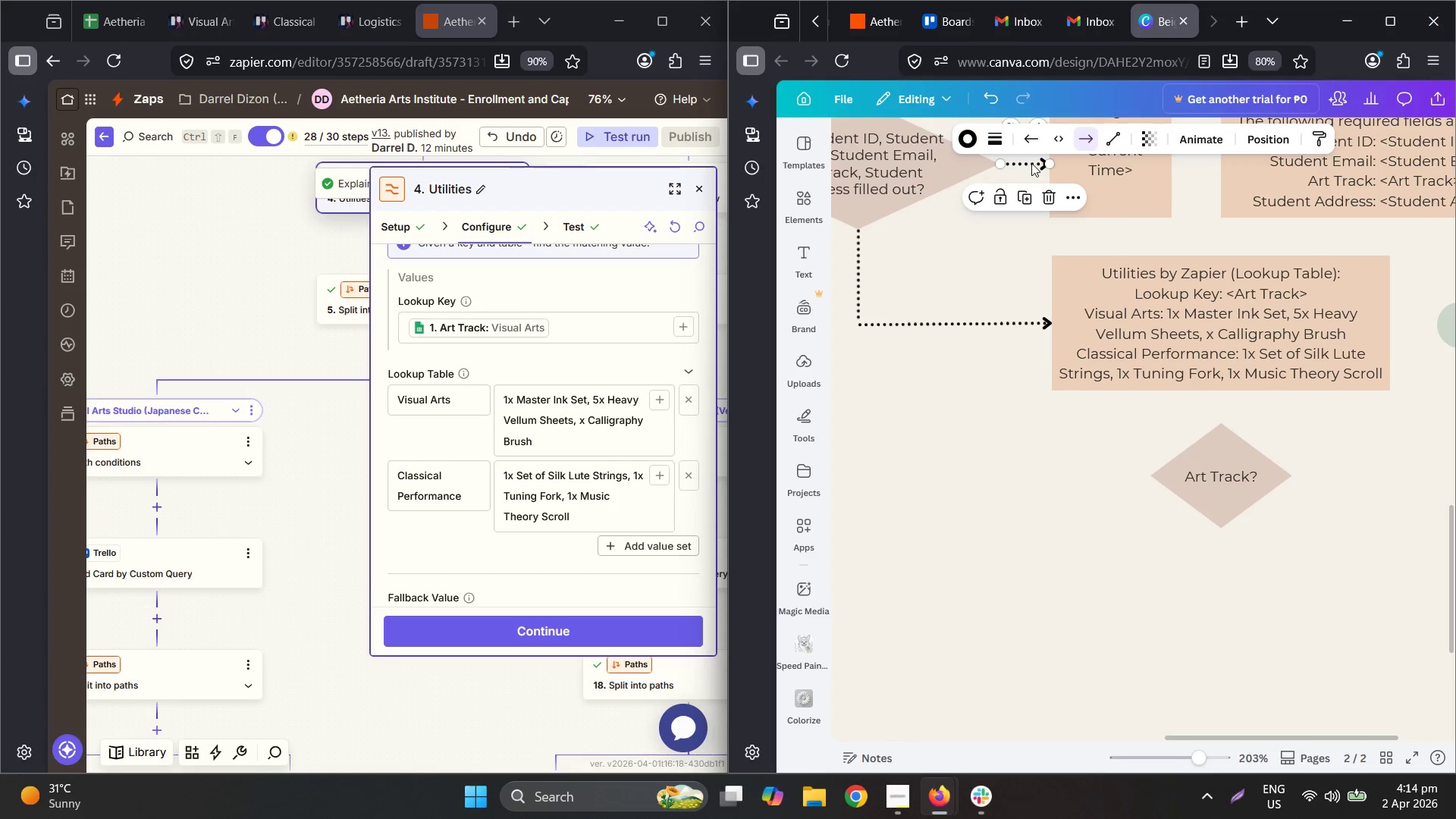 
key(Control+V)
 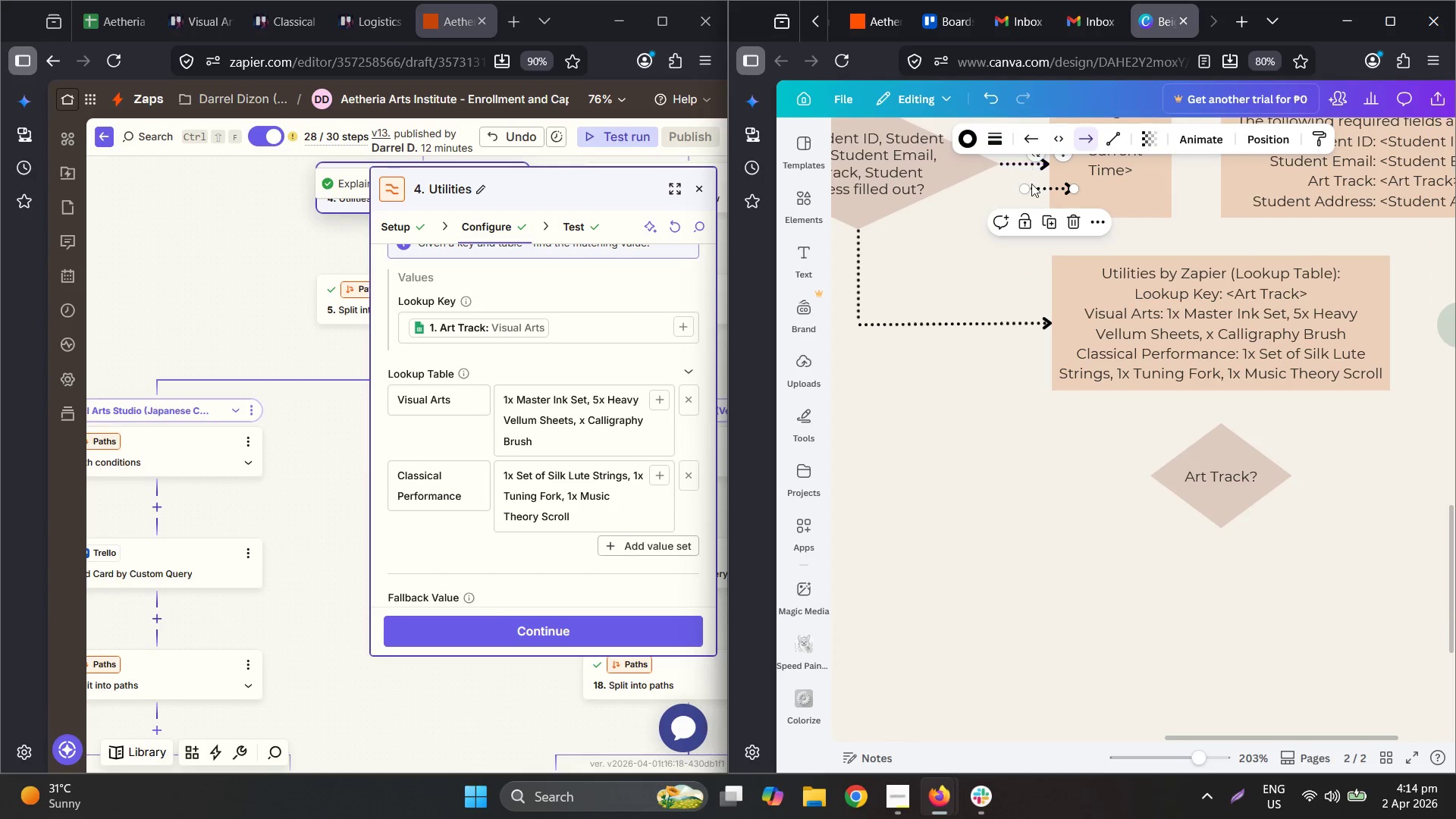 
left_click_drag(start_coordinate=[1025, 187], to_coordinate=[1224, 392])
 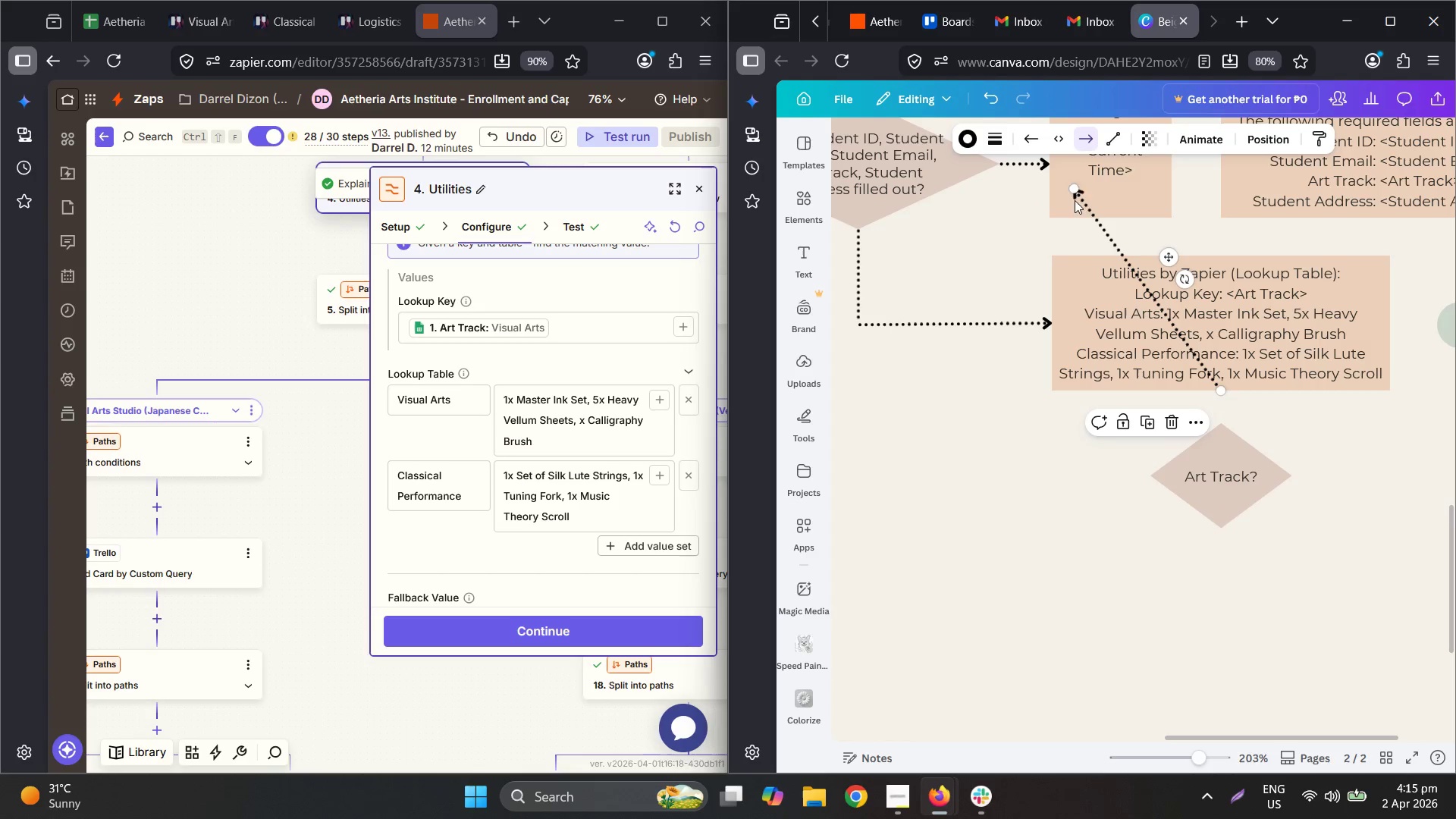 
left_click_drag(start_coordinate=[1076, 188], to_coordinate=[1226, 417])
 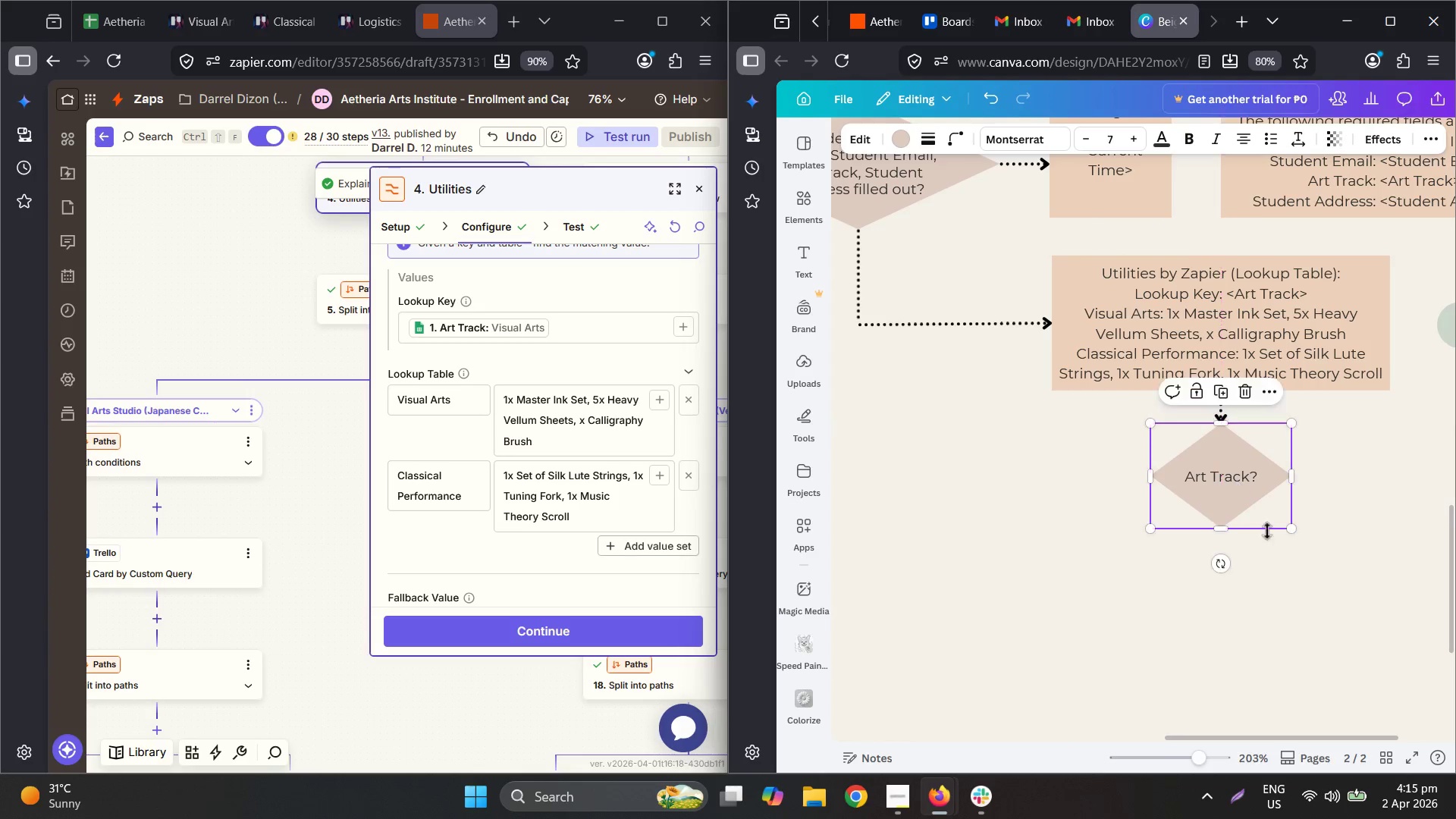 
hold_key(key=ControlLeft, duration=0.7)
 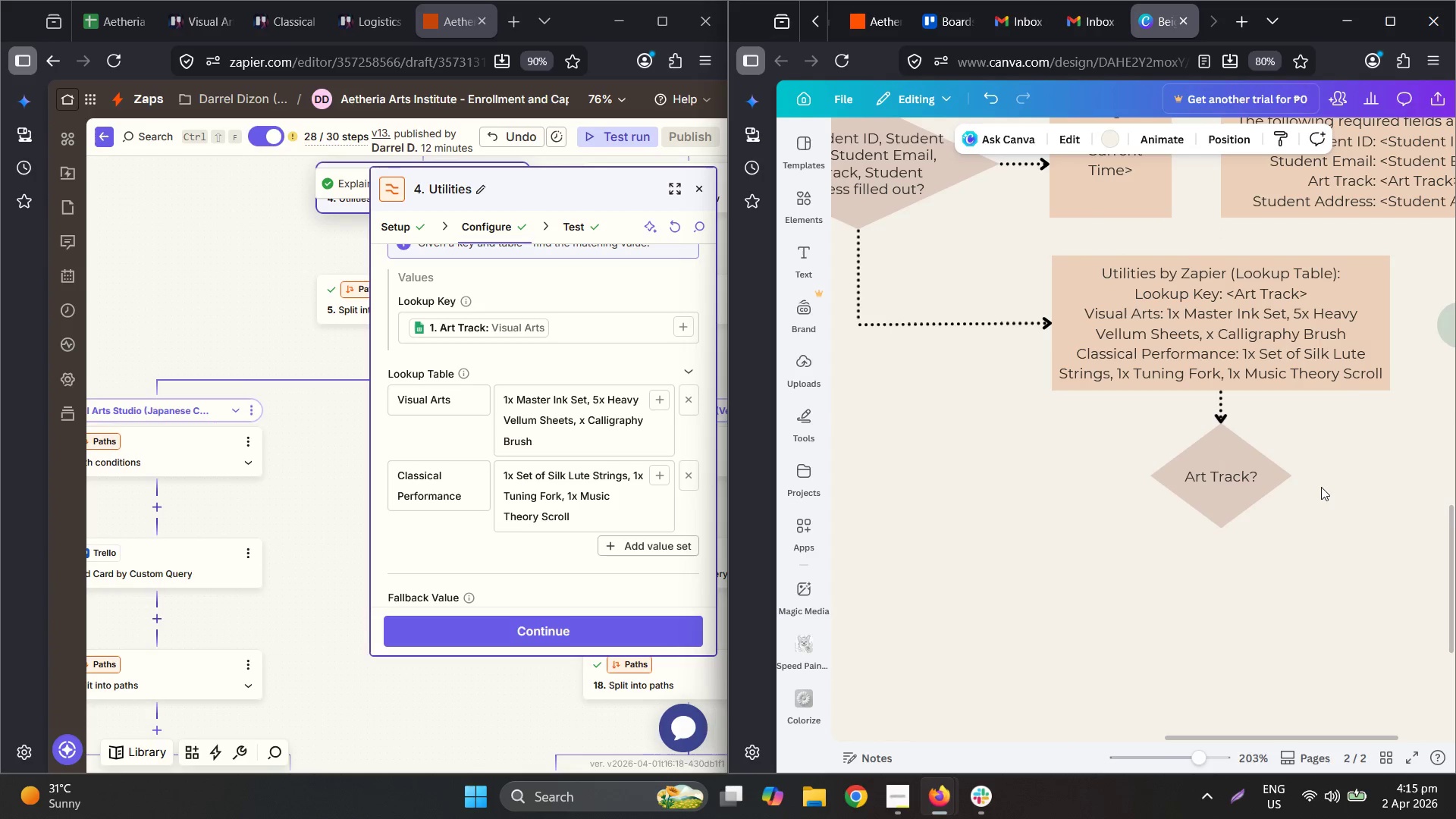 
hold_key(key=ControlLeft, duration=0.41)
scroll: coordinate [1322, 487], scroll_direction: down, amount: 2.0
 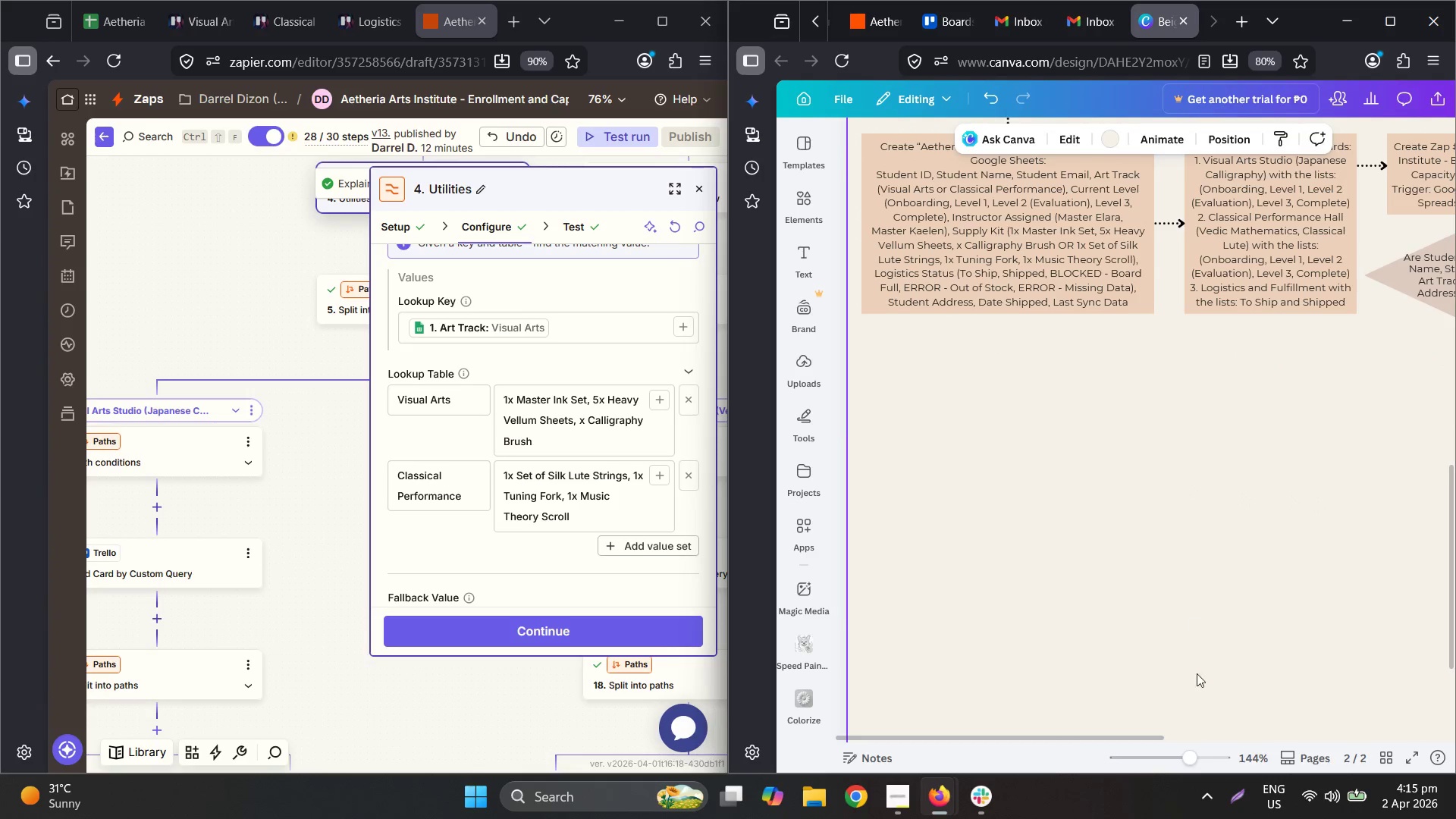 
left_click_drag(start_coordinate=[1068, 733], to_coordinate=[1129, 740])
 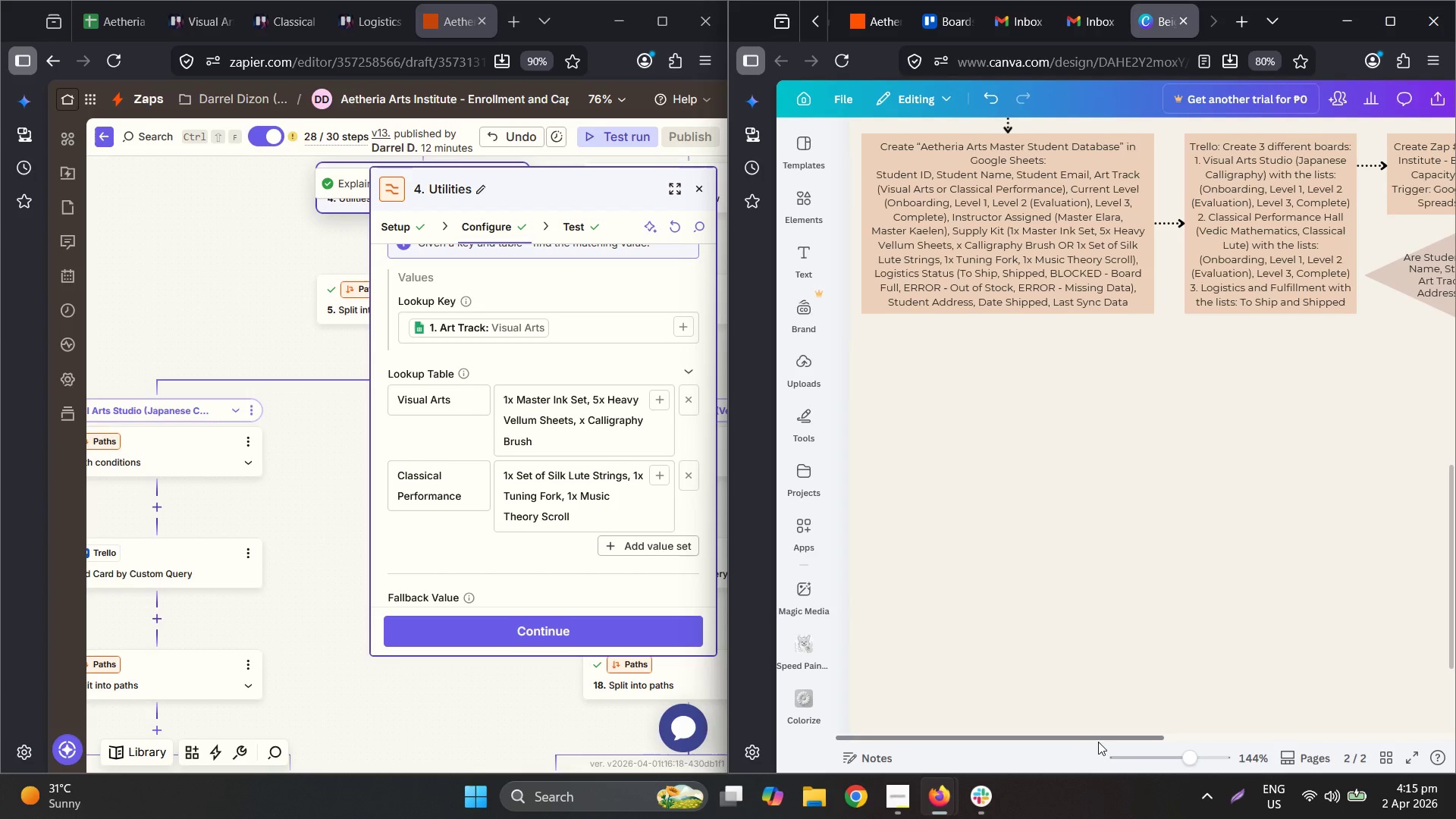 
left_click_drag(start_coordinate=[1093, 742], to_coordinate=[1455, 678])
 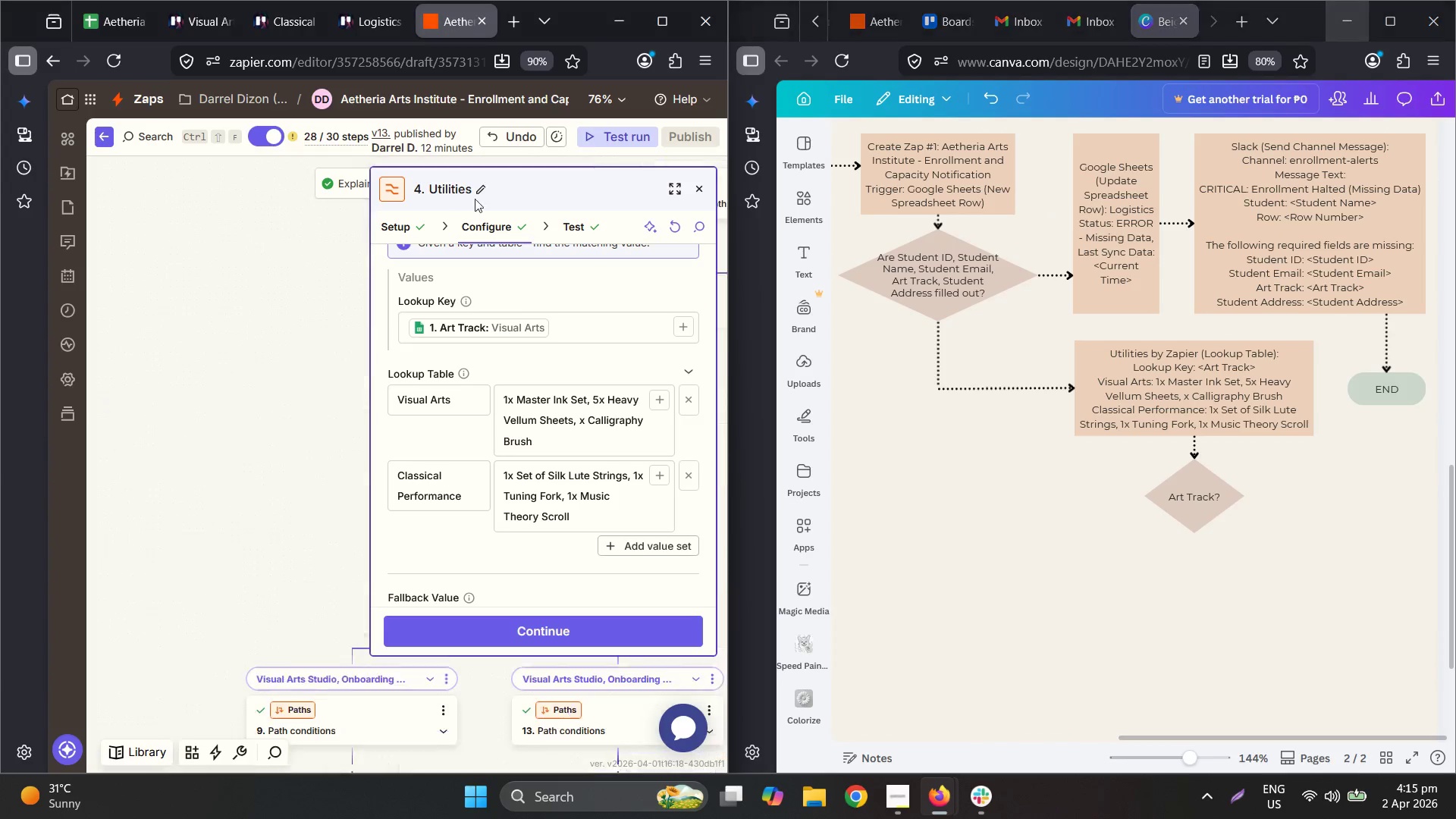 
wait(6.03)
 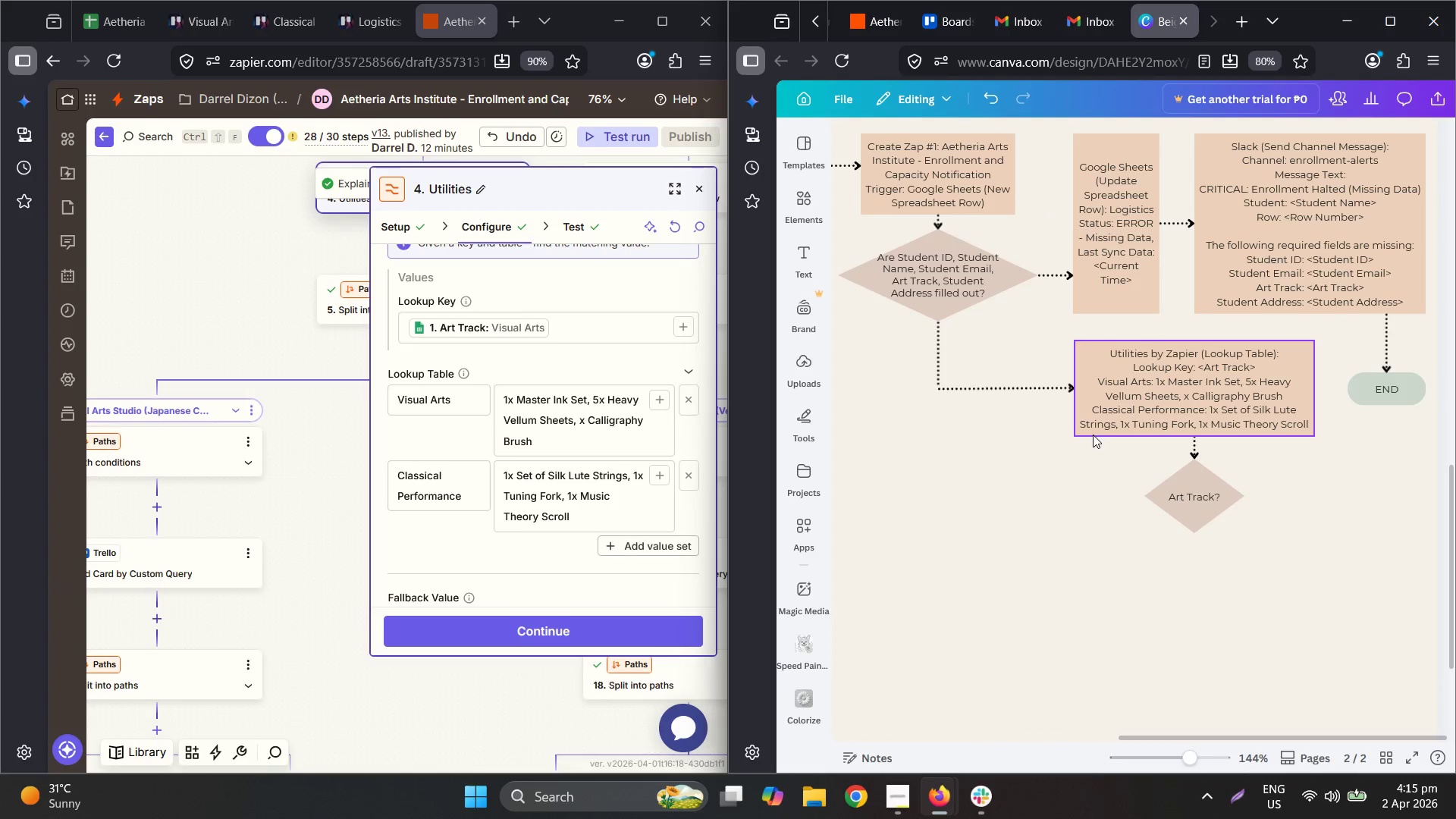 
hold_key(key=ControlLeft, duration=1.09)
scroll: coordinate [1312, 533], scroll_direction: down, amount: 5.0
 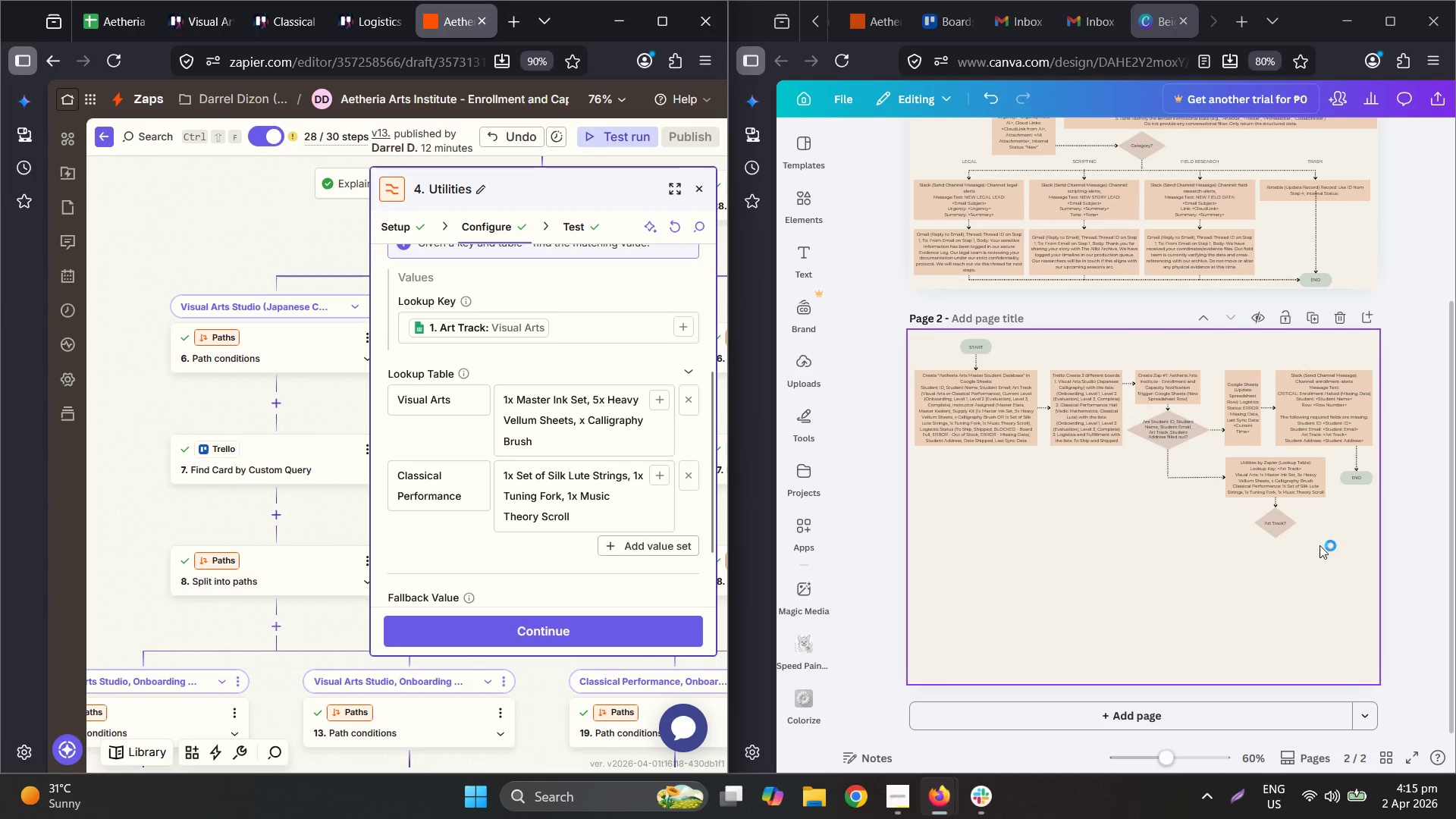 
hold_key(key=ControlLeft, duration=1.28)
scroll: coordinate [1362, 557], scroll_direction: up, amount: 2.0
 